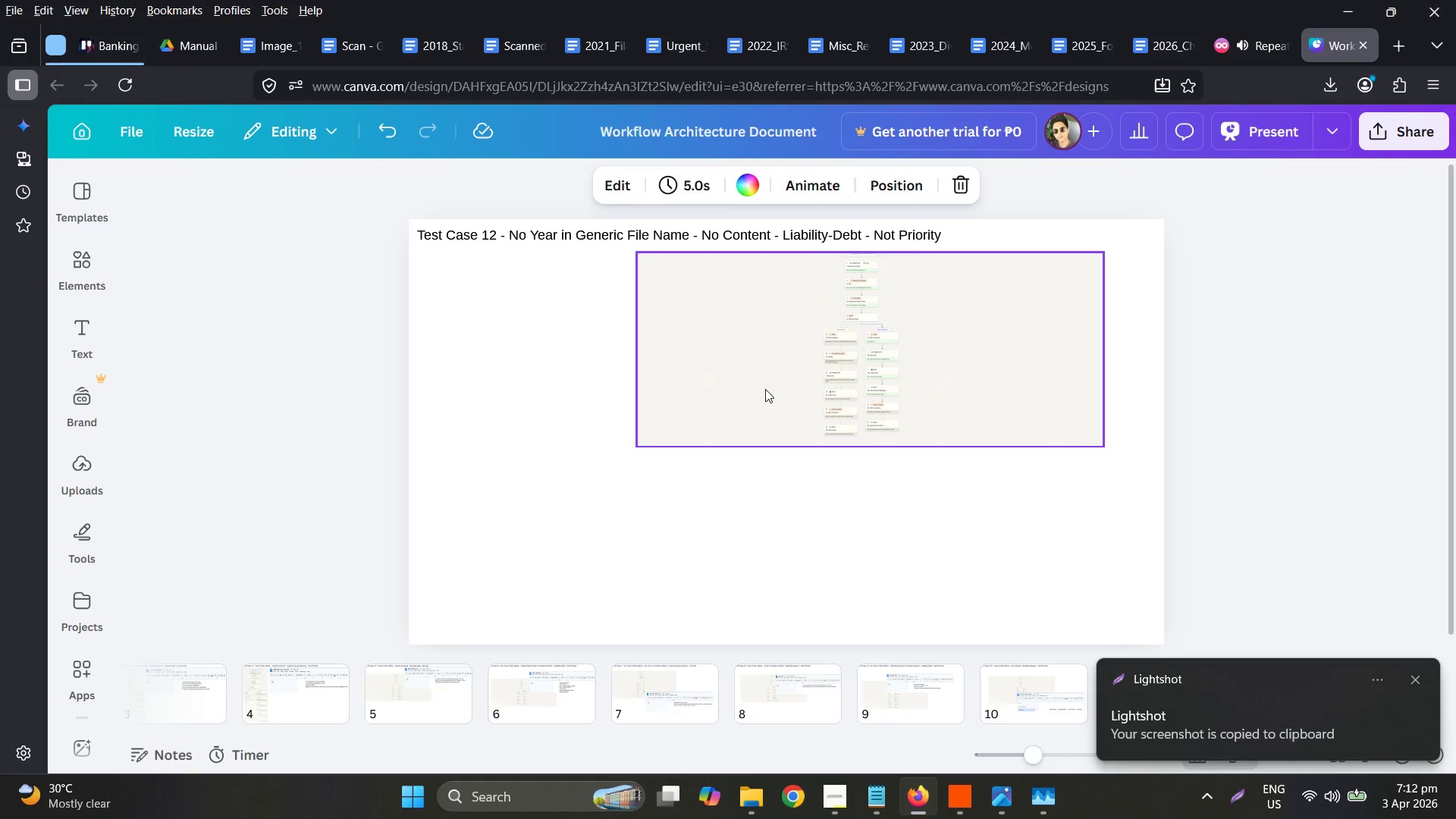 
key(Control+V)
 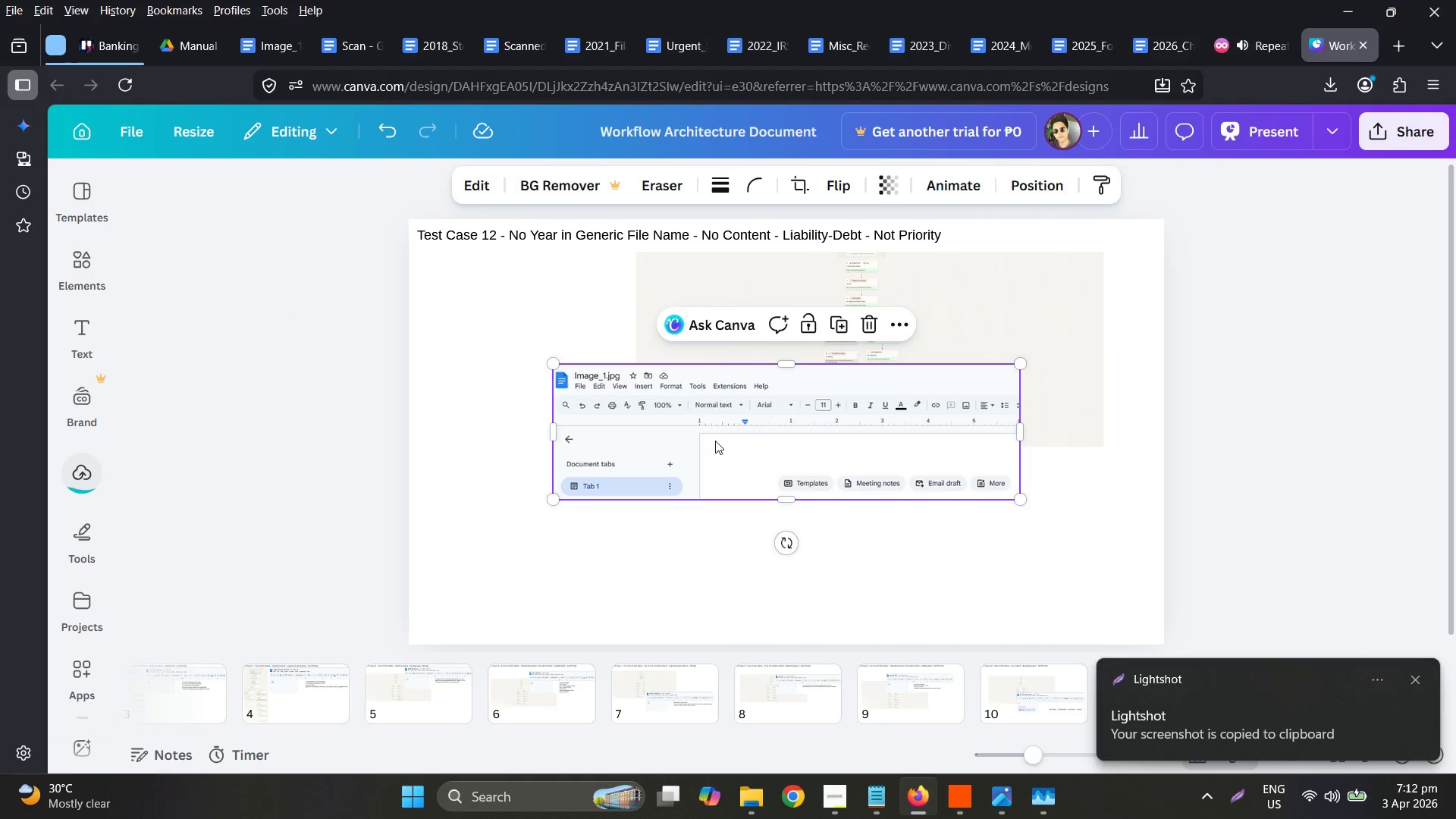 
left_click_drag(start_coordinate=[649, 445], to_coordinate=[701, 509])
 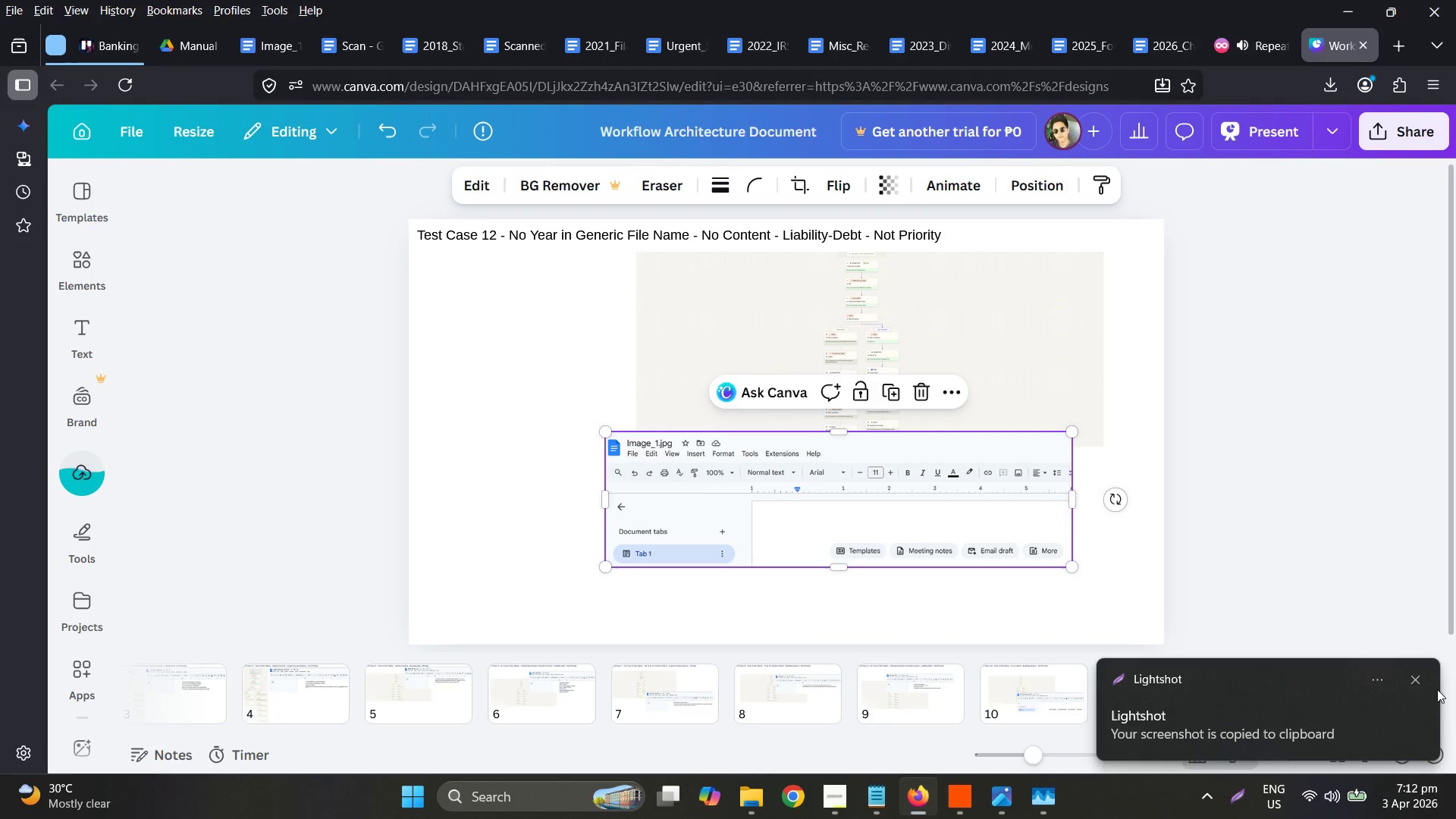 
left_click([1417, 688])
 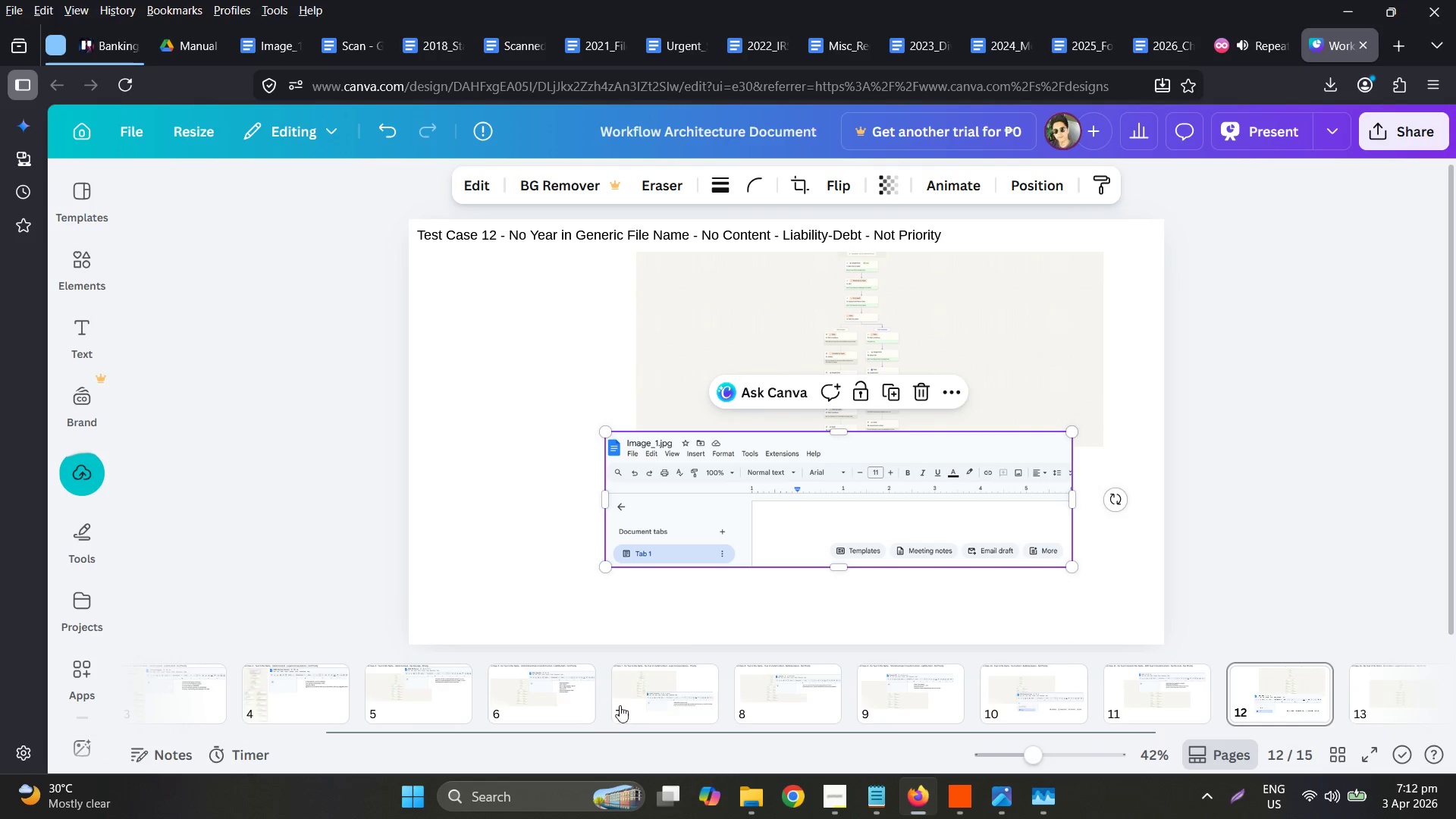 
left_click_drag(start_coordinate=[614, 733], to_coordinate=[993, 742])
 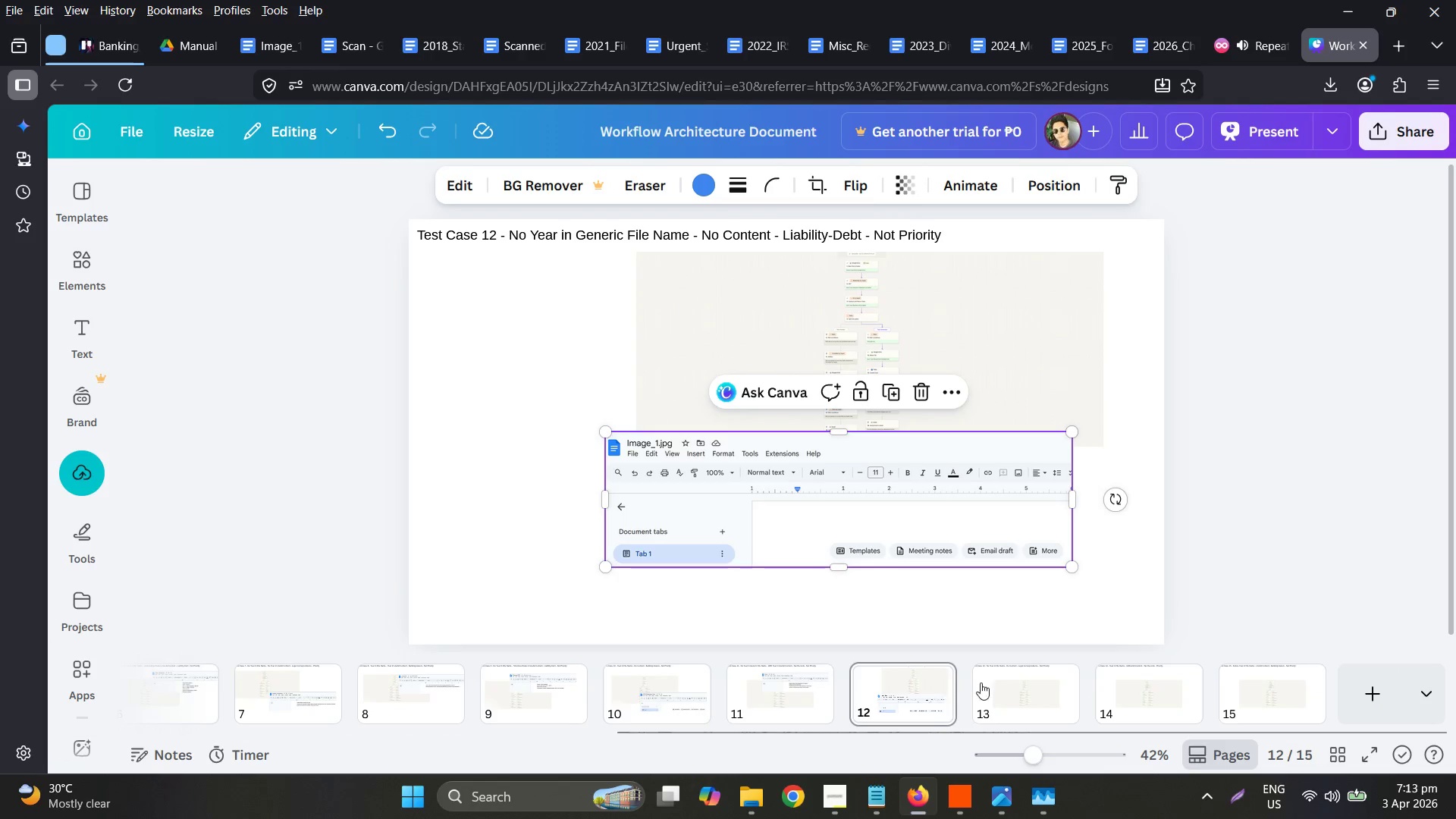 
left_click([994, 680])
 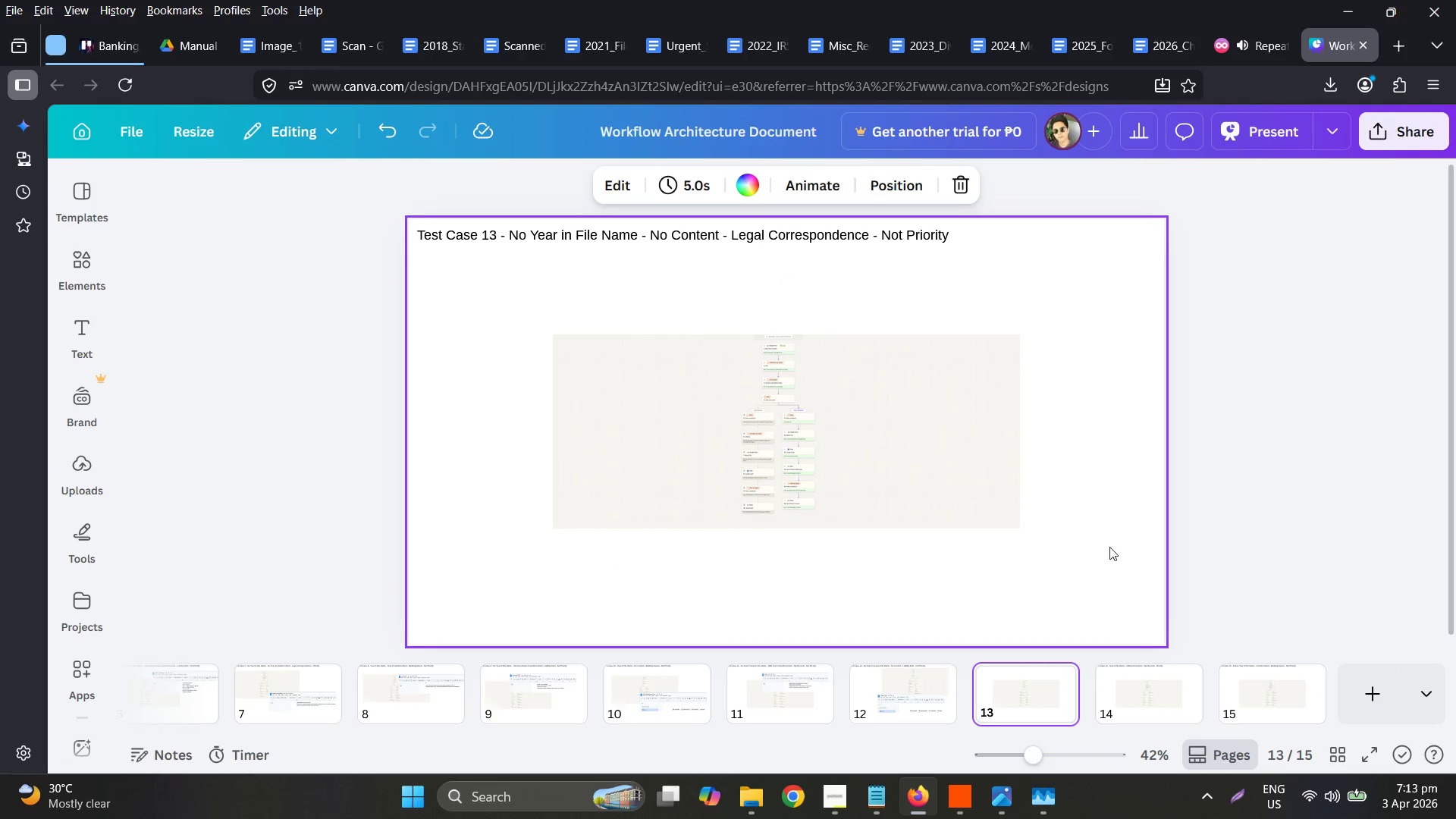 
wait(5.89)
 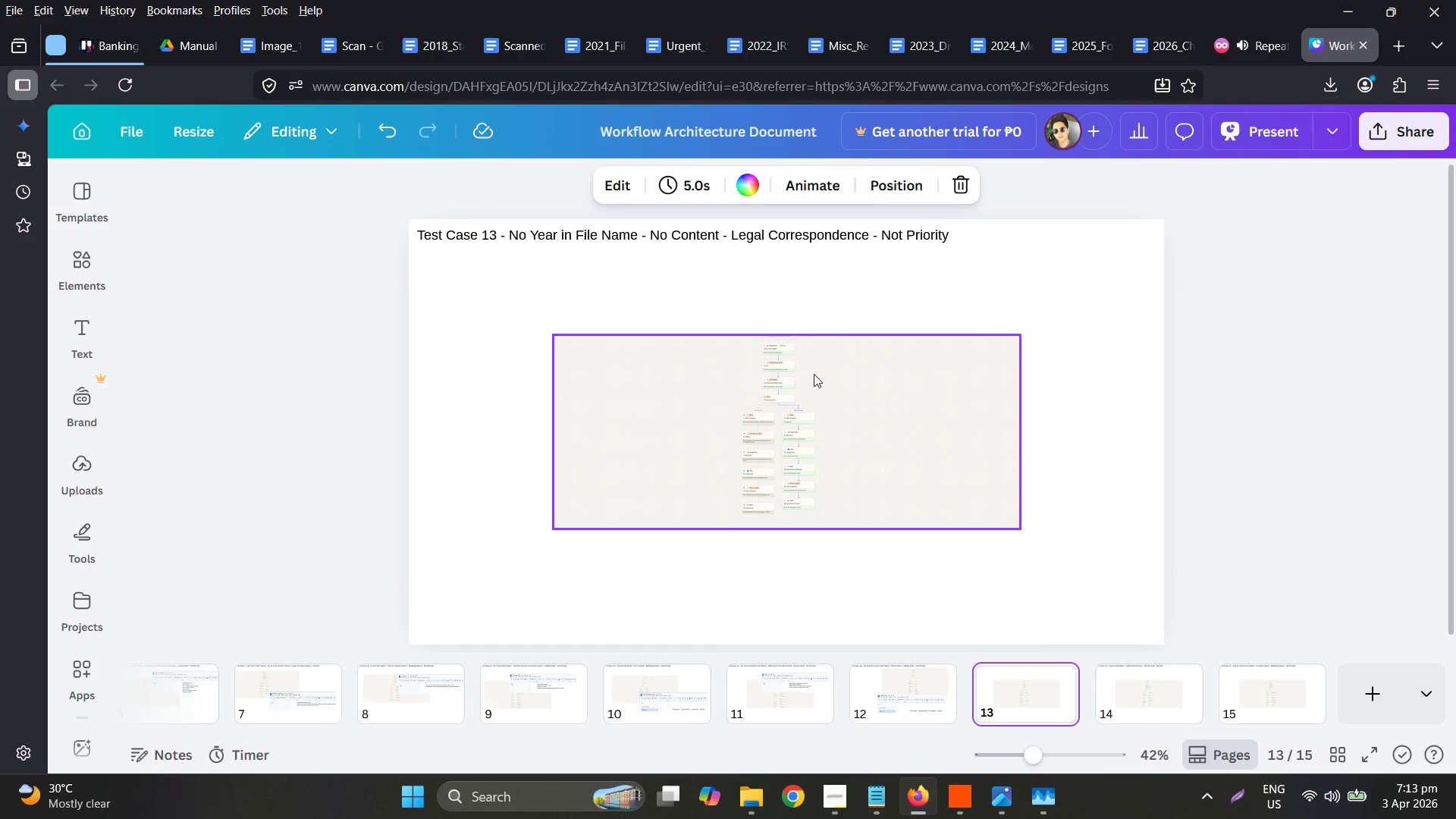 
left_click([179, 32])
 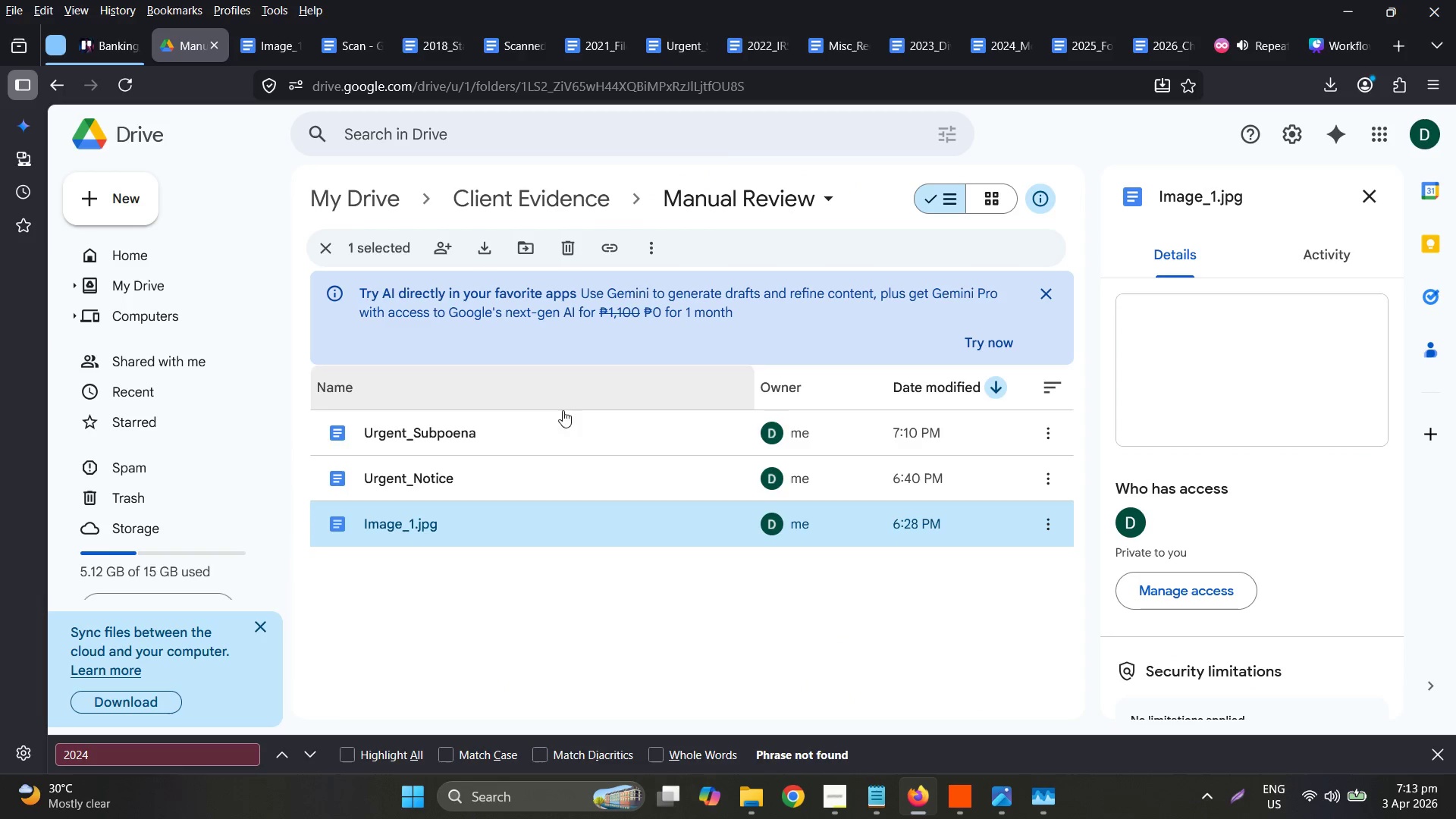 
double_click([526, 480])
 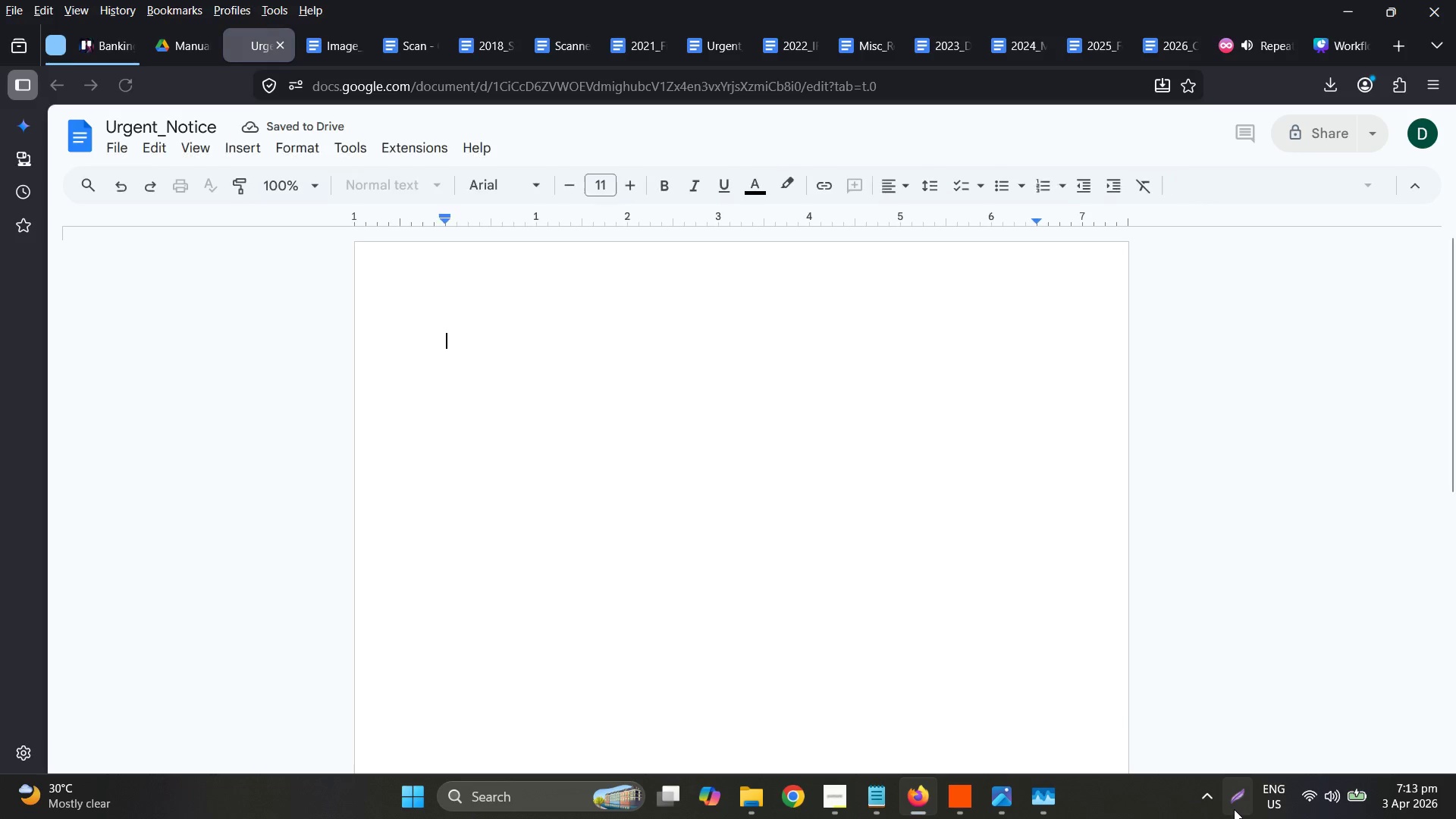 
left_click([1234, 809])
 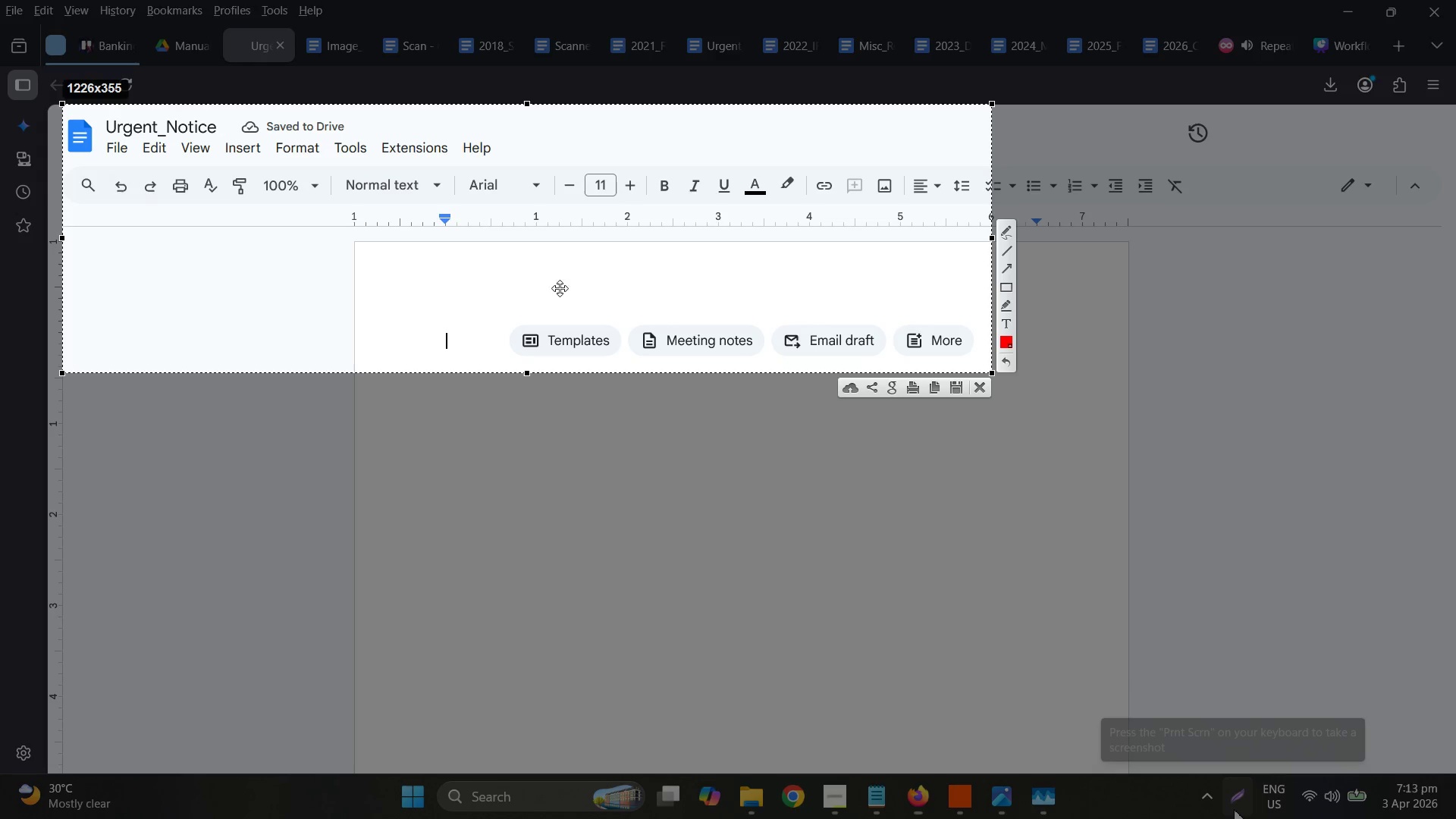 
key(Control+ControlLeft)
 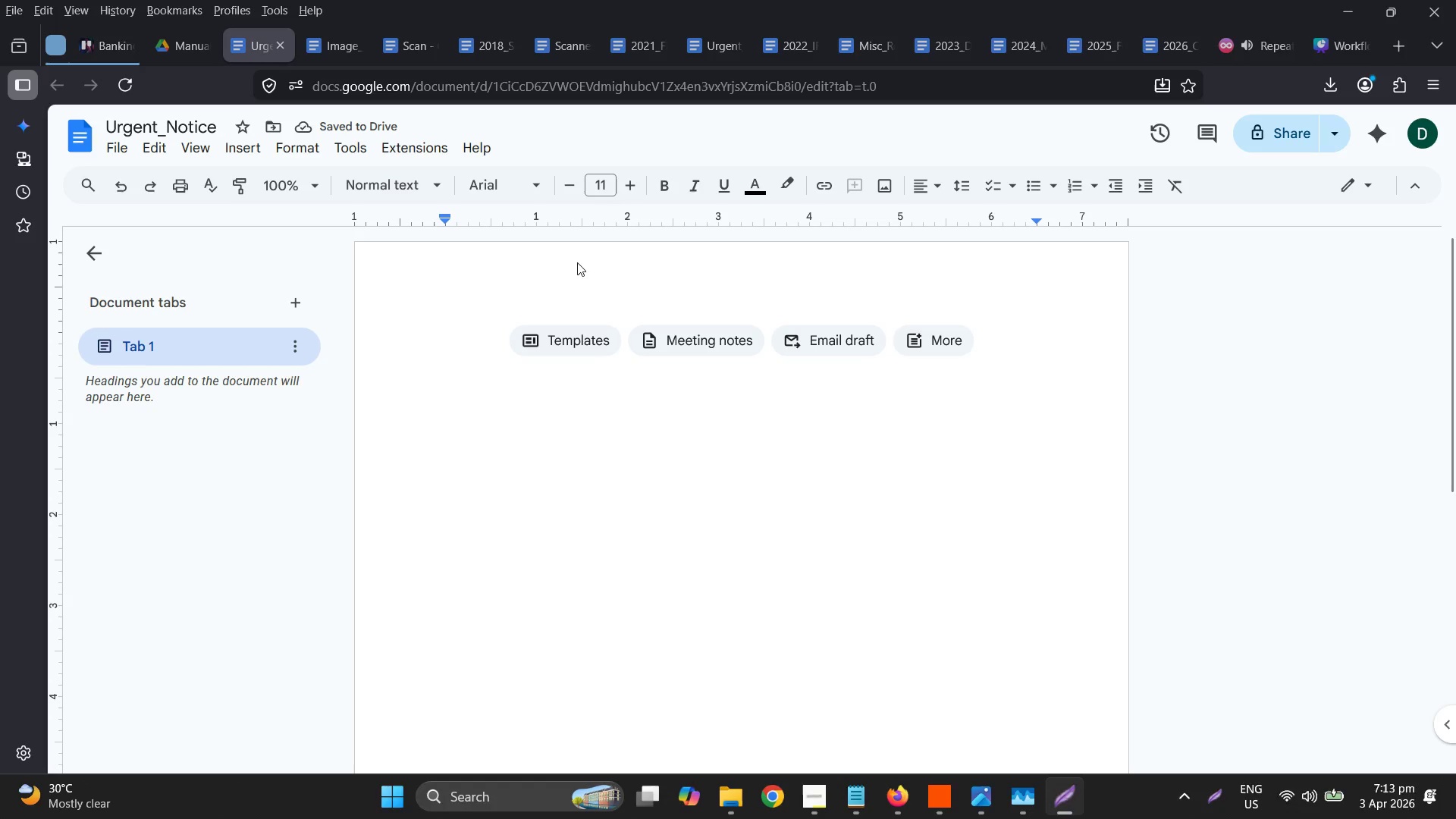 
key(Control+C)
 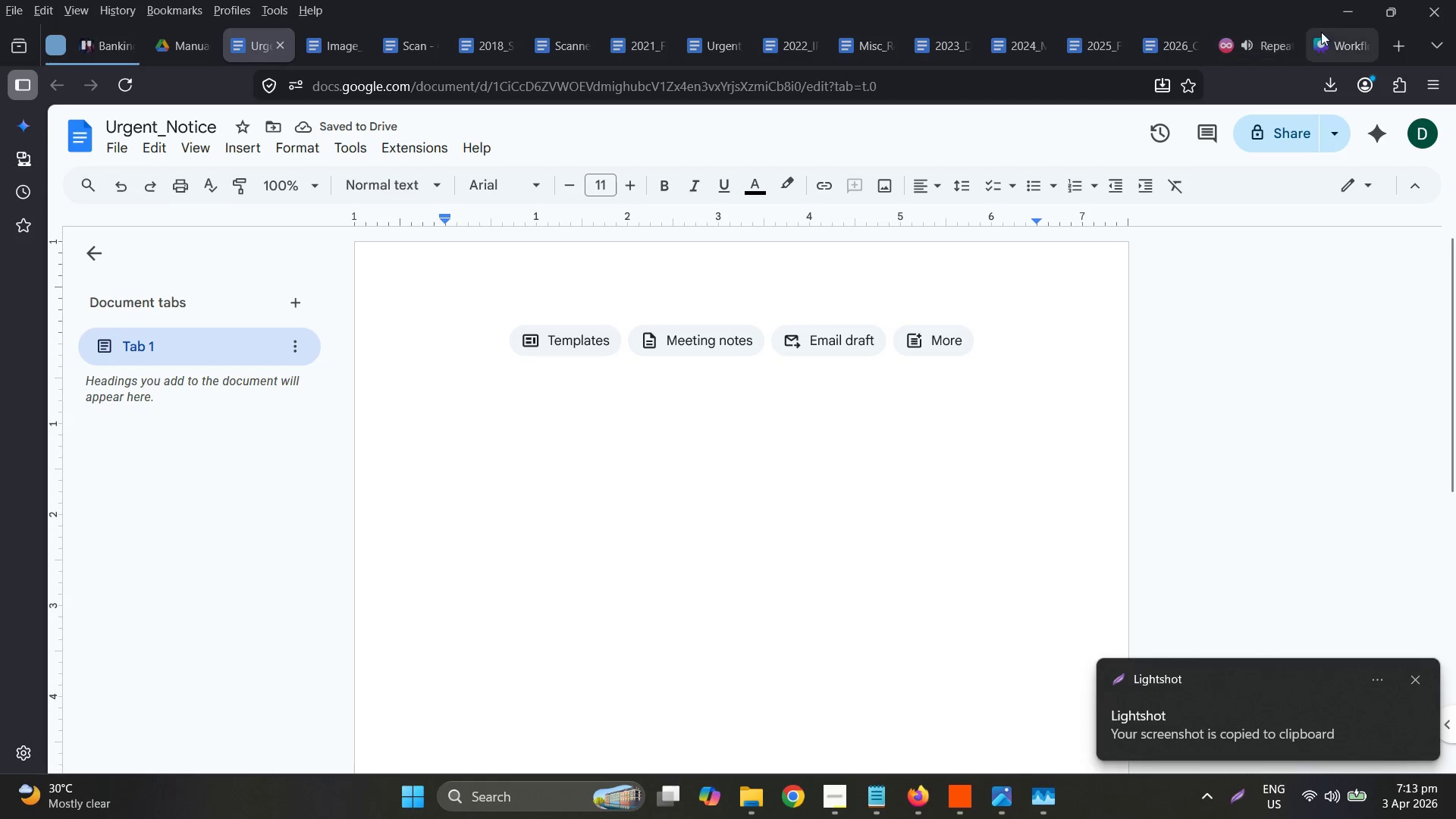 
left_click([1321, 32])
 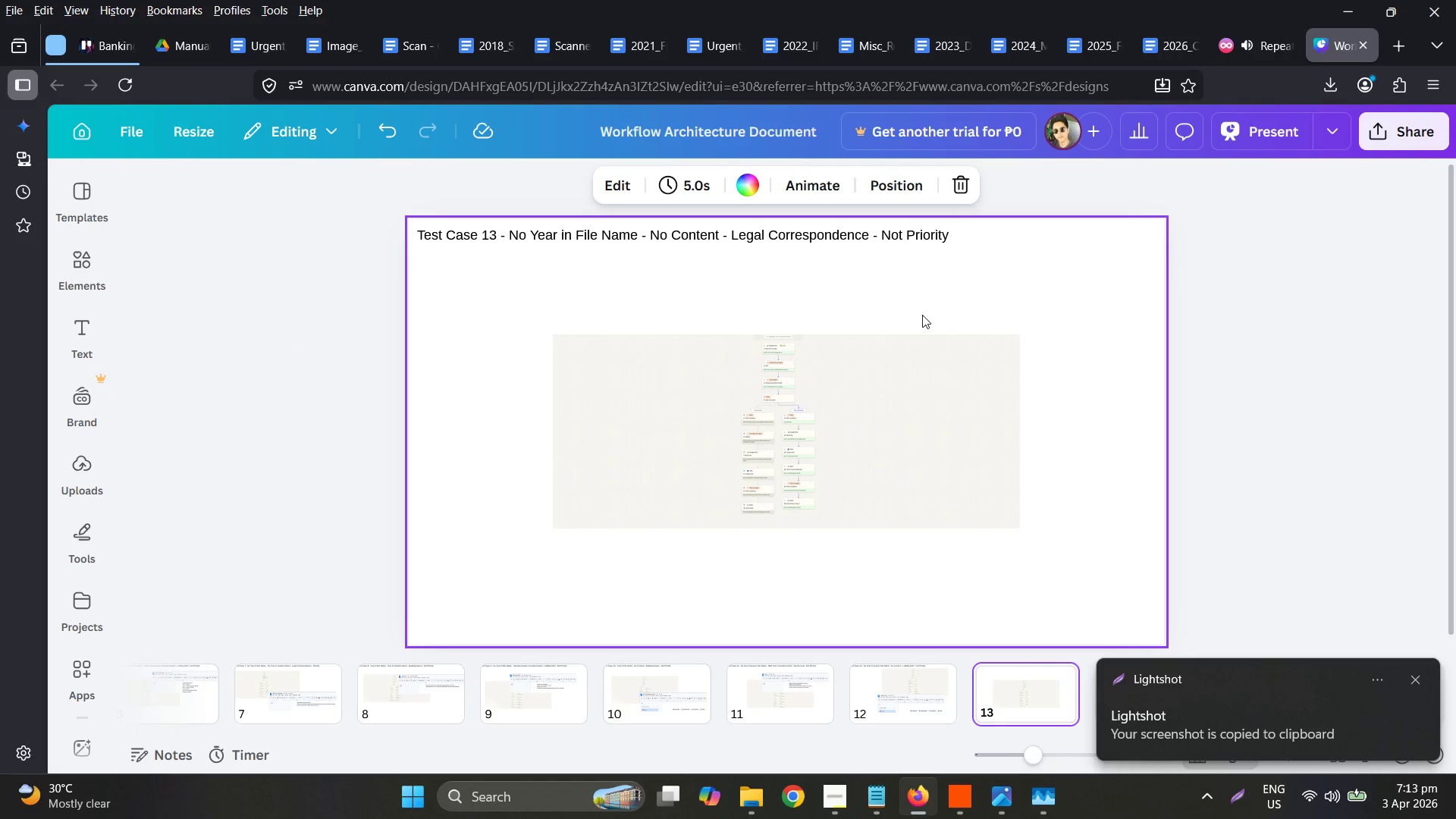 
key(Control+ControlLeft)
 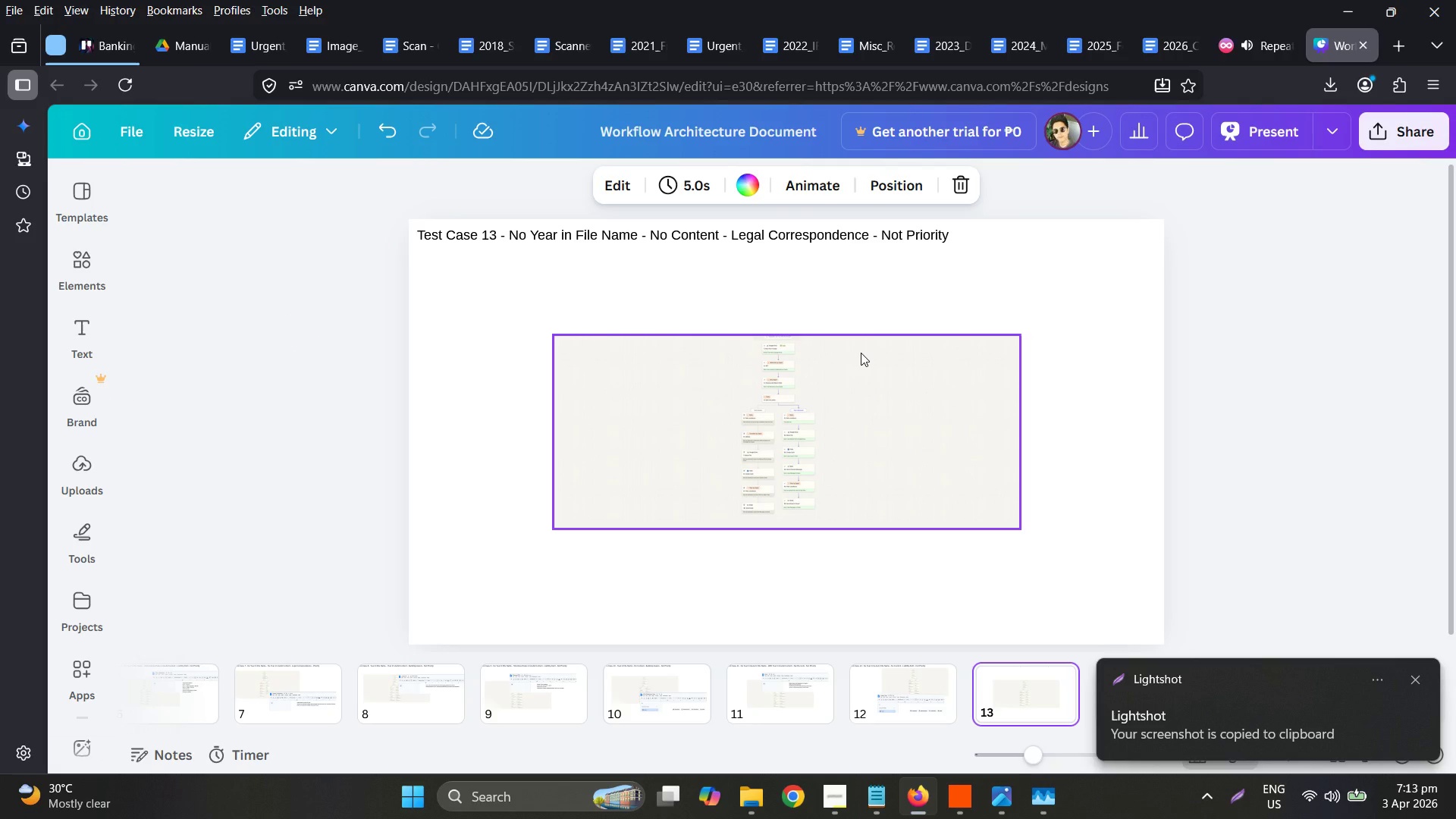 
key(Control+V)
 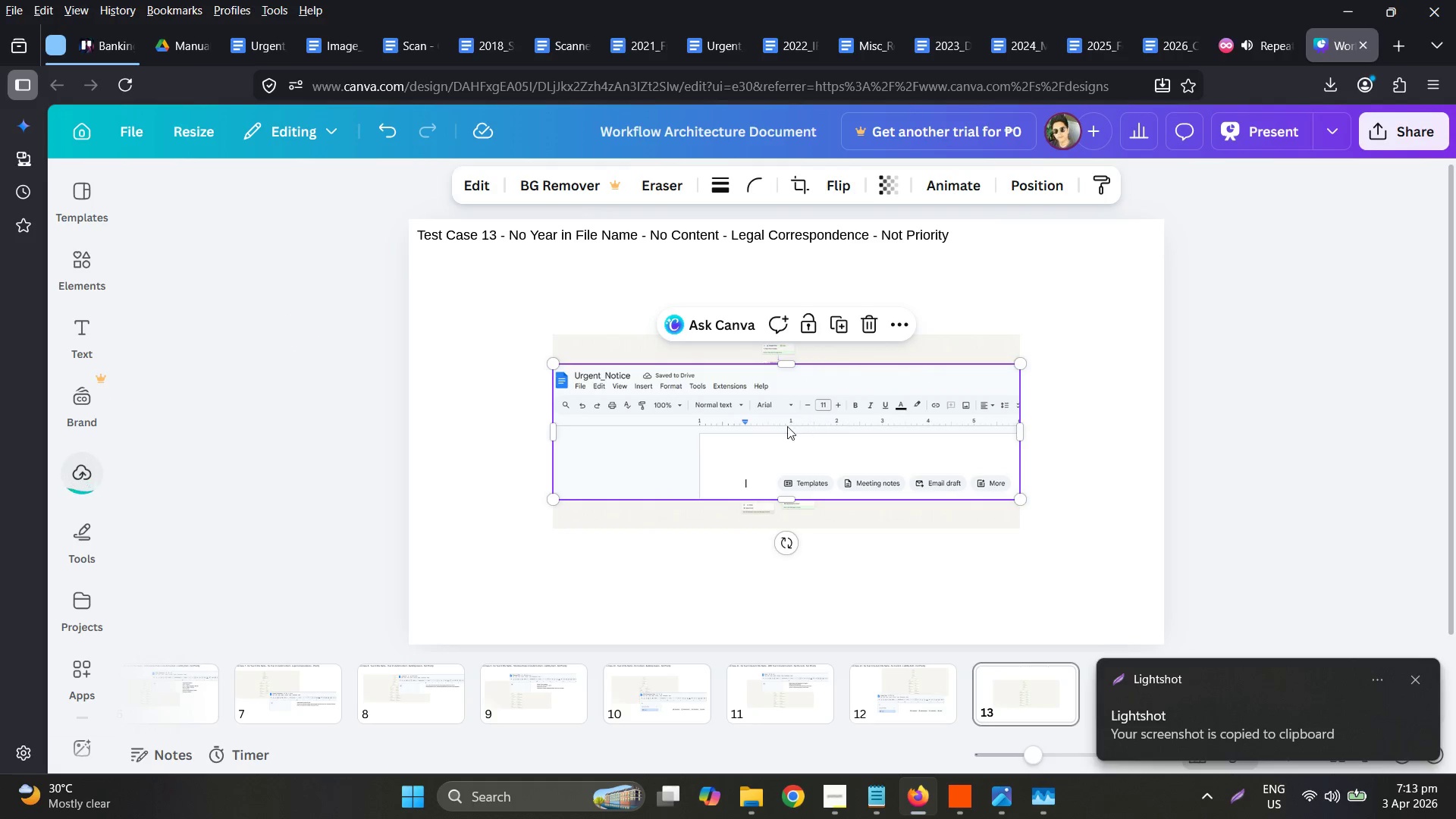 
left_click_drag(start_coordinate=[755, 444], to_coordinate=[878, 374])
 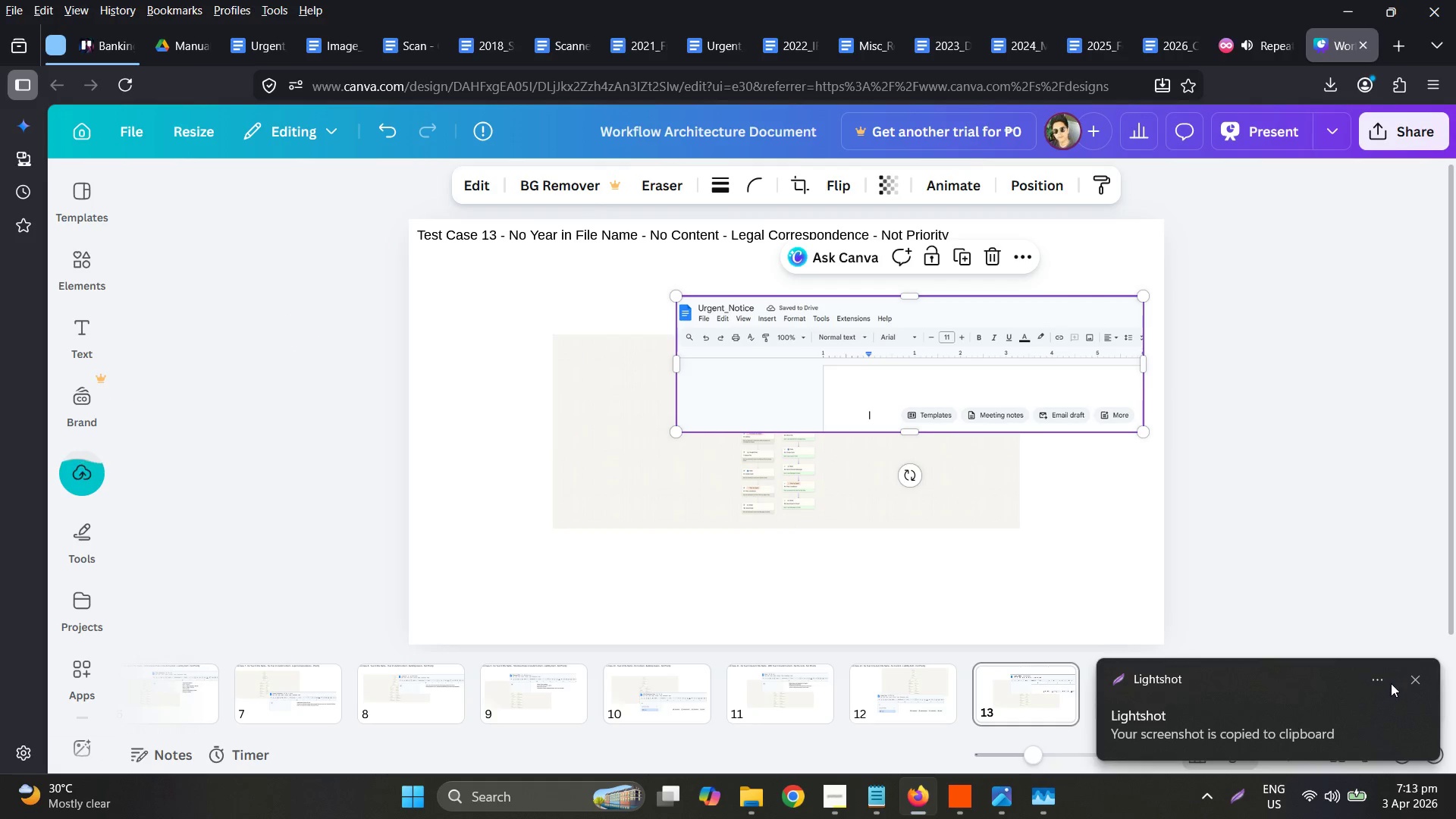 
left_click([1409, 680])
 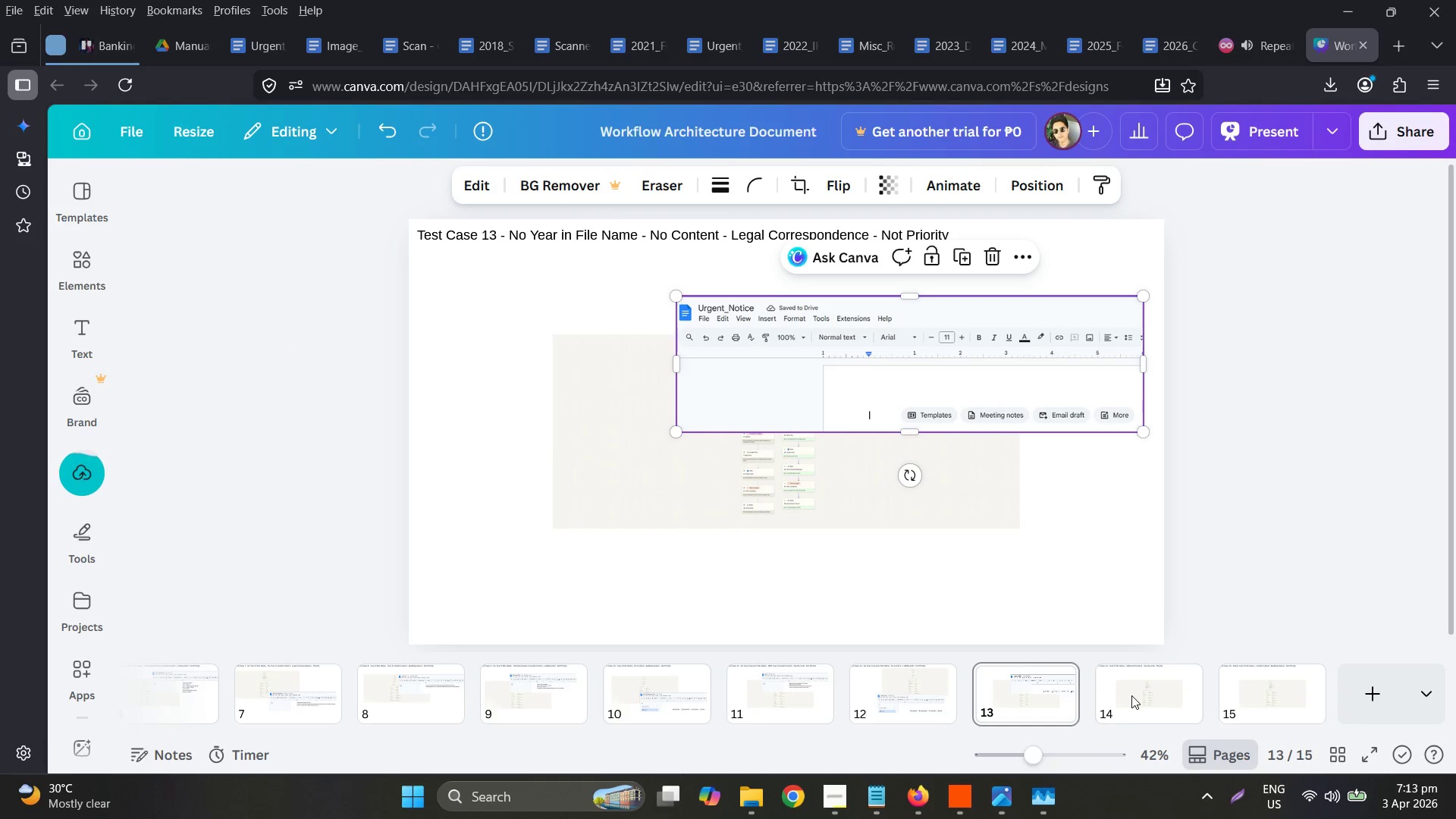 
double_click([1163, 695])
 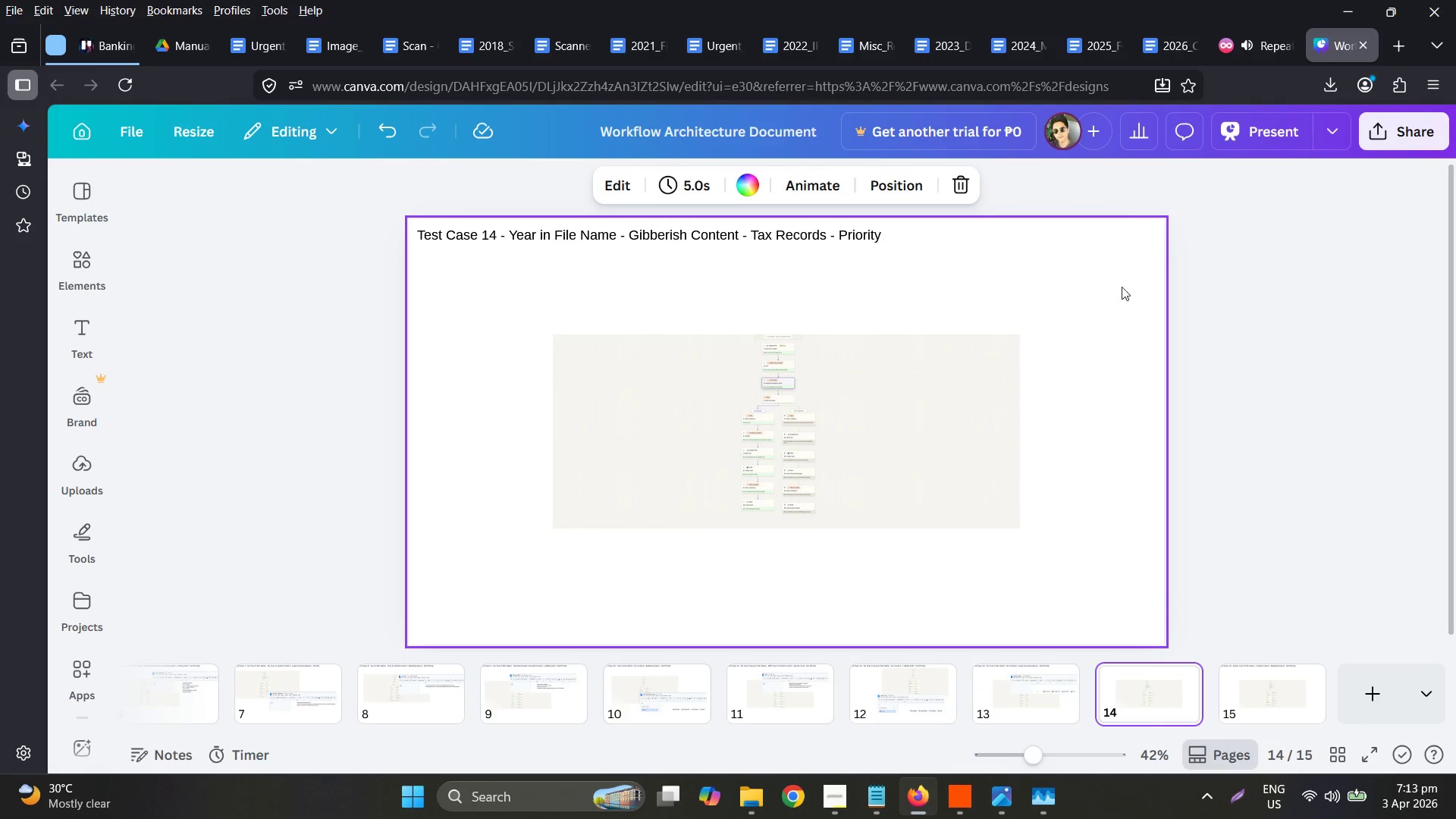 
left_click([192, 46])
 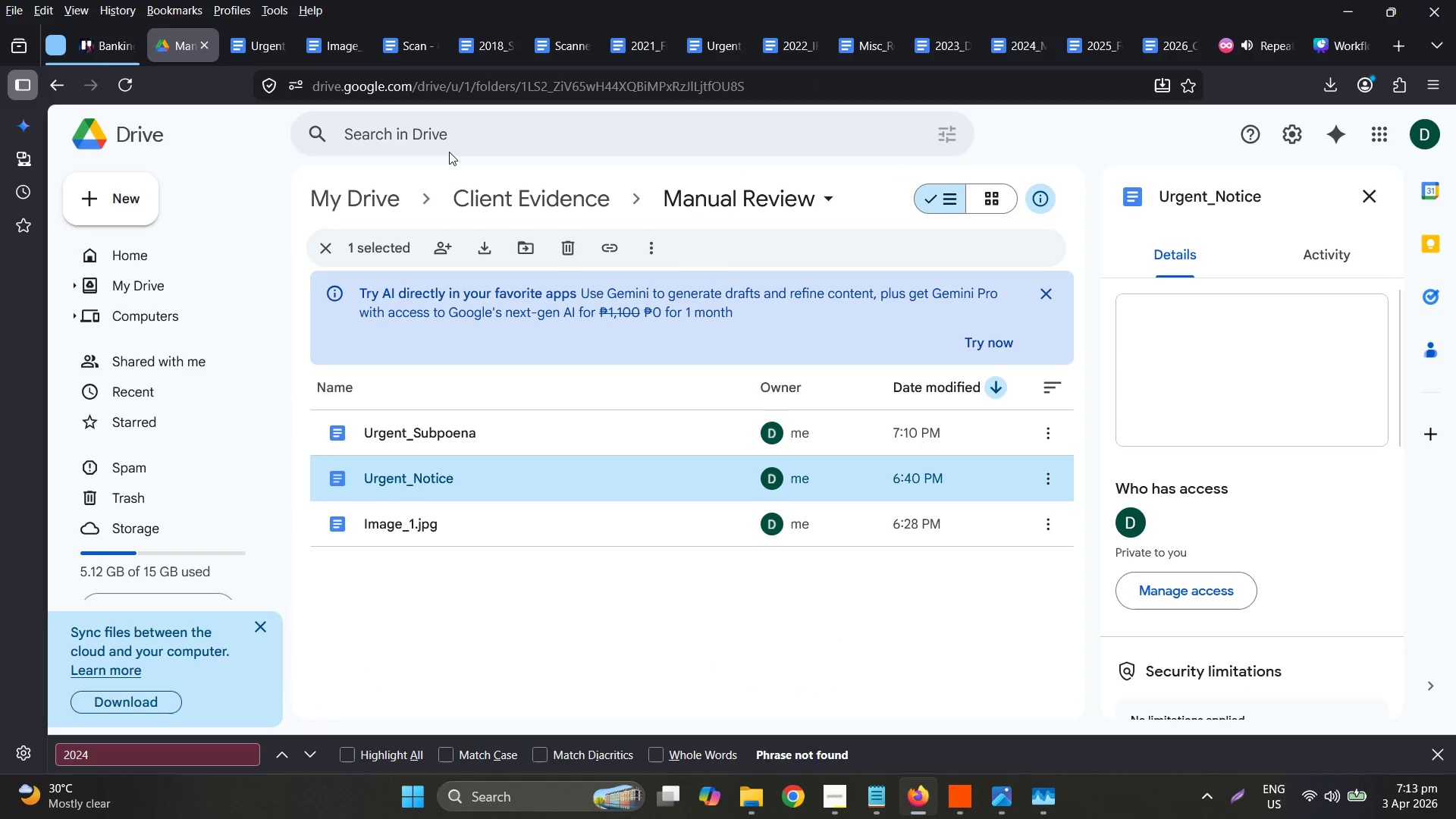 
double_click([500, 173])
 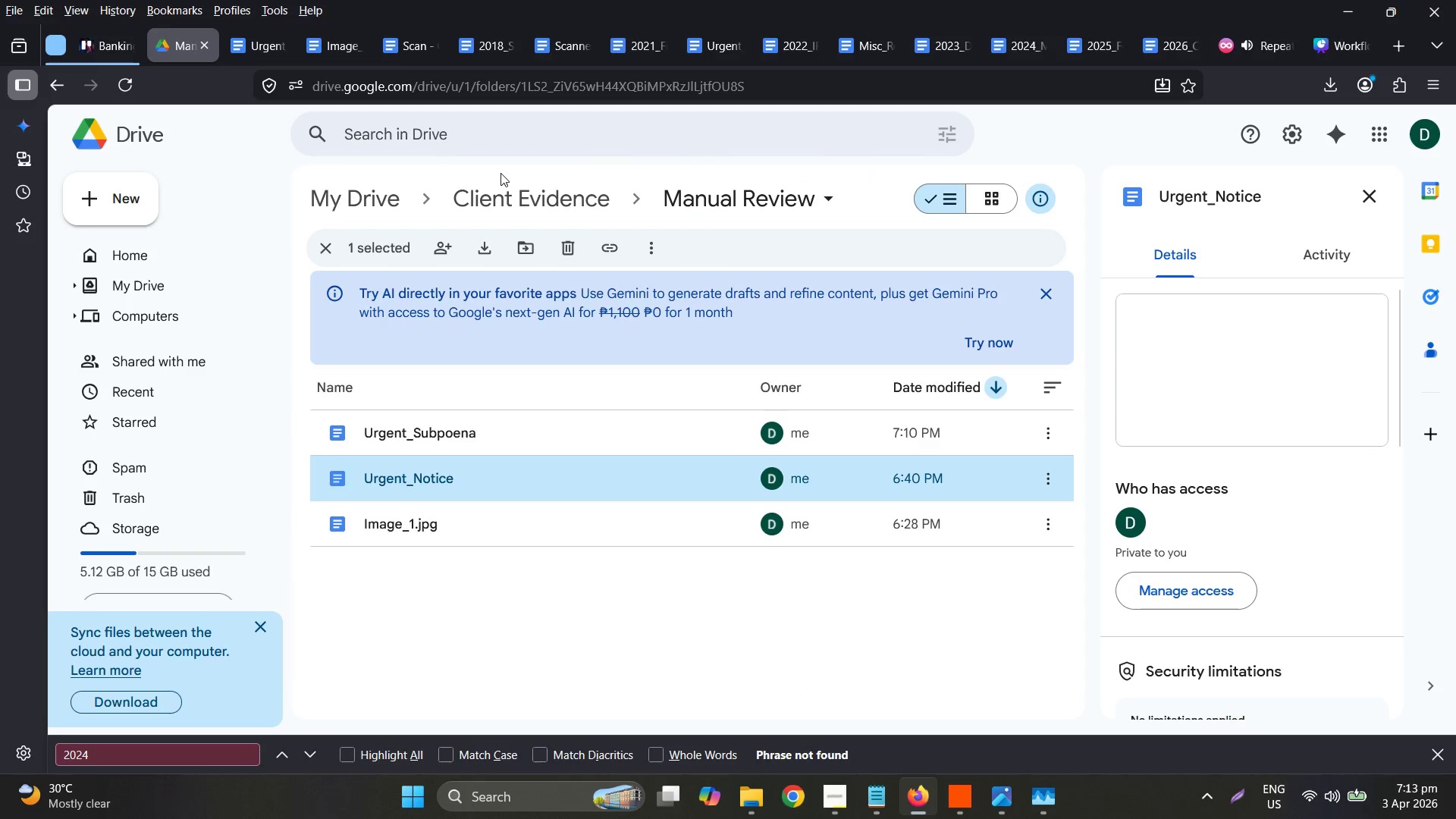 
triple_click([507, 193])
 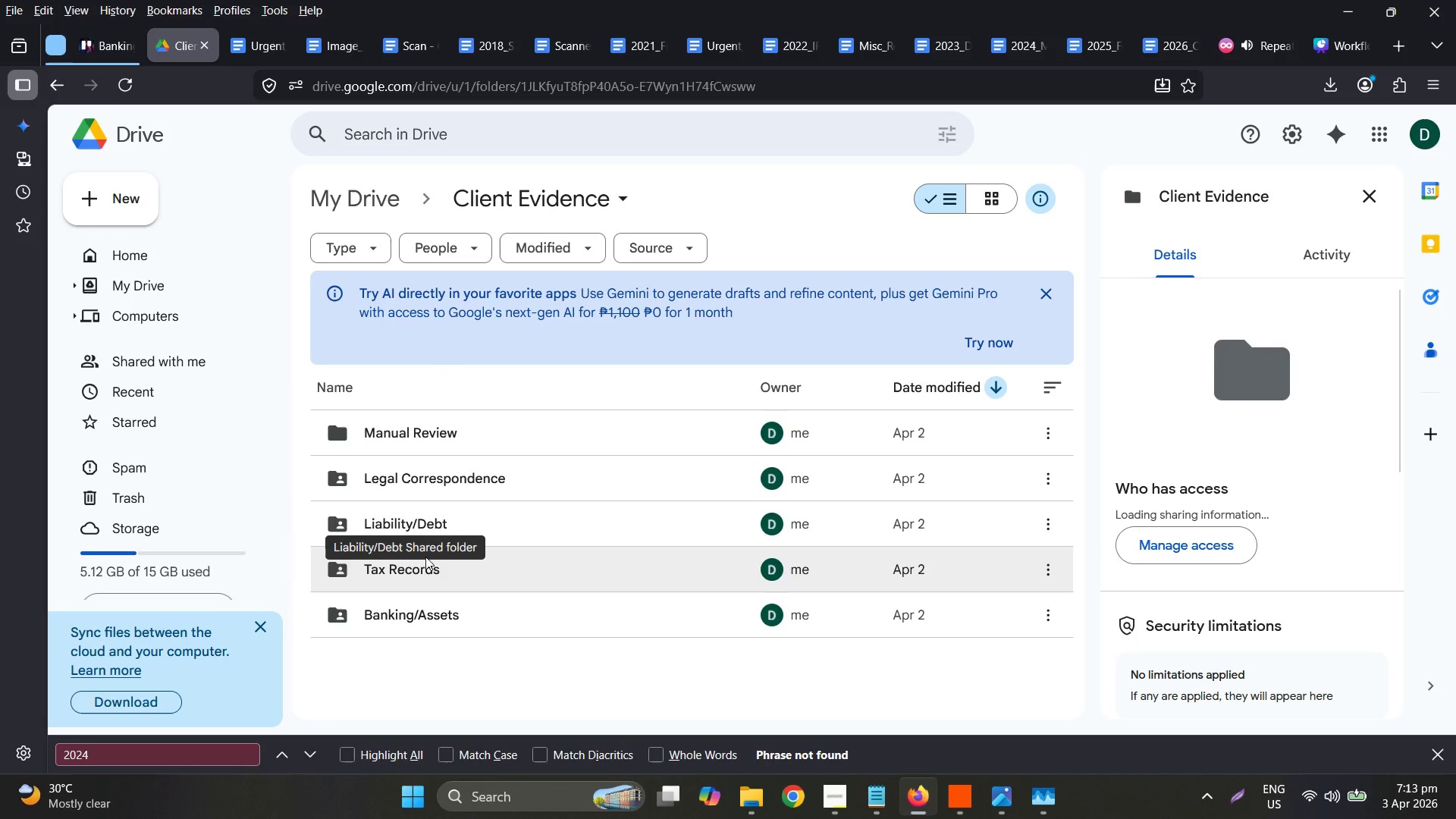 
double_click([425, 562])
 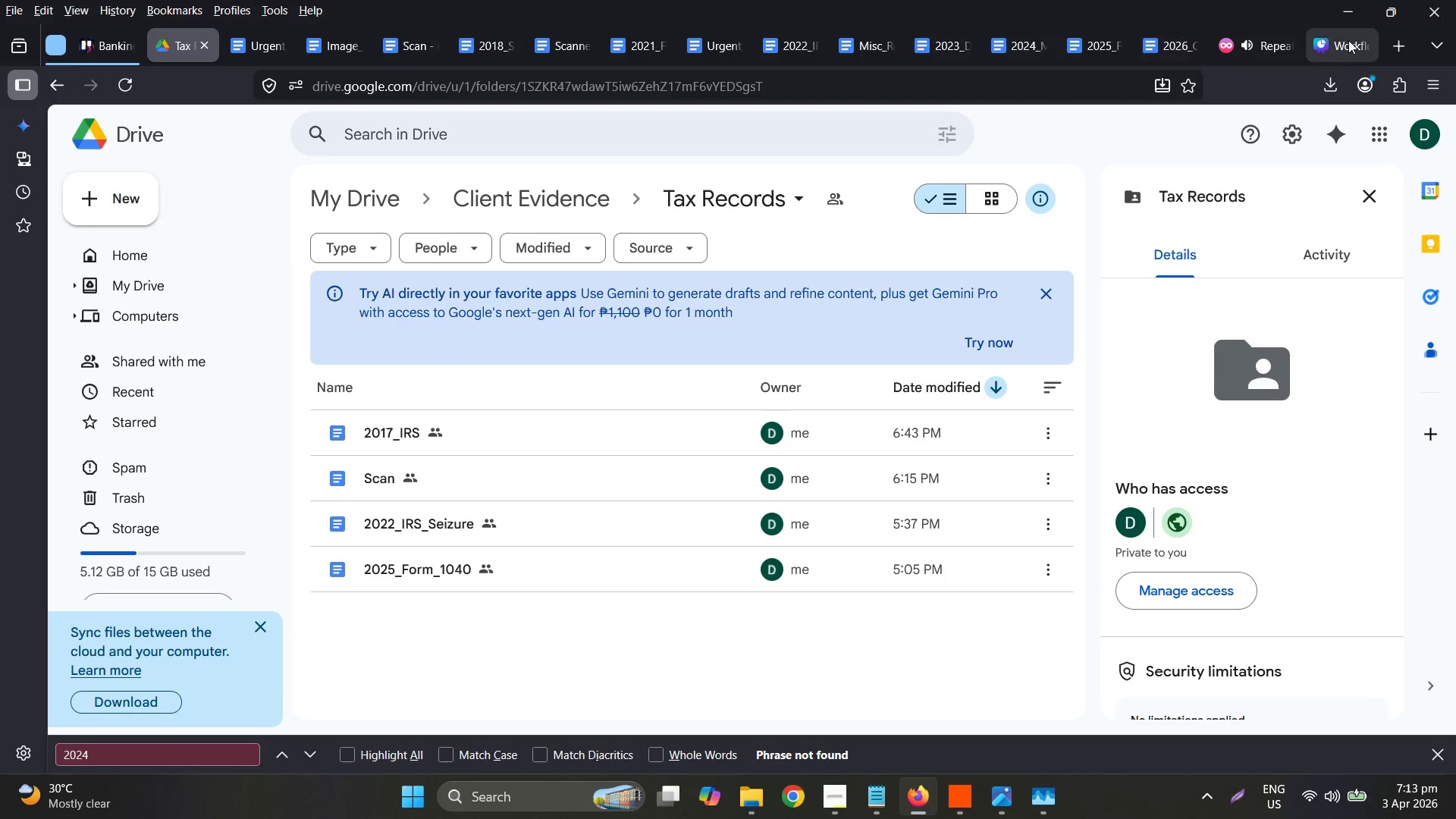 
wait(7.89)
 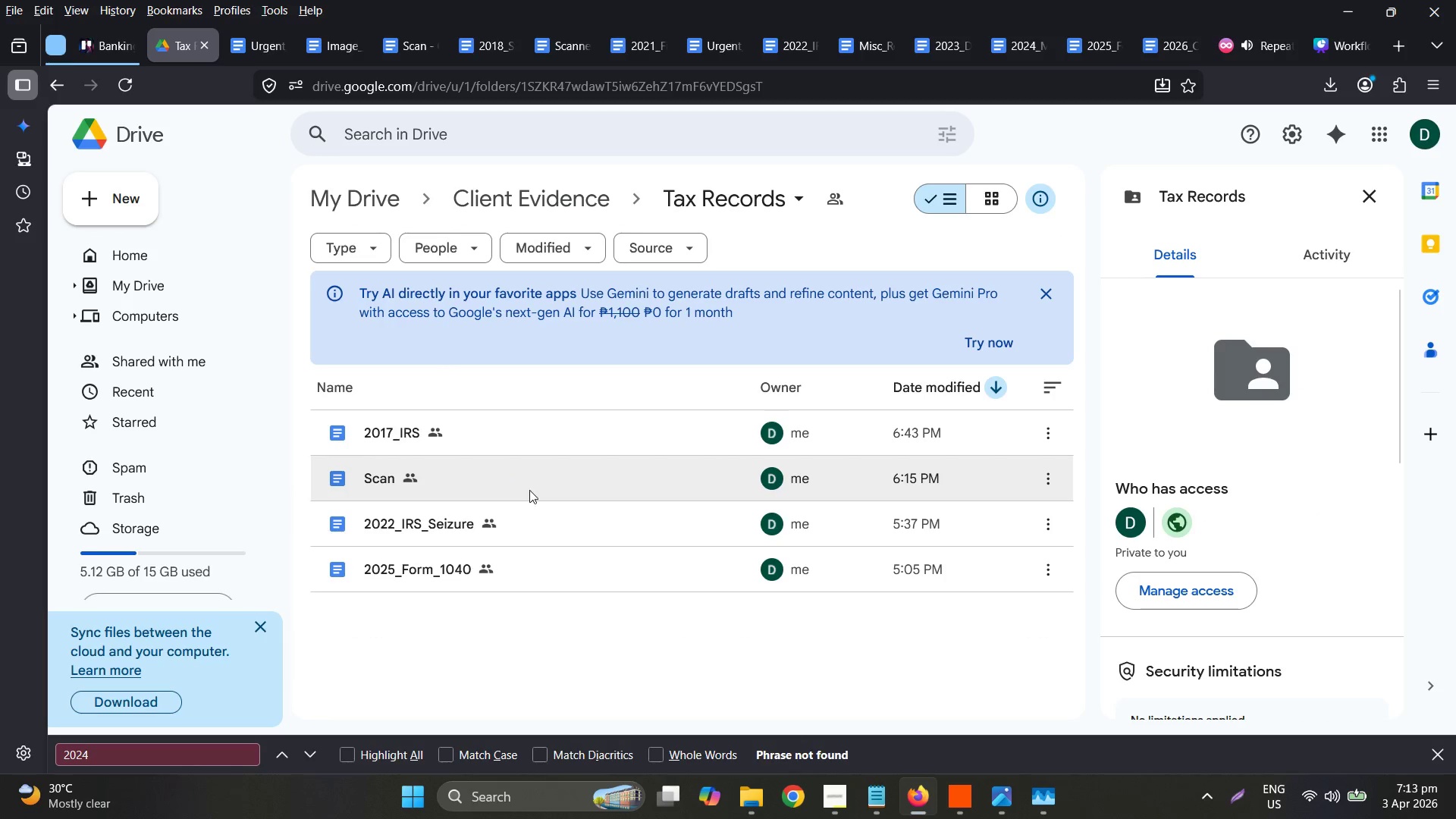 
left_click([174, 41])
 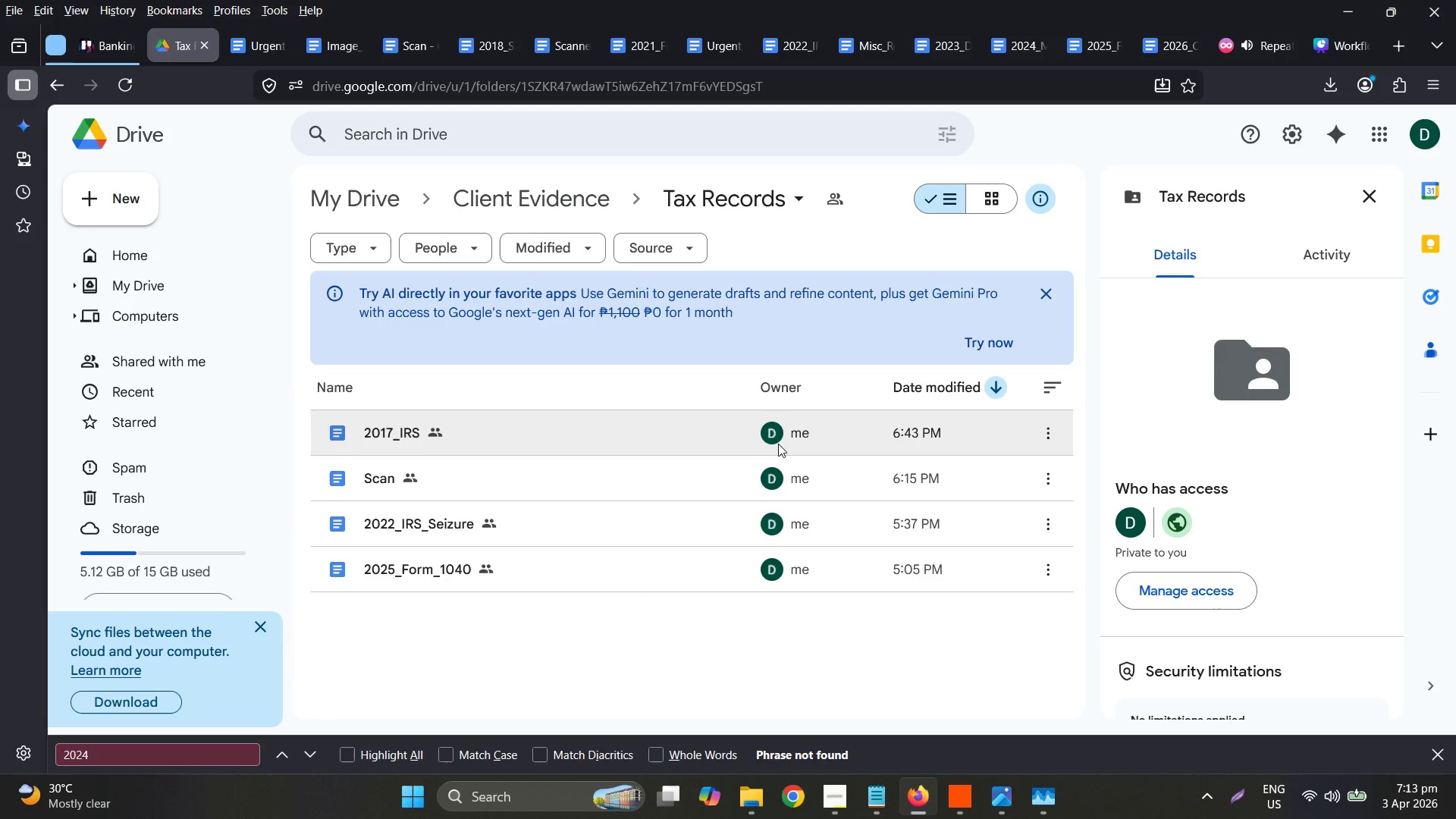 
wait(8.5)
 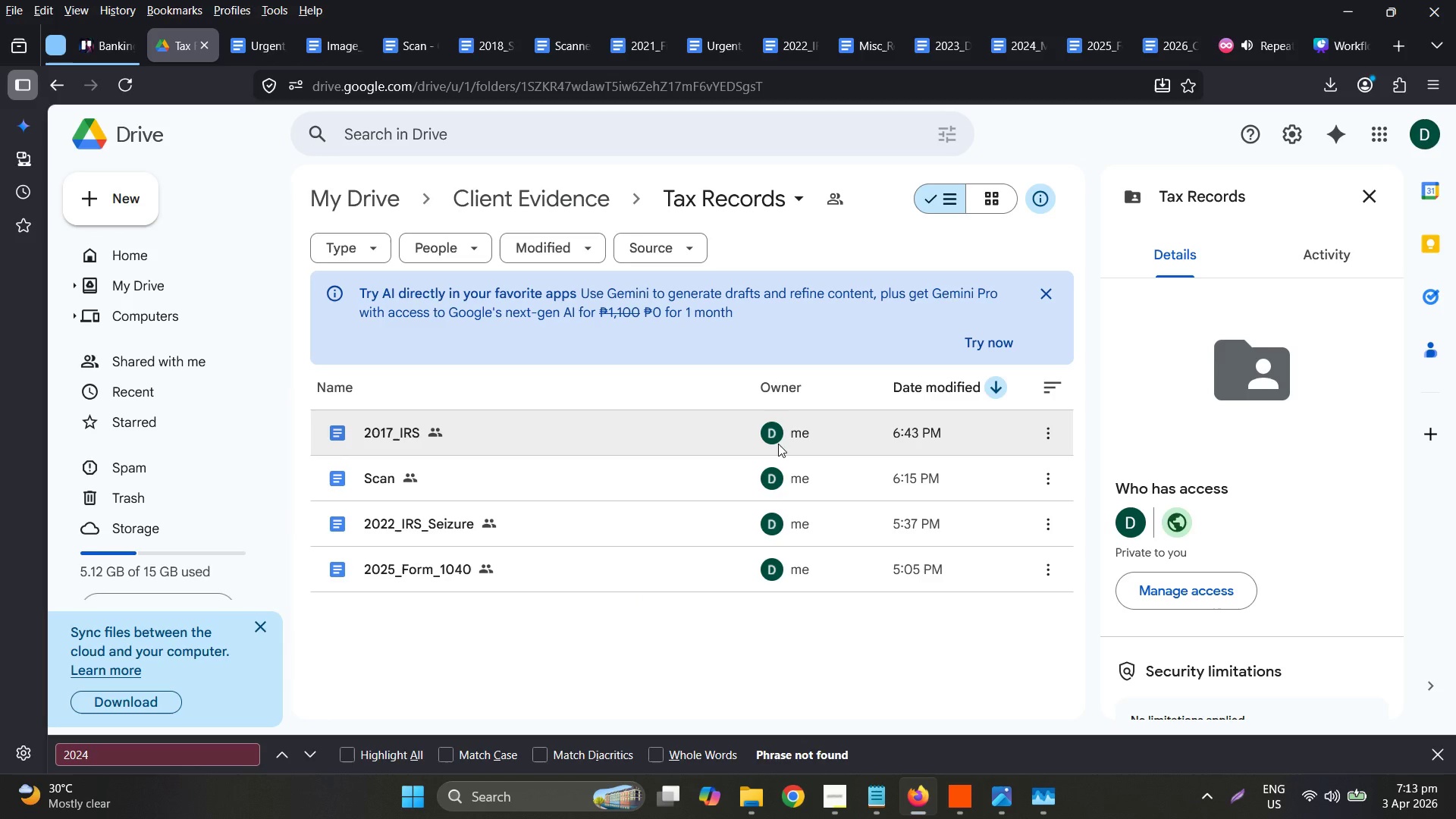 
left_click([542, 203])
 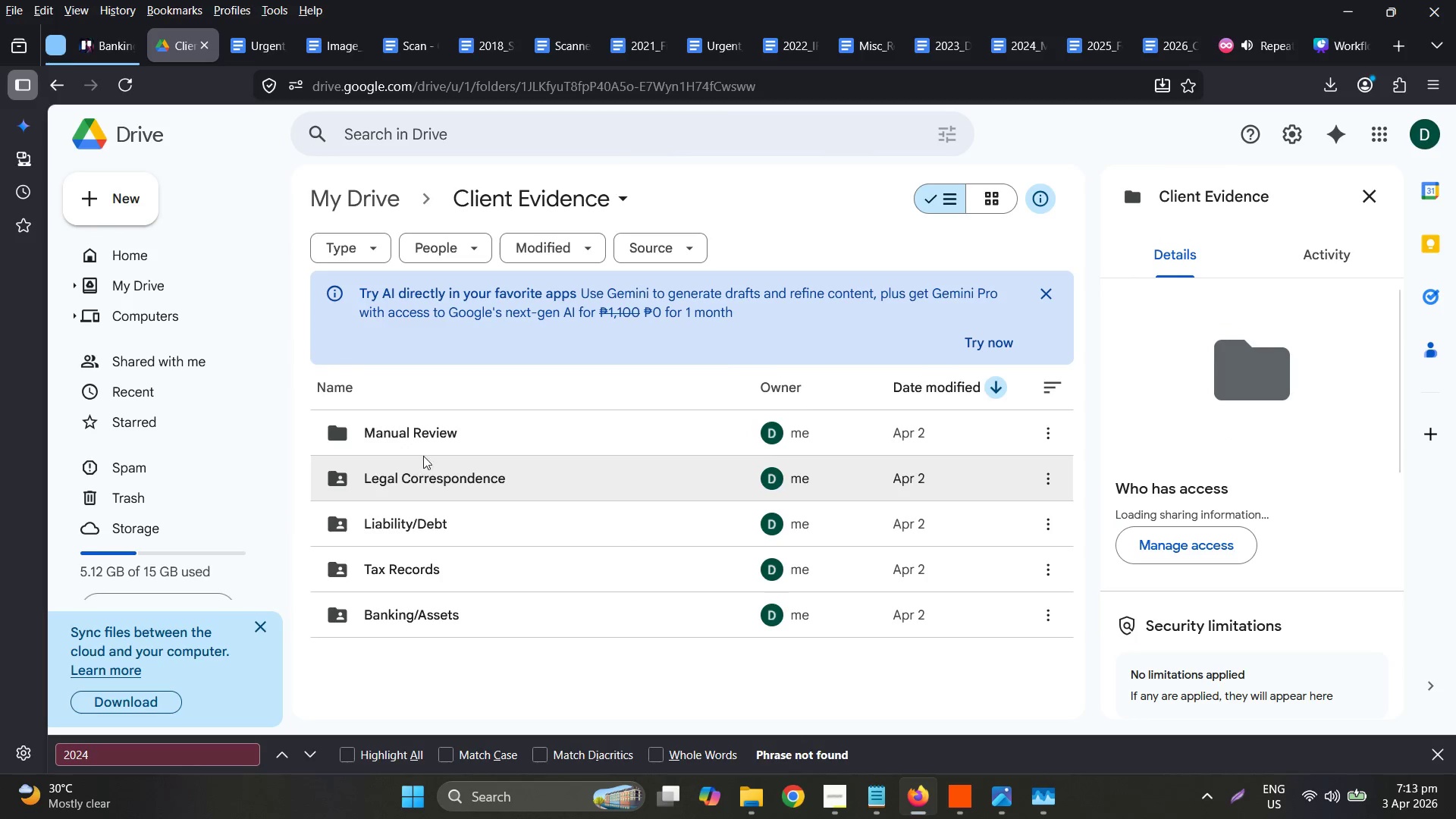 
double_click([428, 441])
 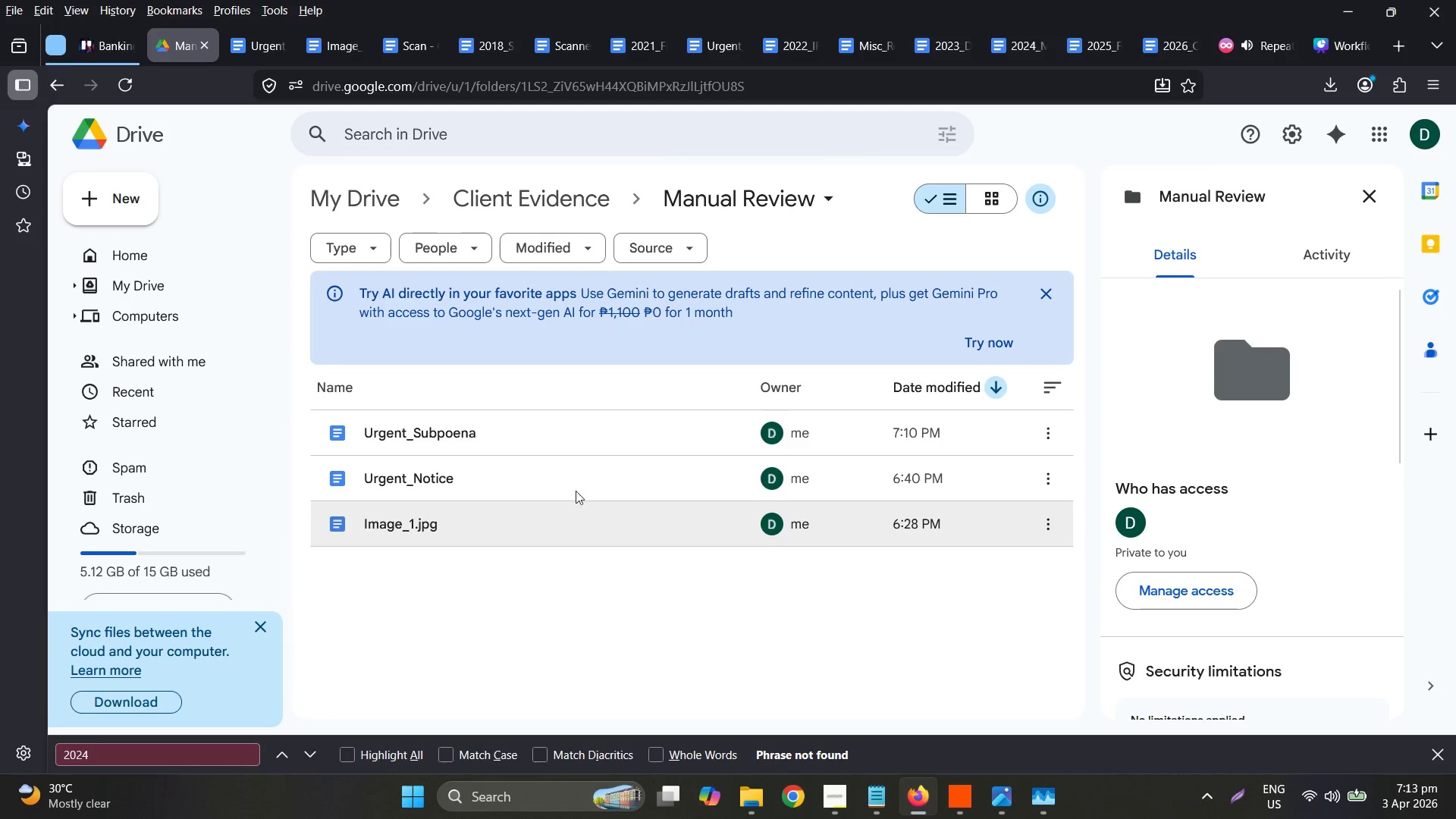 
left_click([563, 200])
 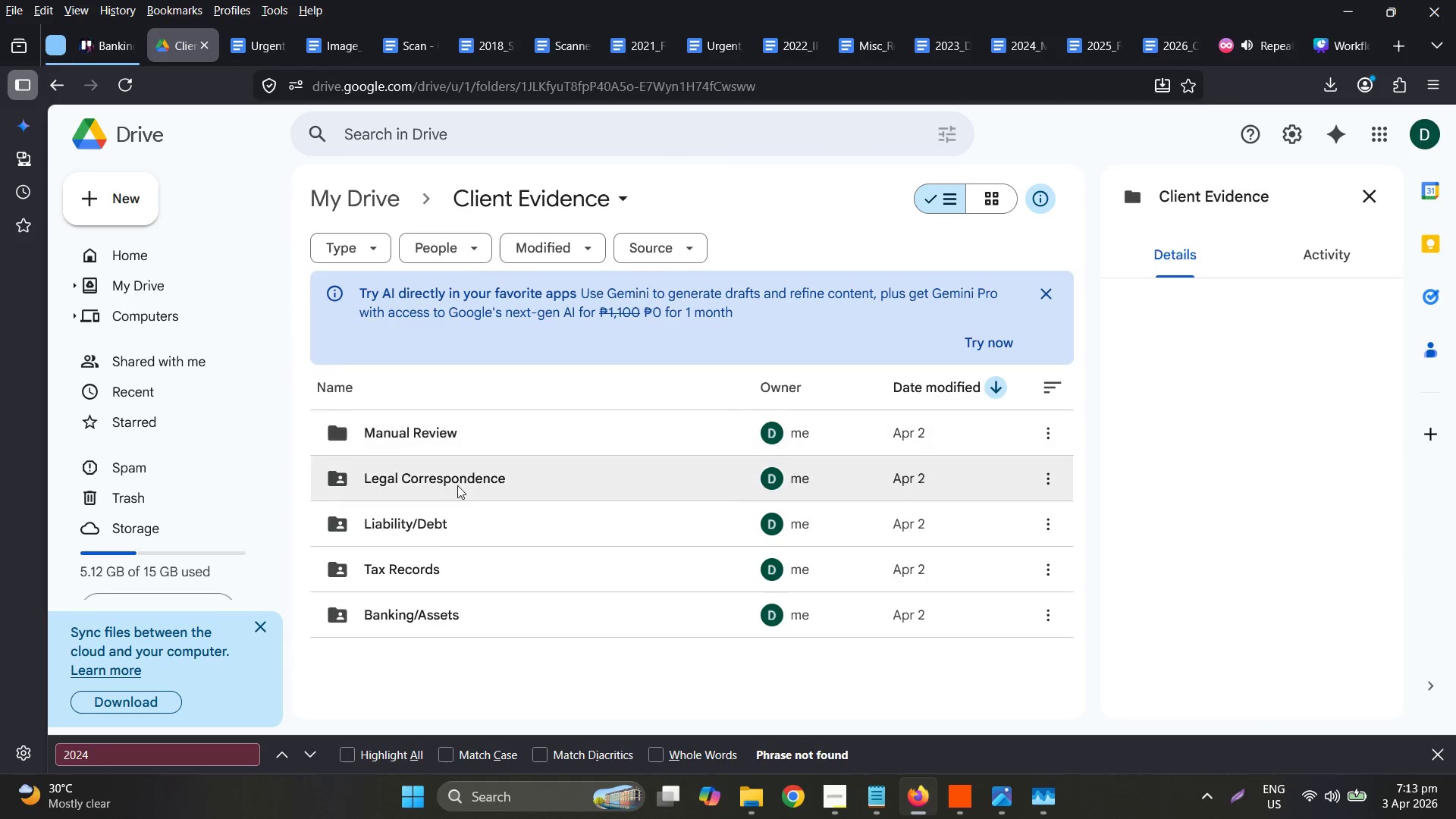 
double_click([457, 480])
 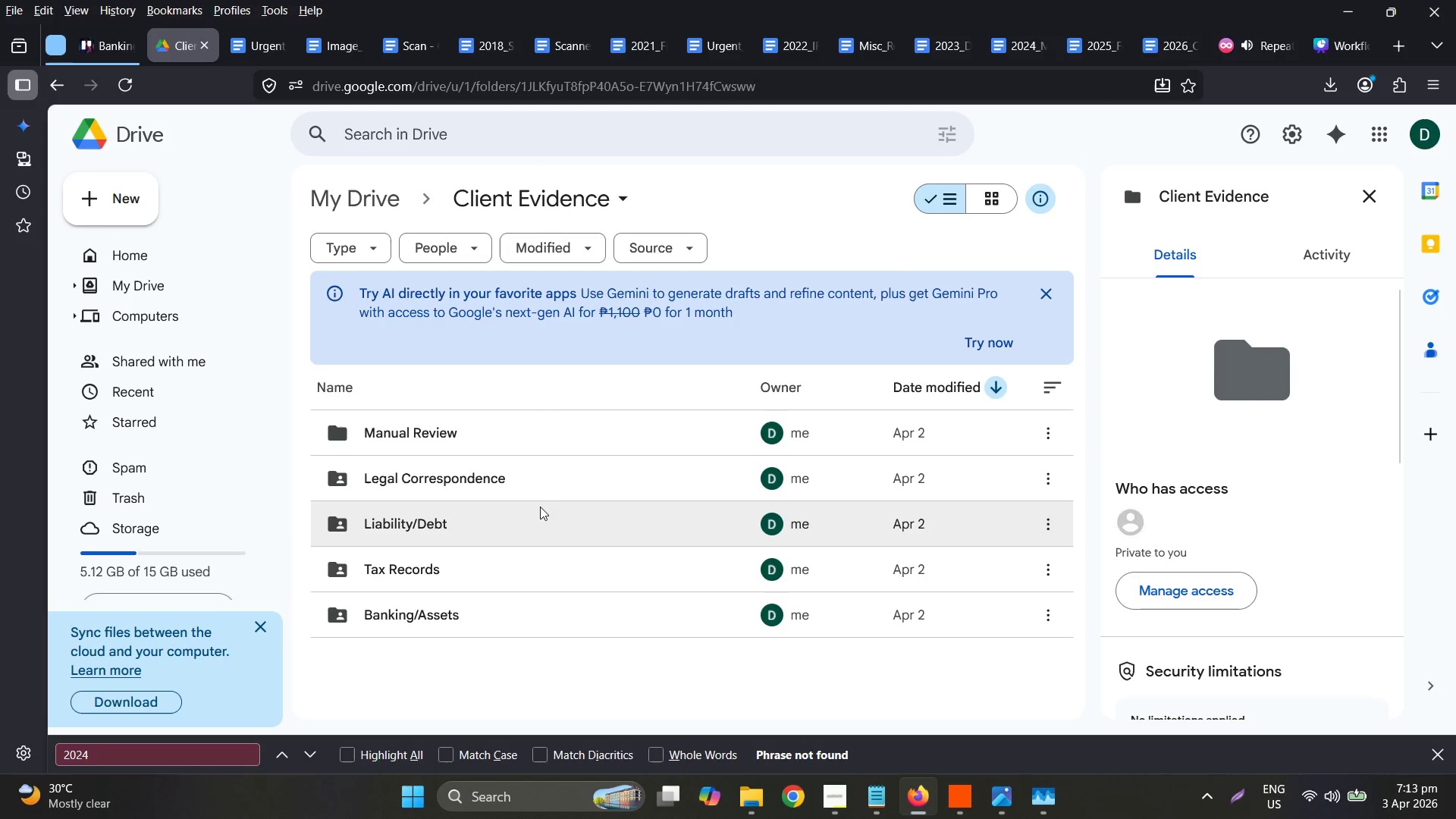 
wait(8.02)
 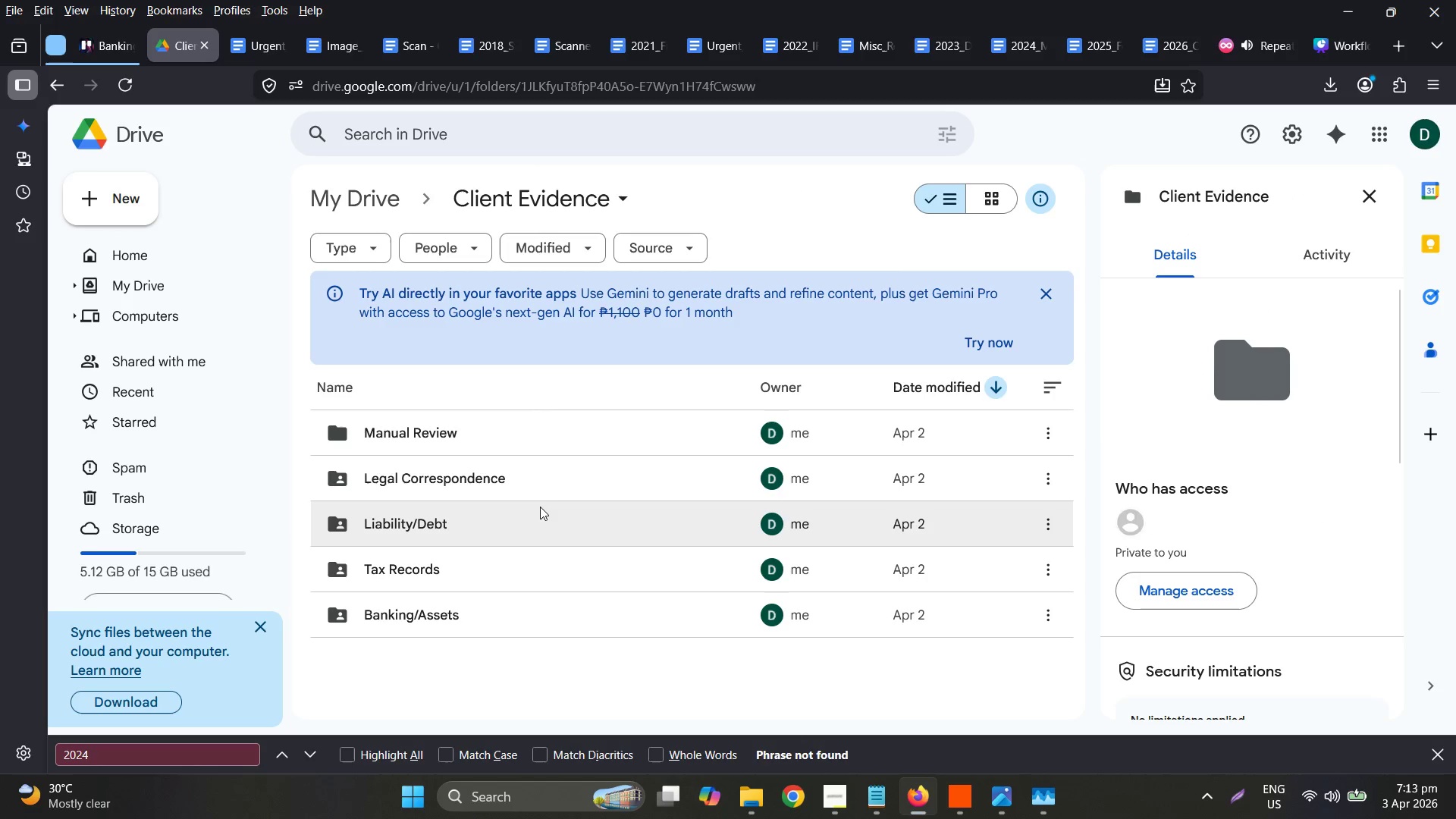 
double_click([411, 572])
 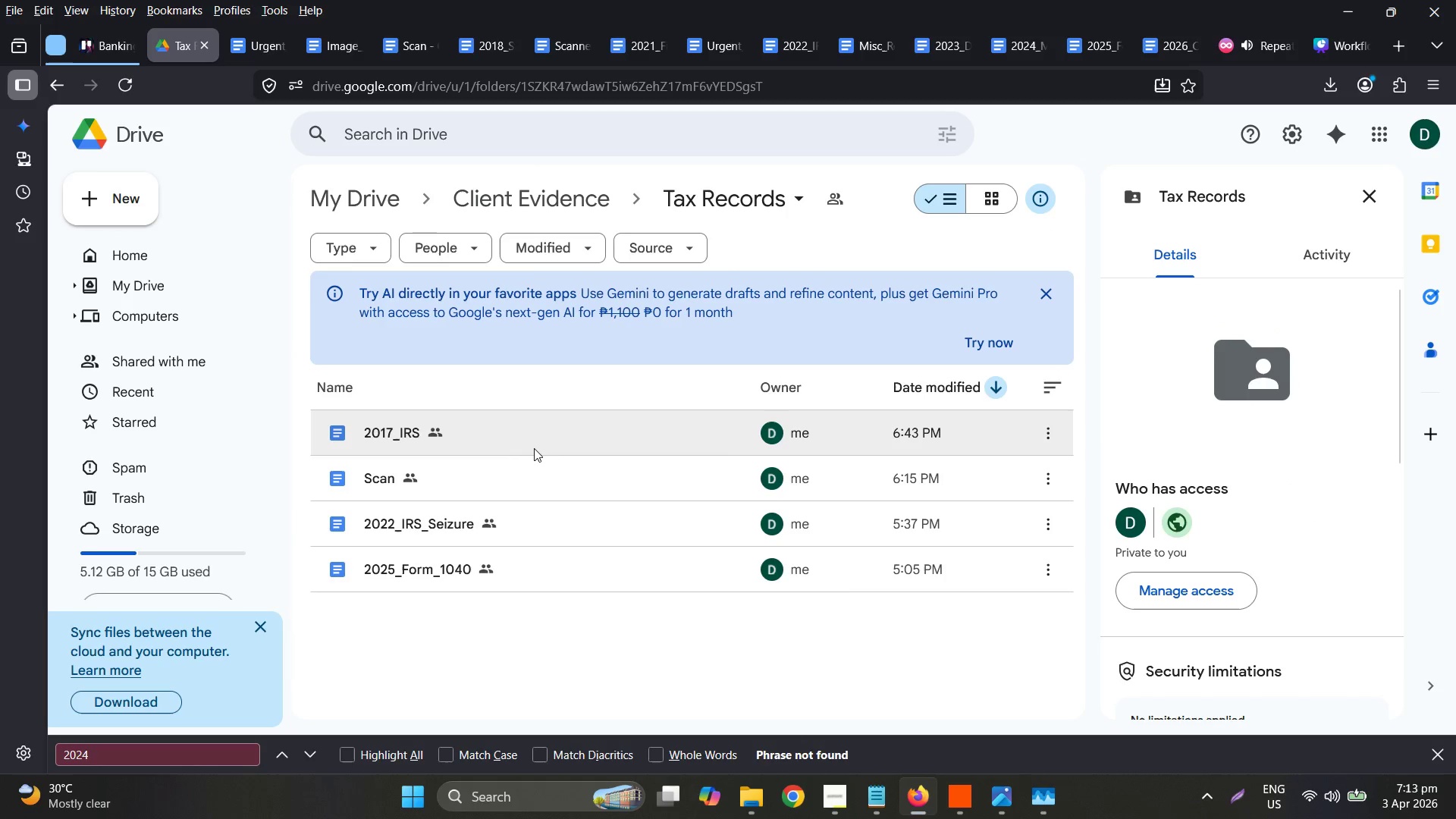 
double_click([534, 447])
 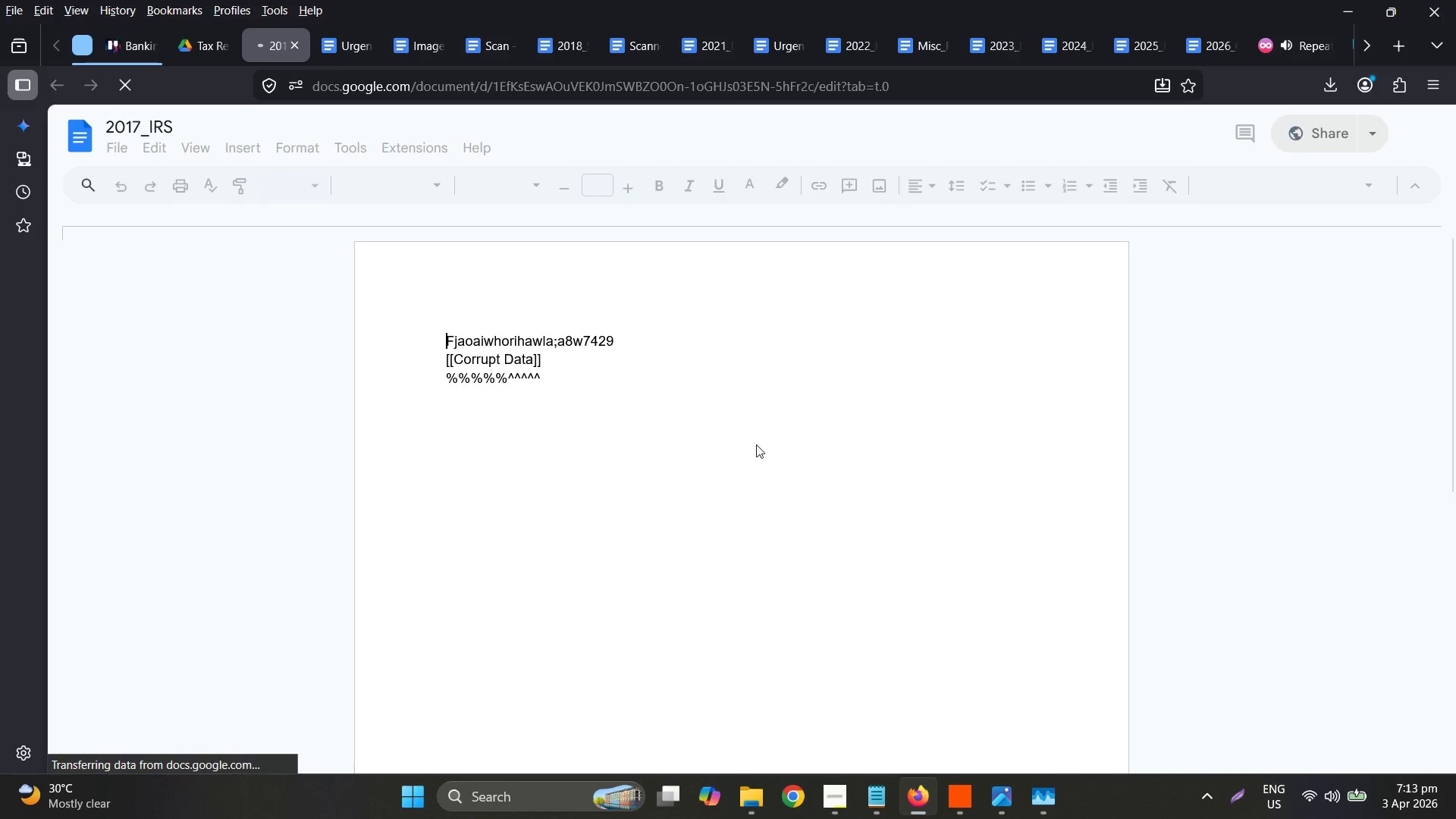 
scroll: coordinate [770, 476], scroll_direction: down, amount: 1.0
 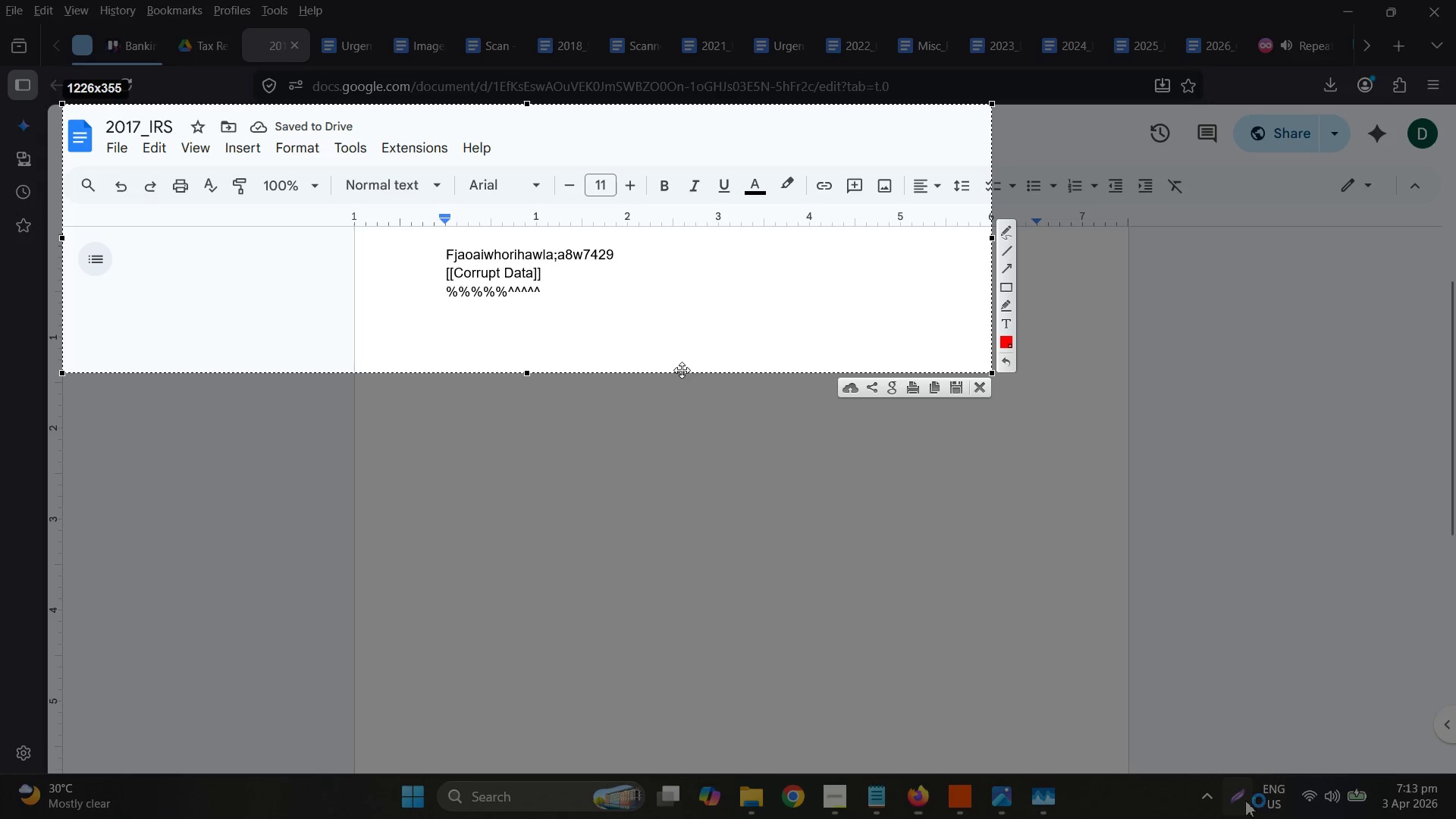 
key(Control+ControlLeft)
 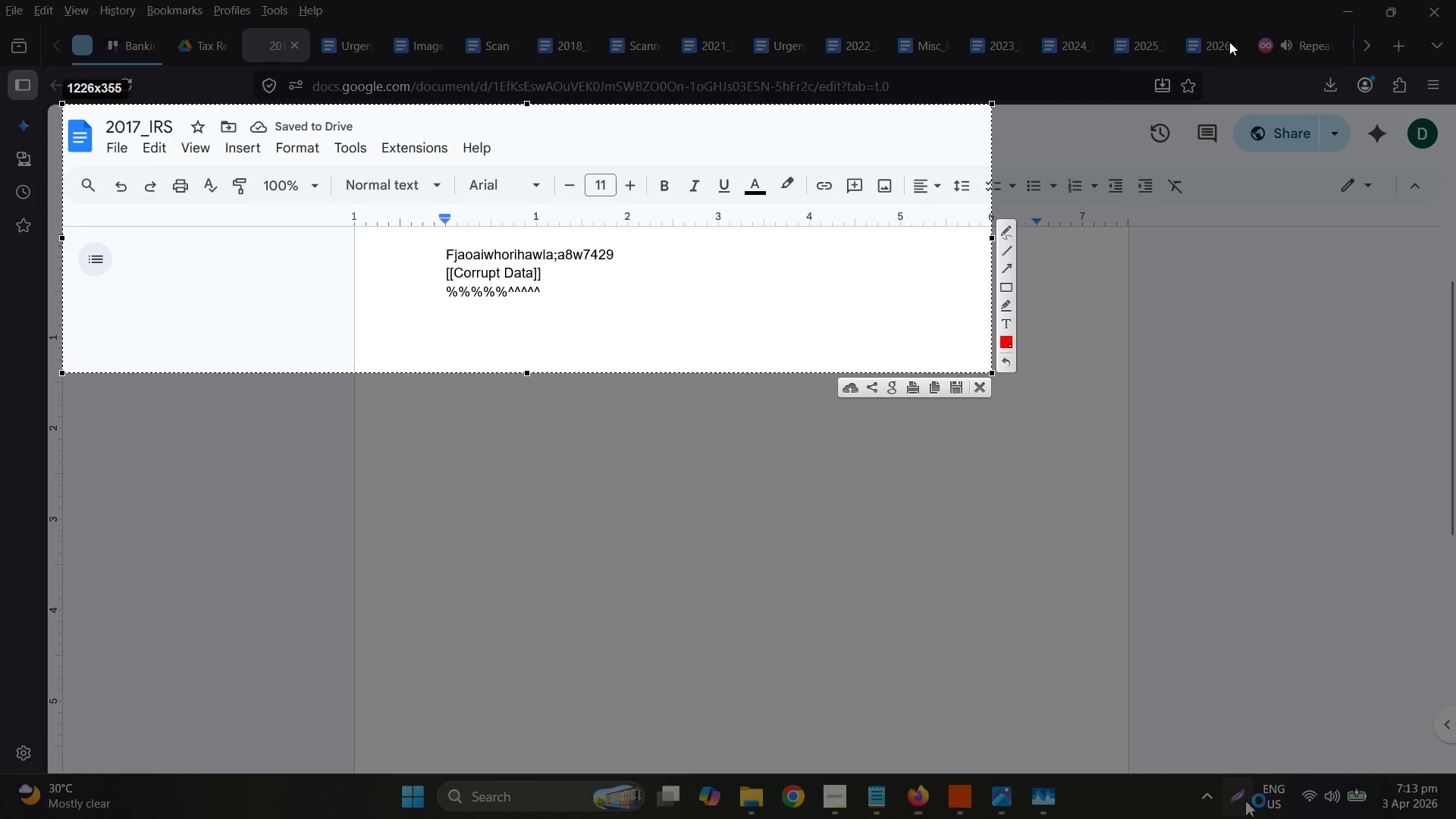 
key(Control+C)
 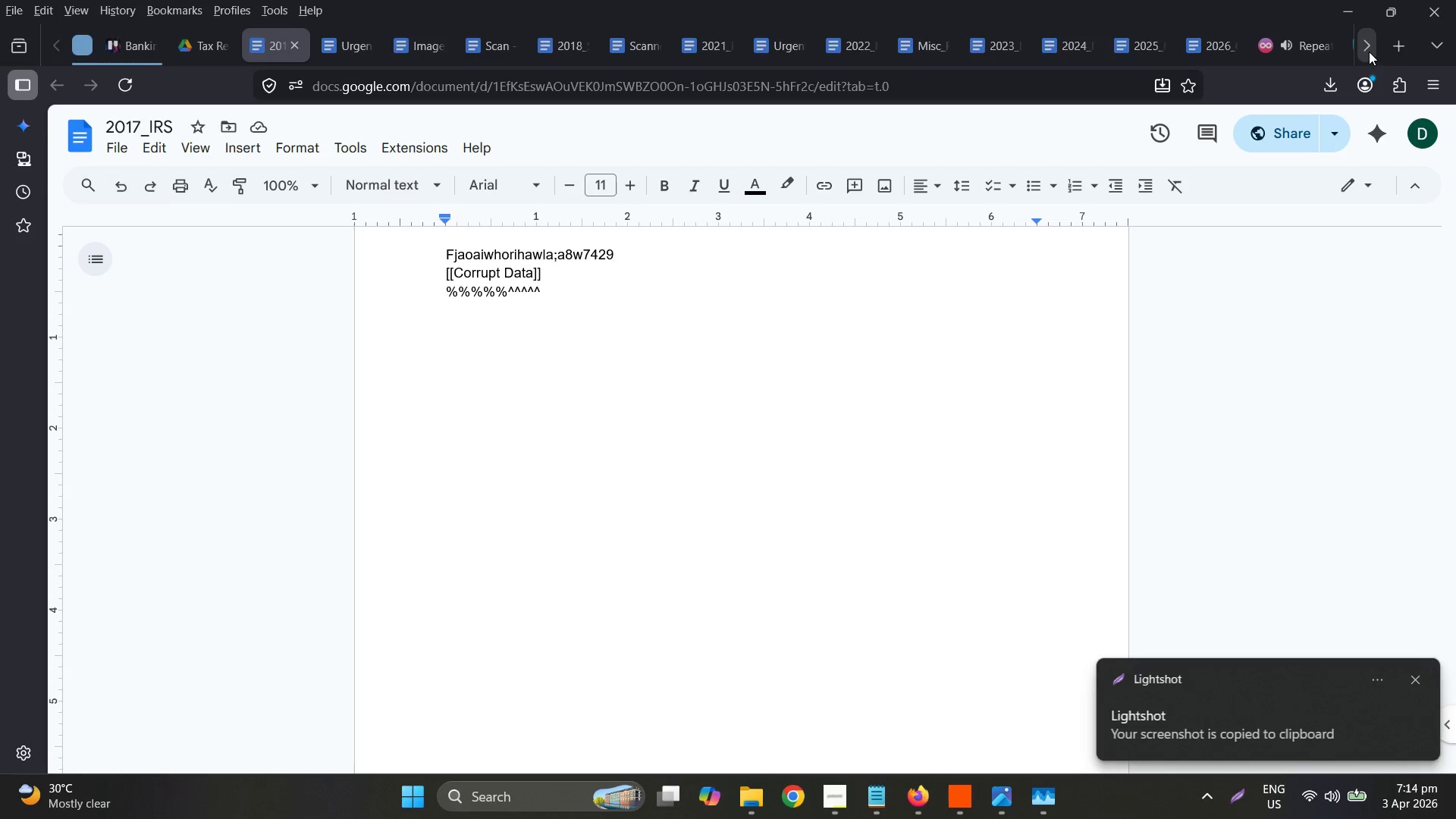 
double_click([1313, 55])
 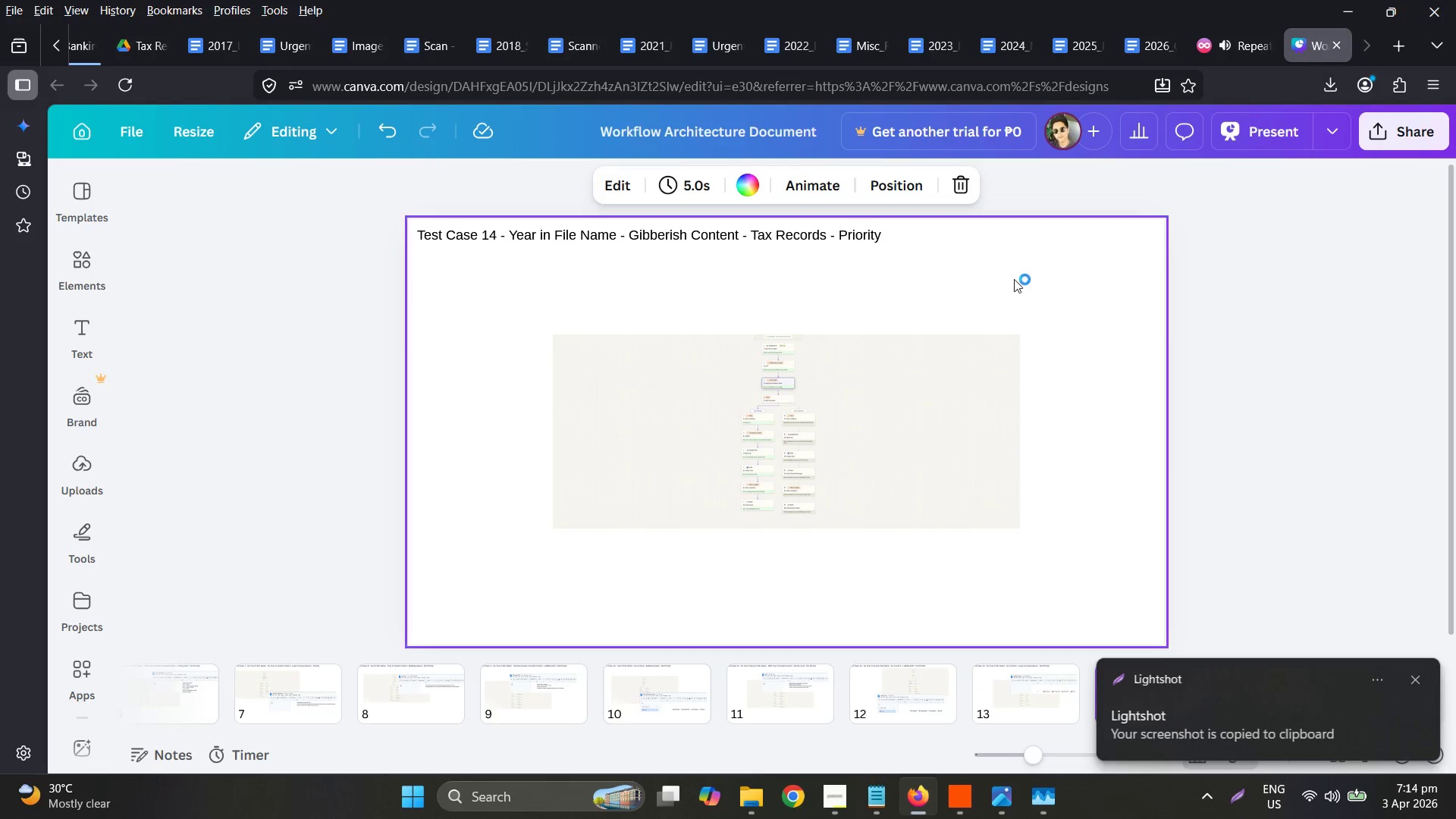 
key(Control+ControlLeft)
 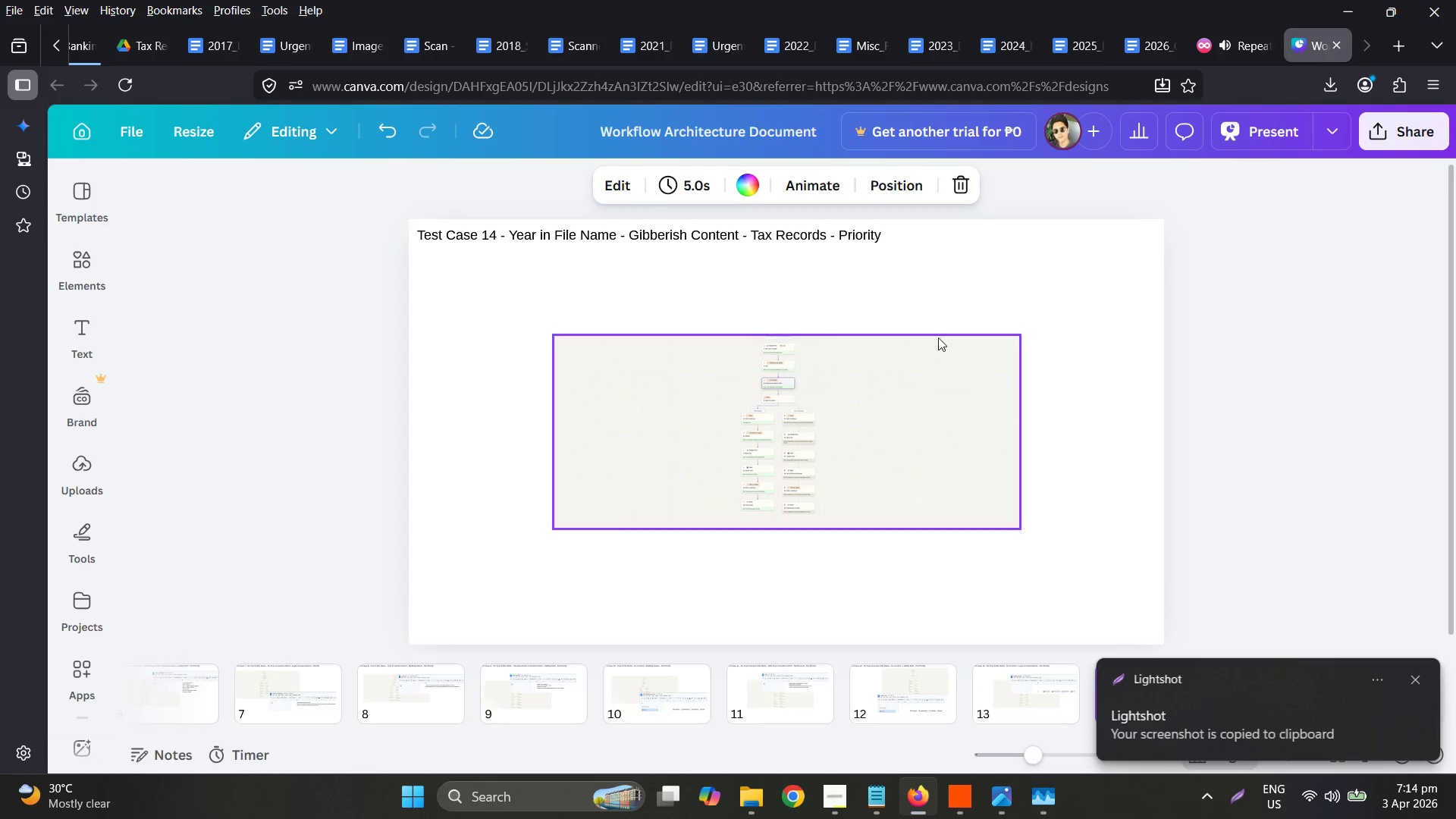 
key(Control+V)
 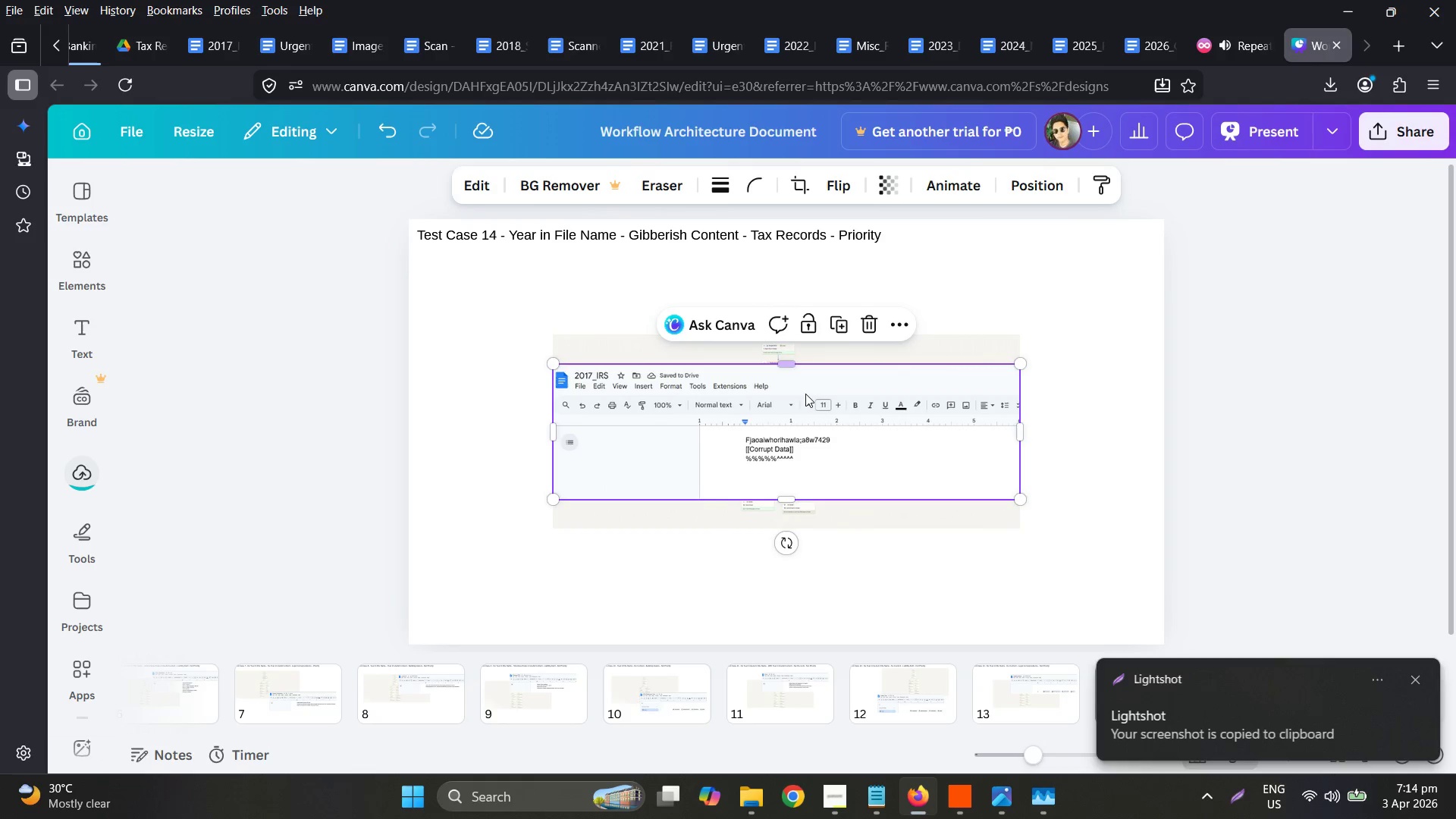 
left_click_drag(start_coordinate=[774, 419], to_coordinate=[871, 334])
 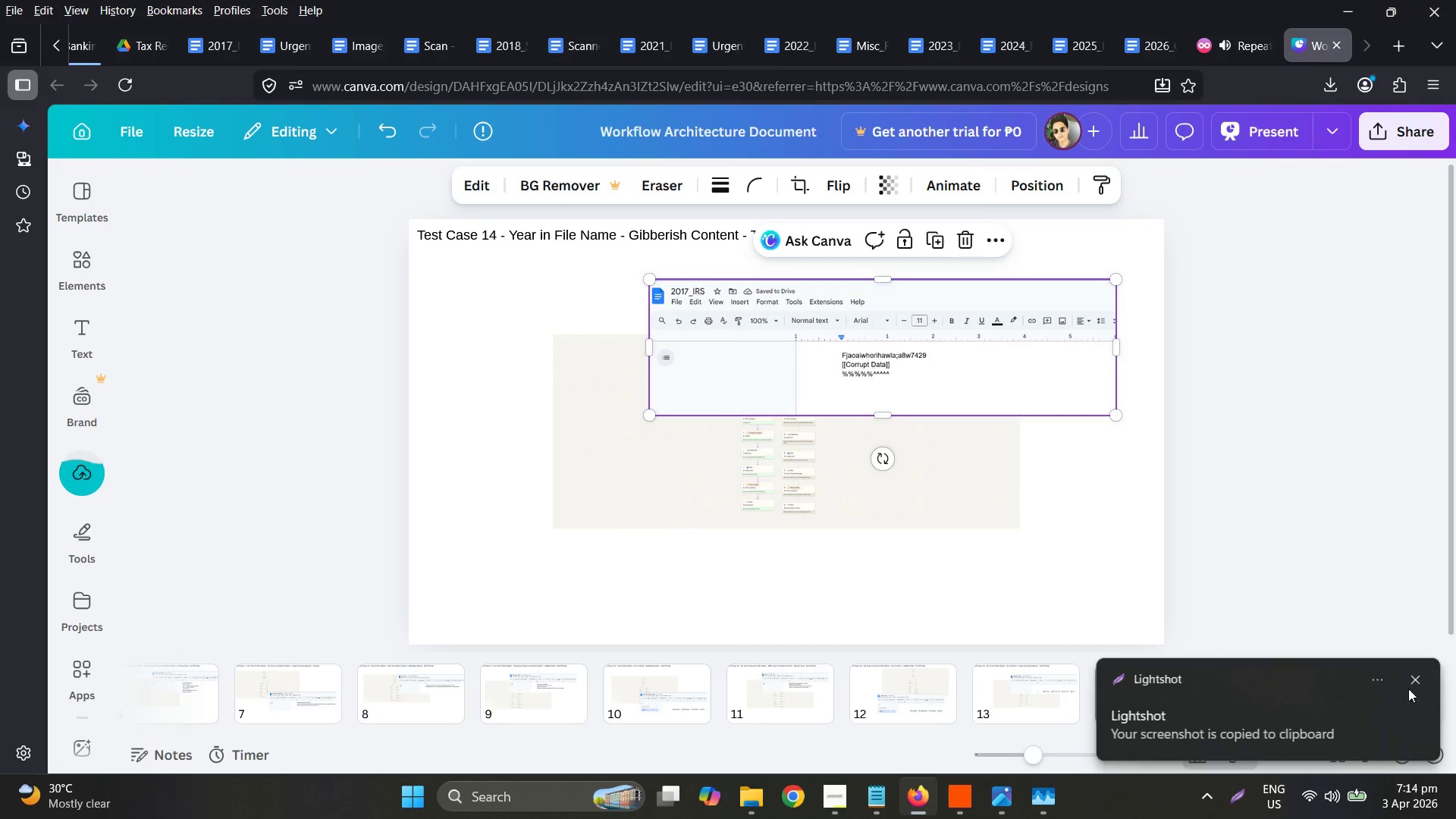 
left_click([1418, 685])
 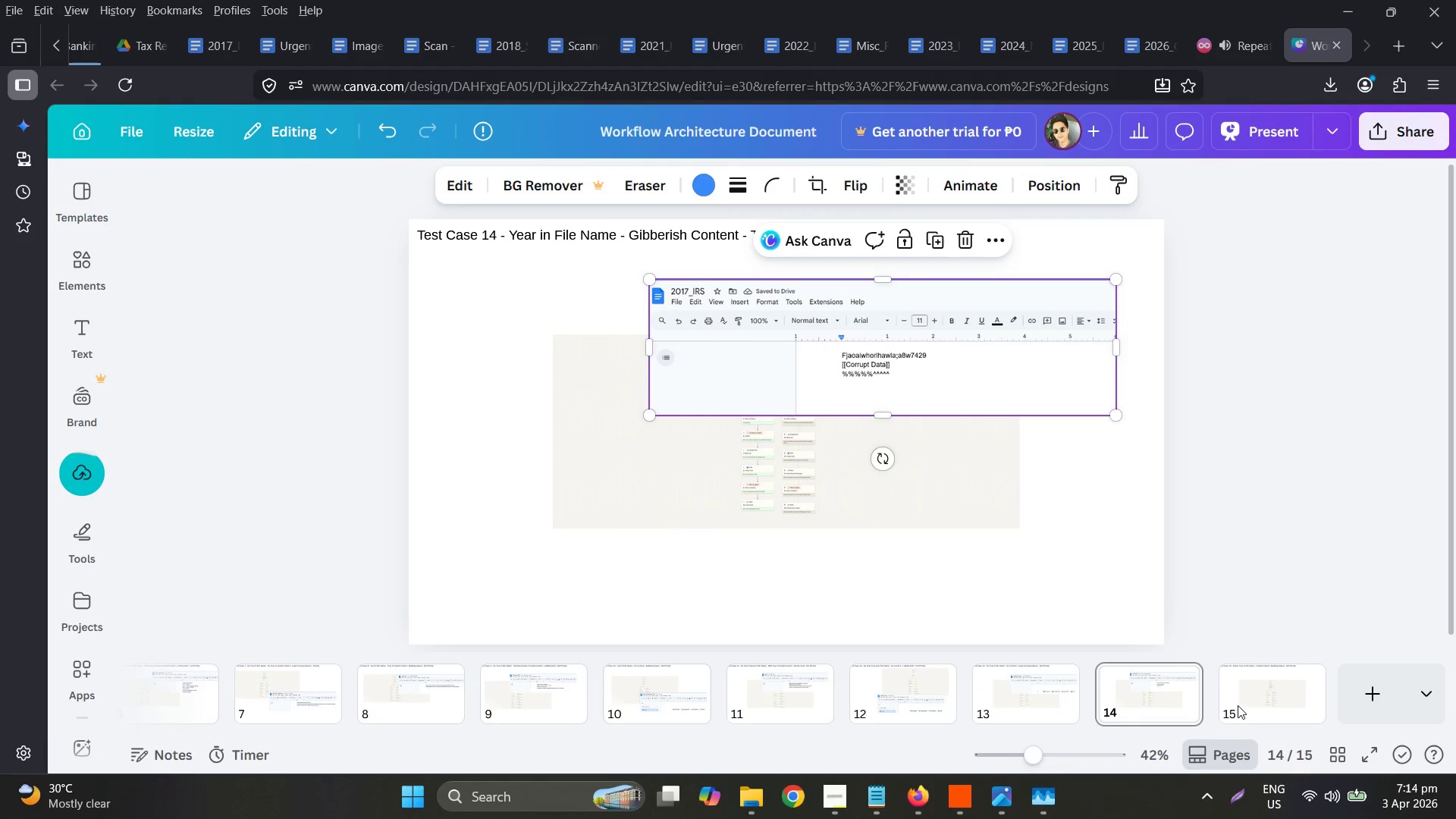 
double_click([1268, 700])
 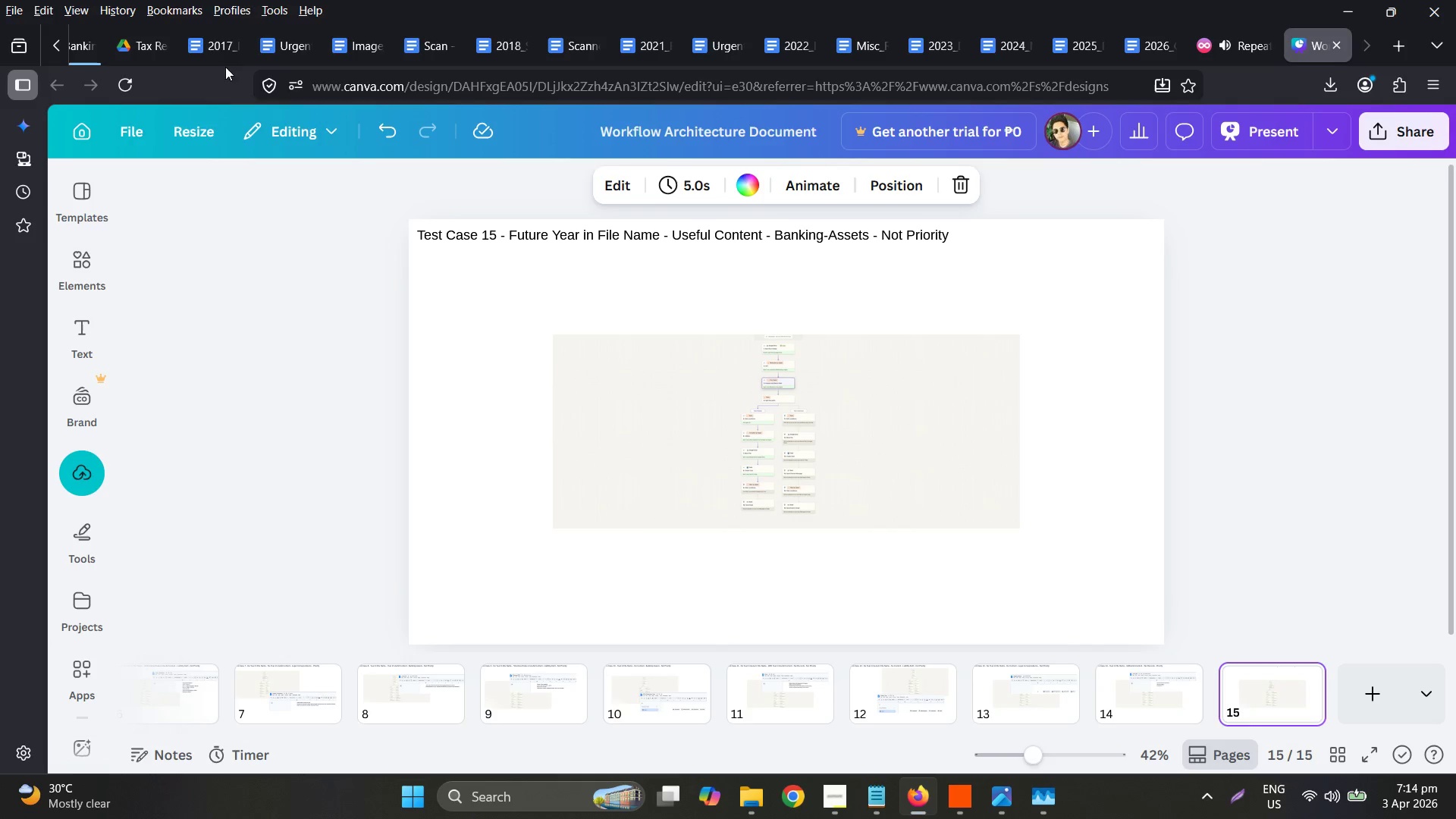 
left_click([141, 55])
 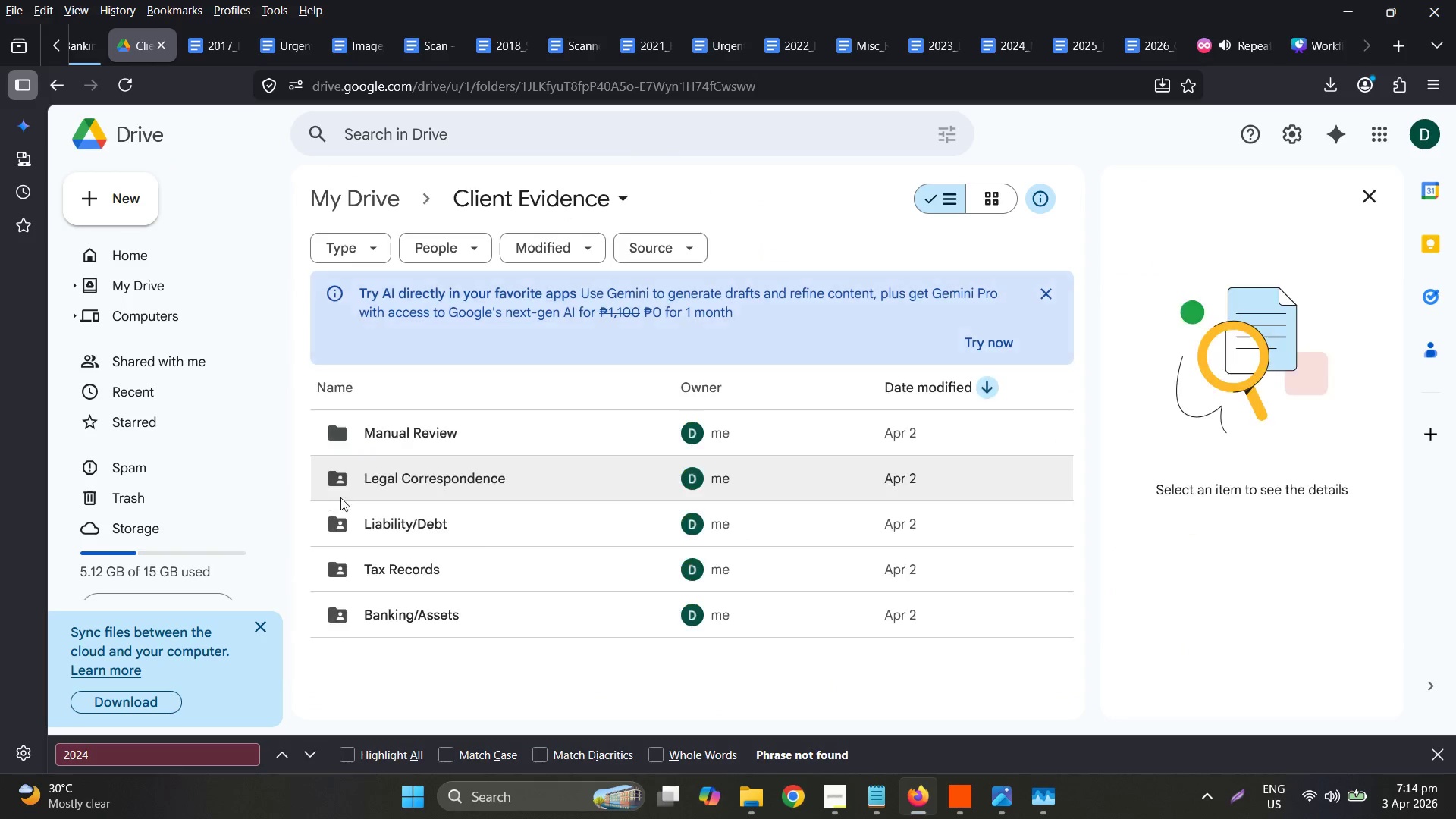 
double_click([405, 630])
 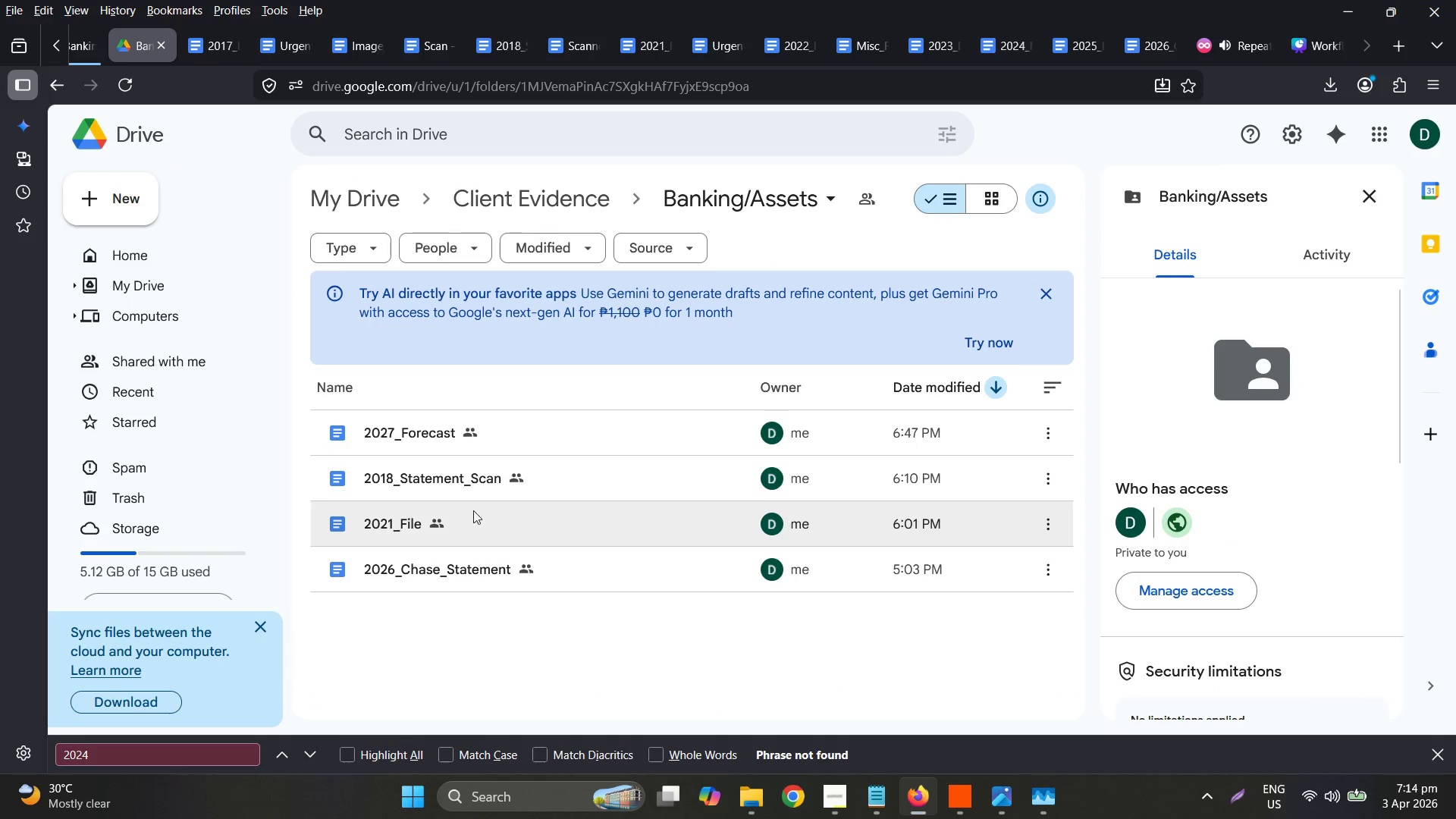 
double_click([509, 438])
 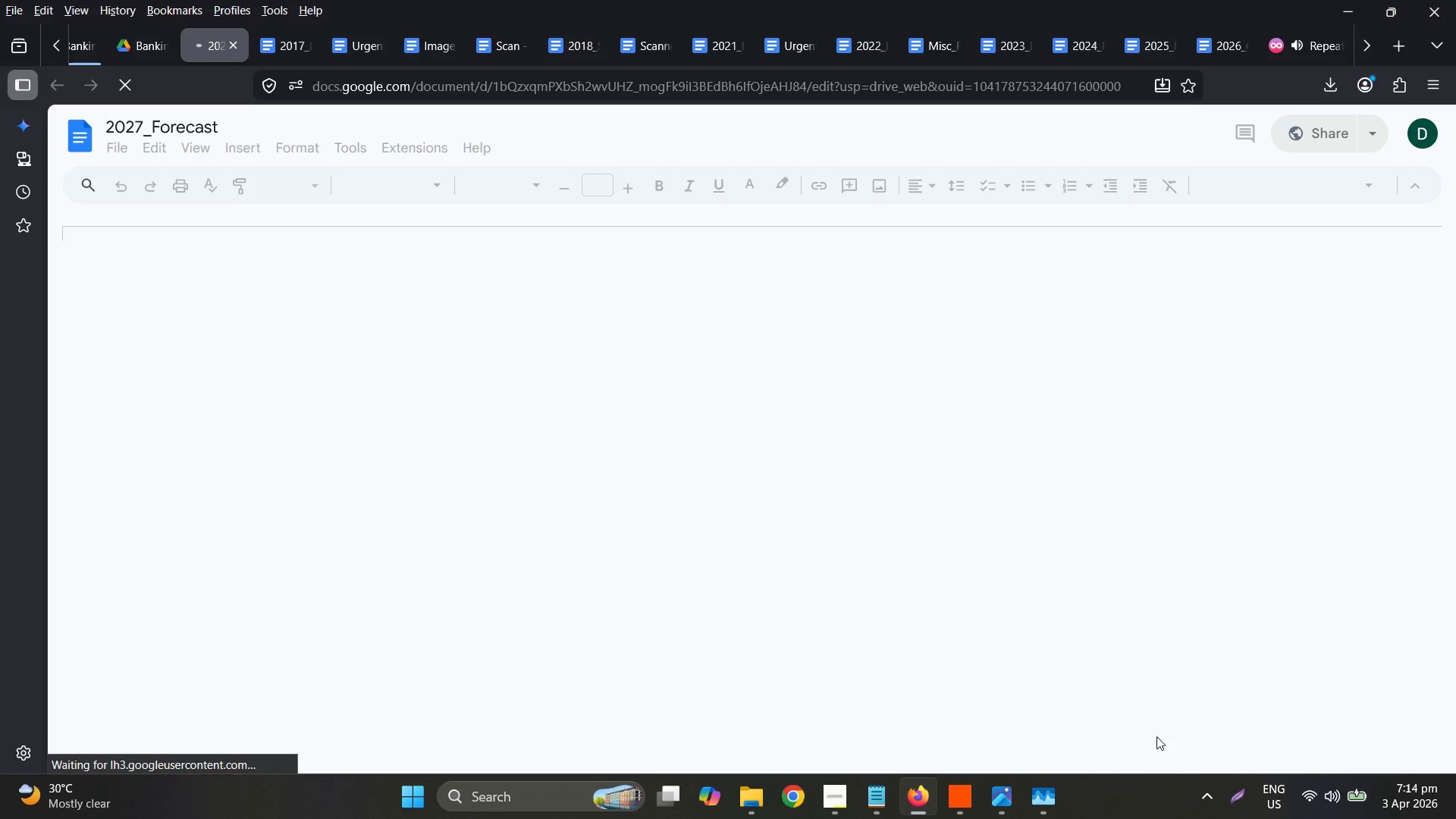 
scroll: coordinate [1166, 717], scroll_direction: down, amount: 1.0
 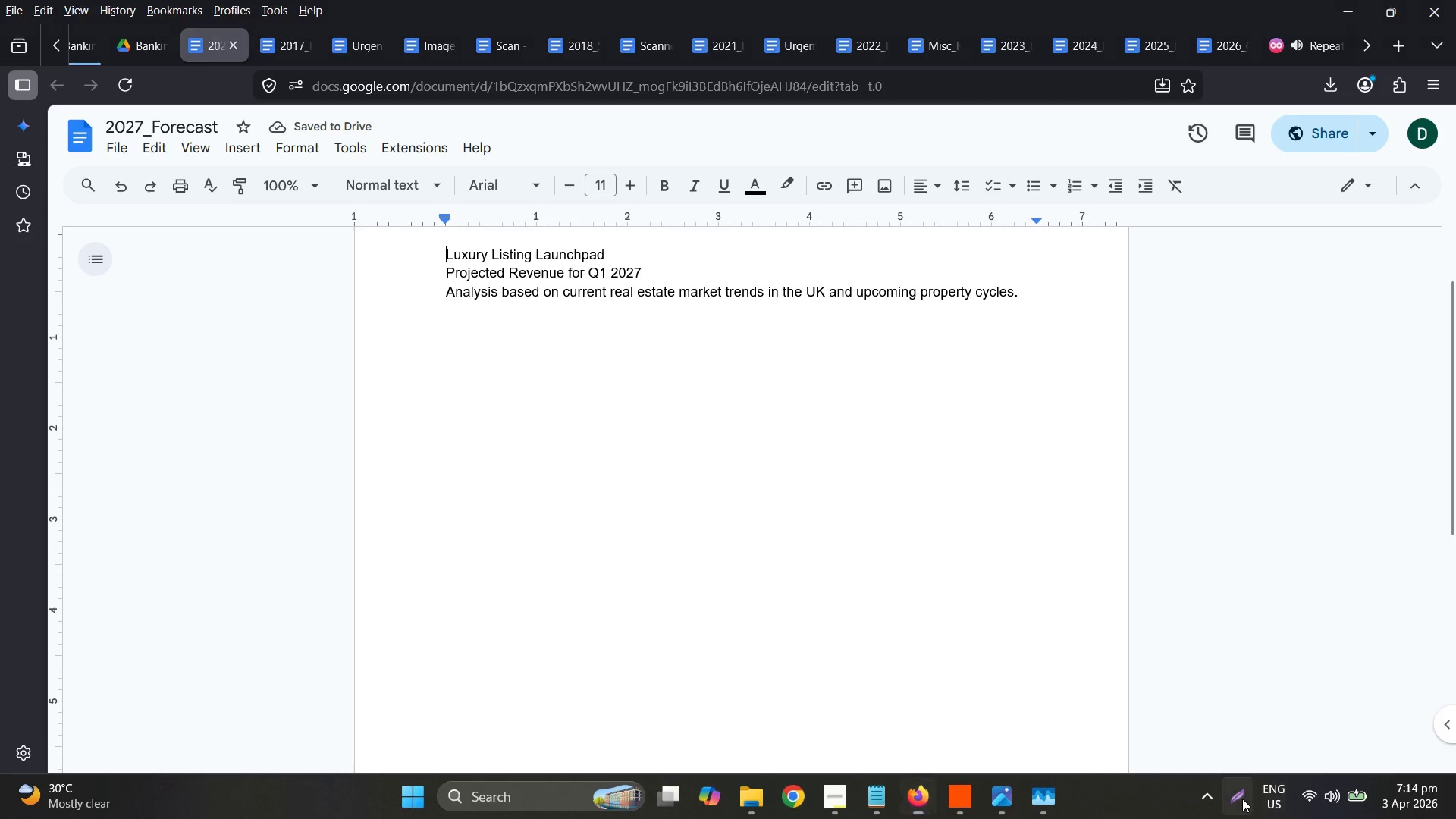 
hold_key(key=ControlLeft, duration=0.47)
 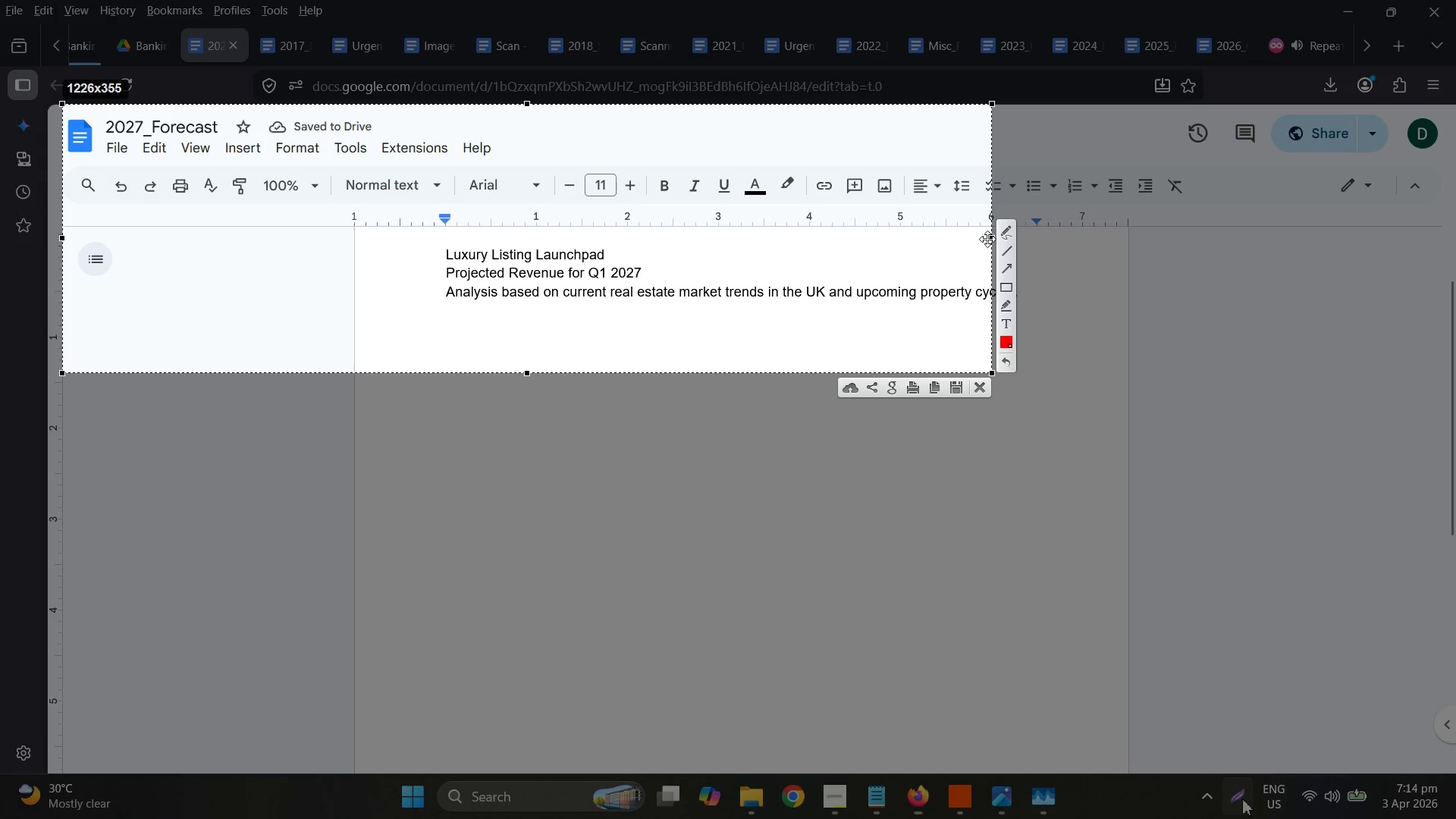 
left_click_drag(start_coordinate=[987, 239], to_coordinate=[996, 239])
 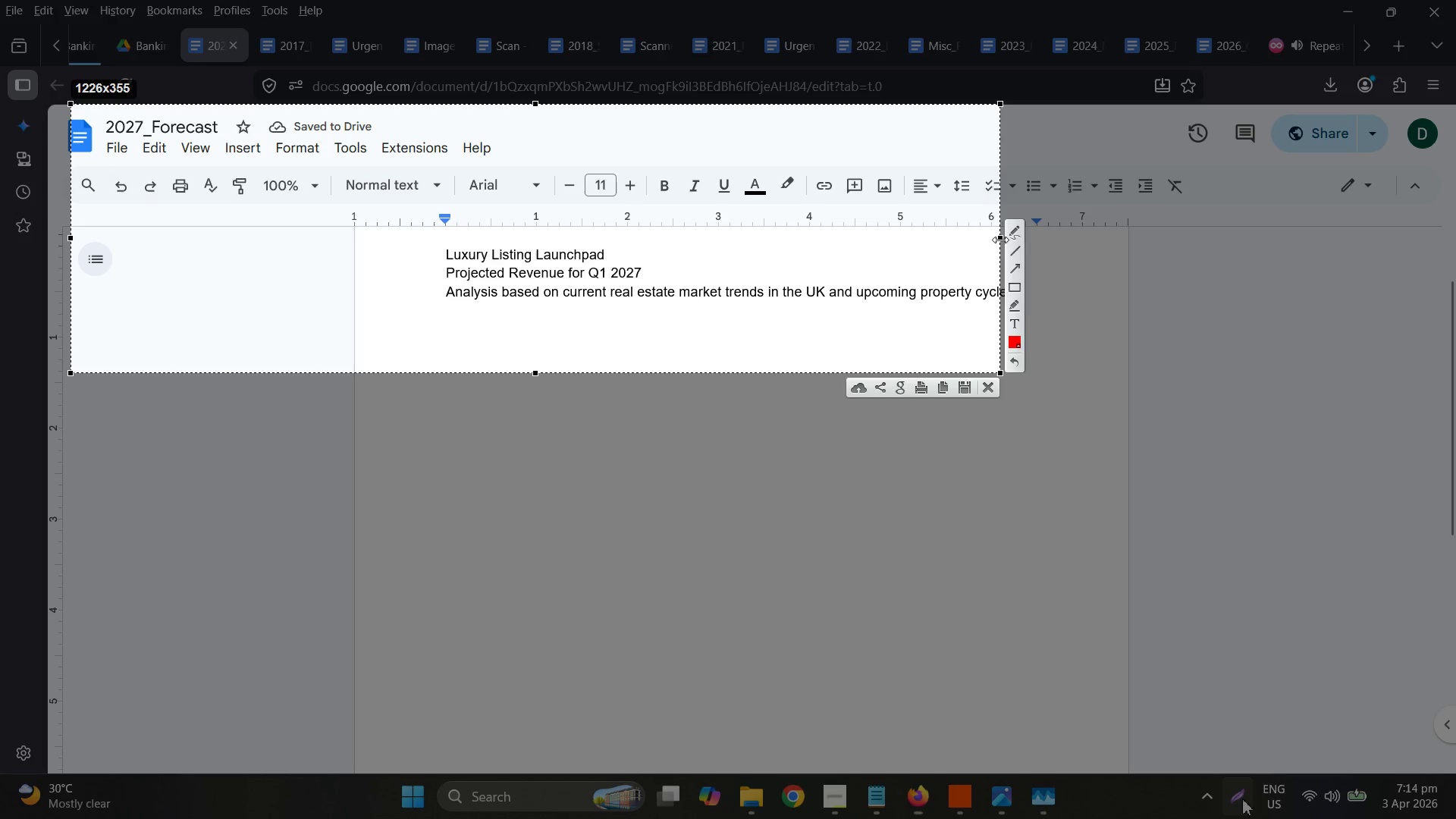 
left_click_drag(start_coordinate=[1000, 240], to_coordinate=[1021, 238])
 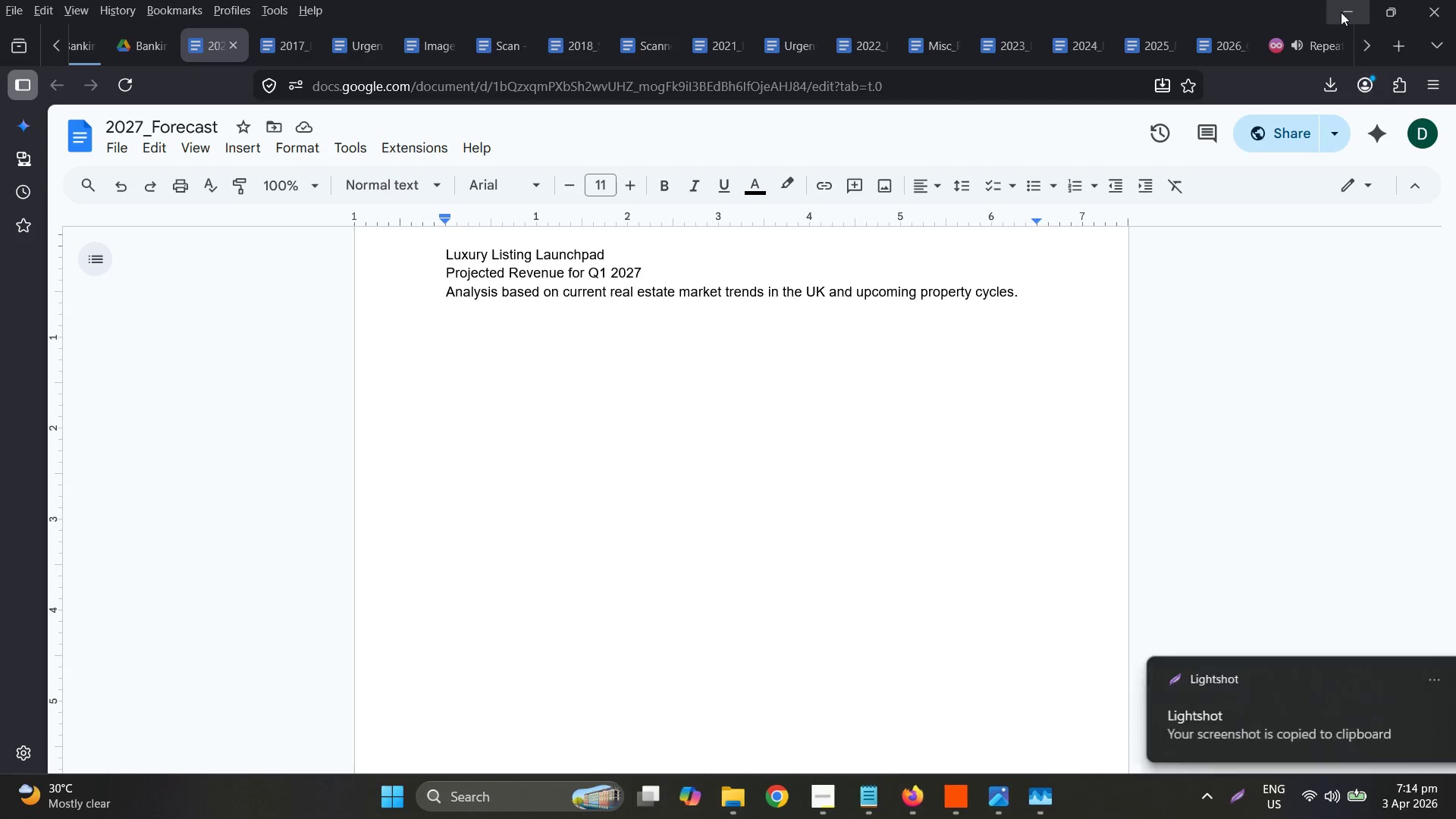 
key(Control+ControlLeft)
 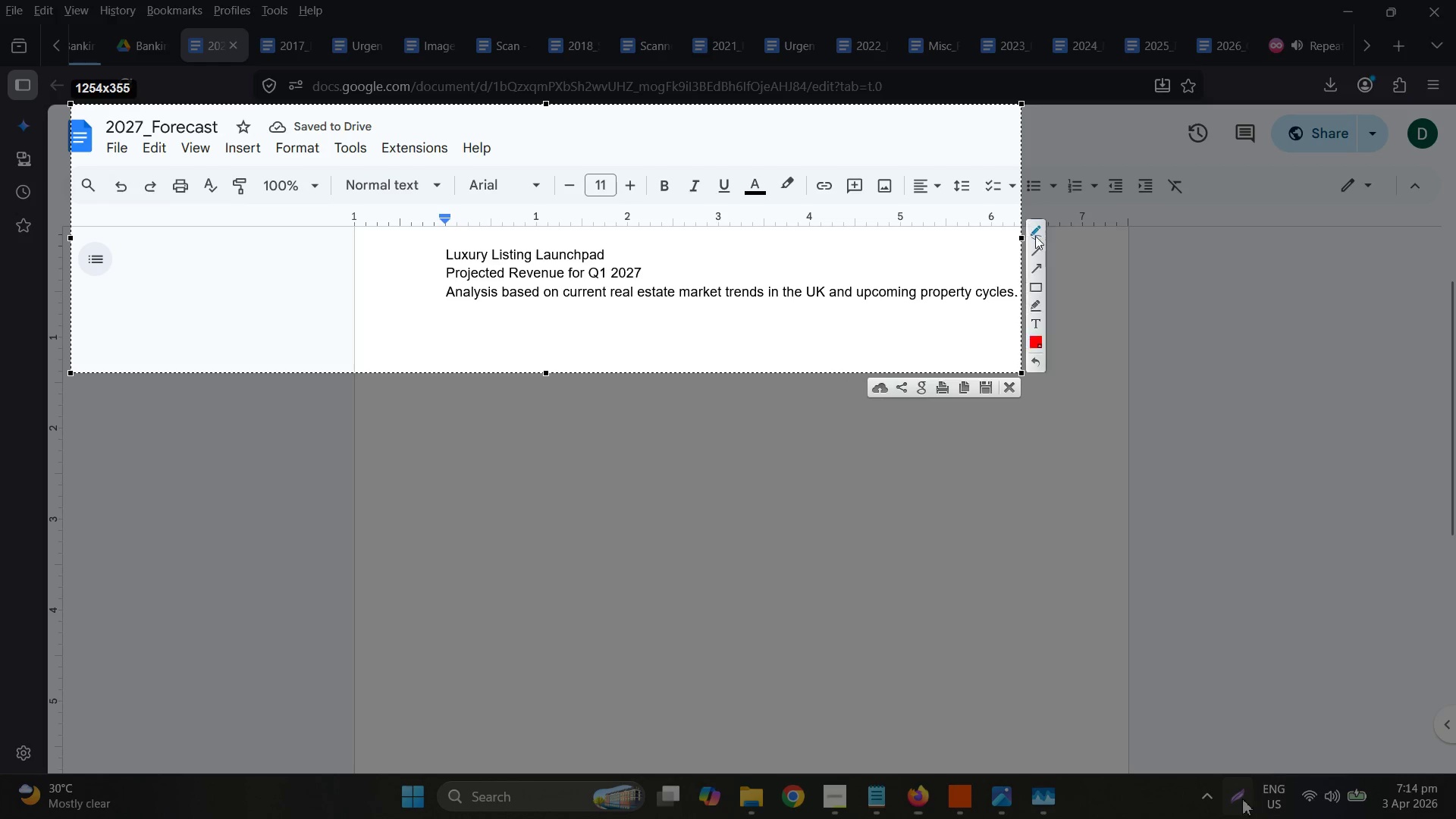 
key(Control+C)
 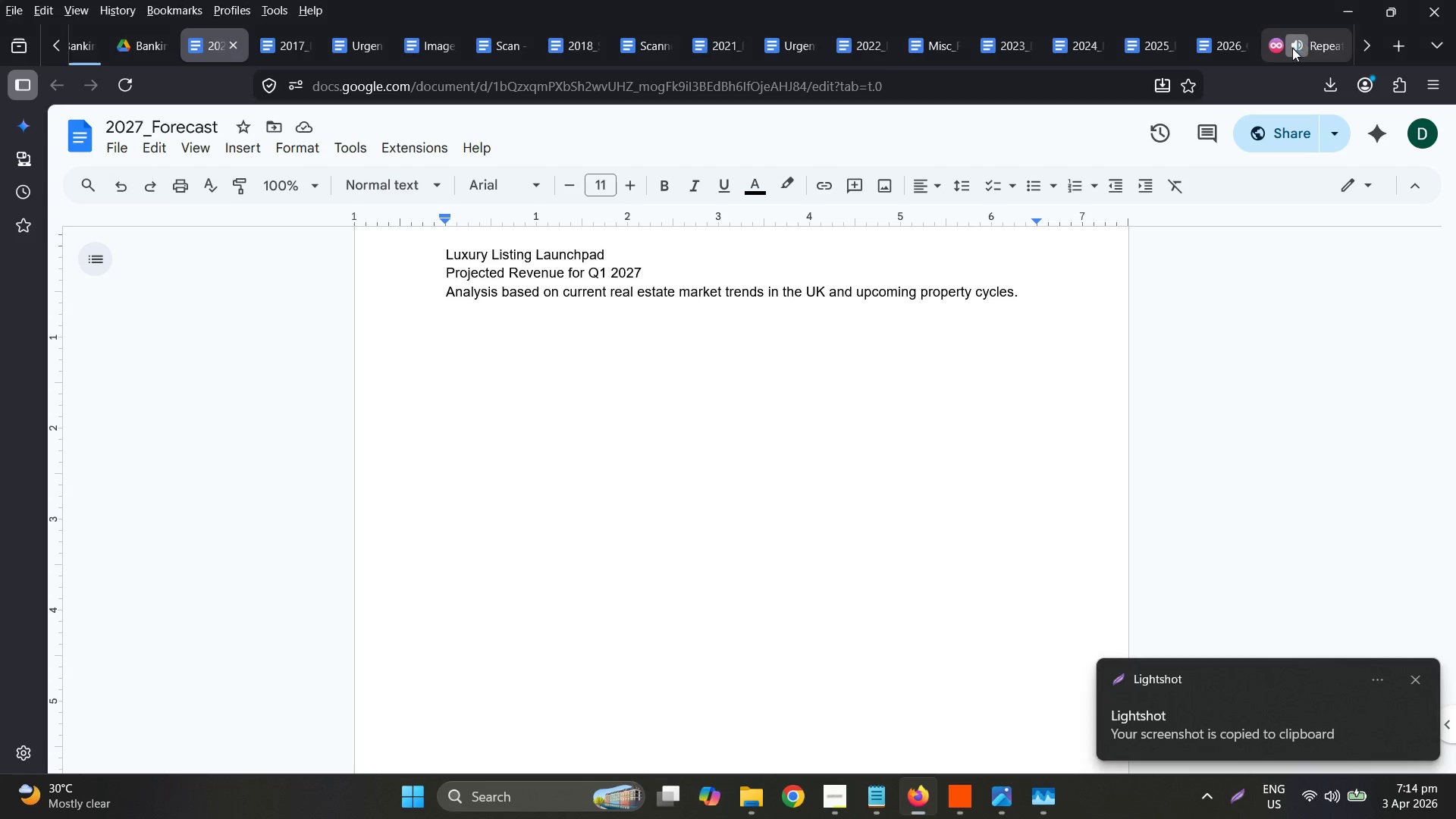 
left_click([1292, 48])
 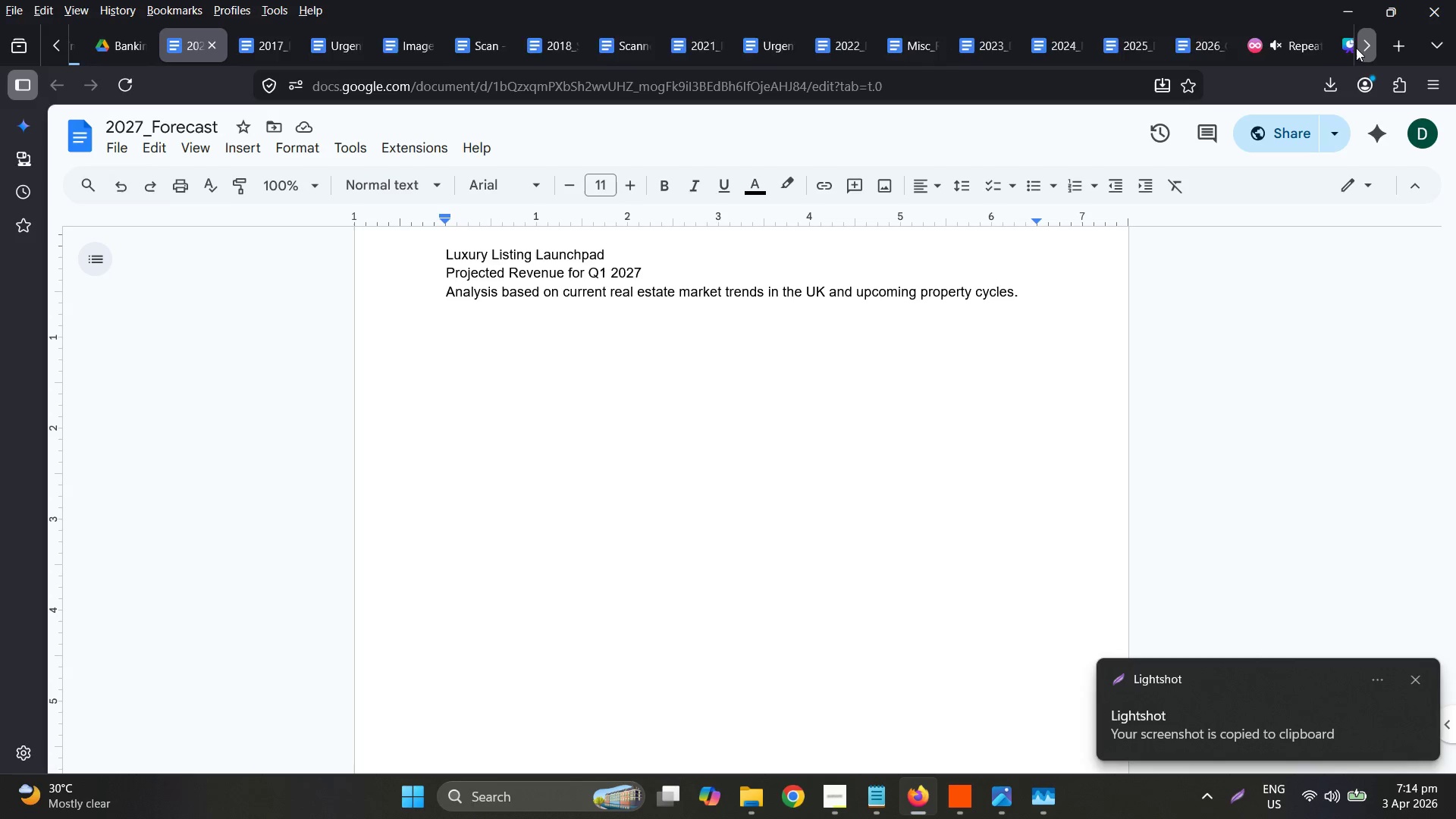 
double_click([1356, 48])
 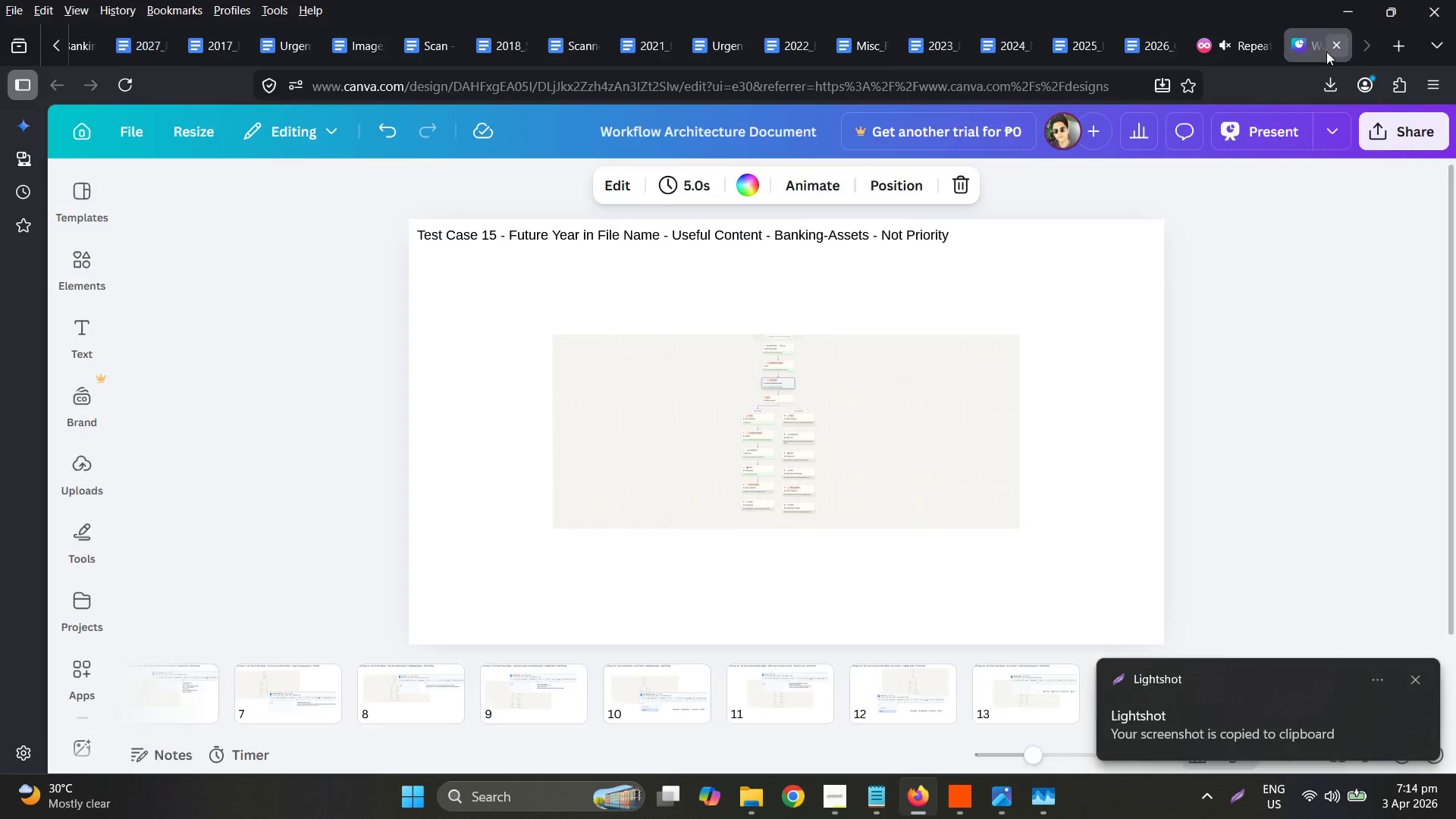 
key(Control+ControlLeft)
 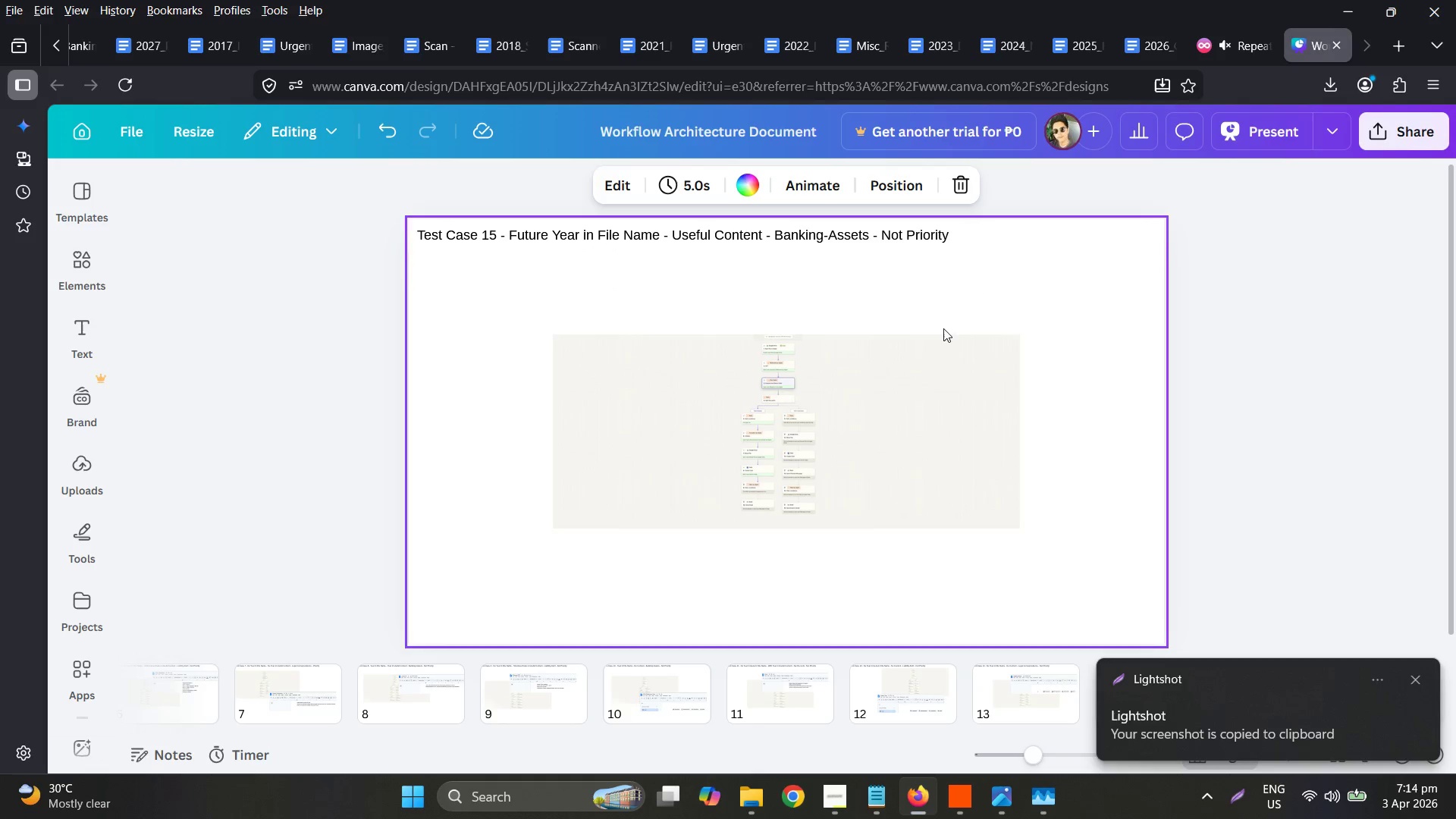 
key(Control+V)
 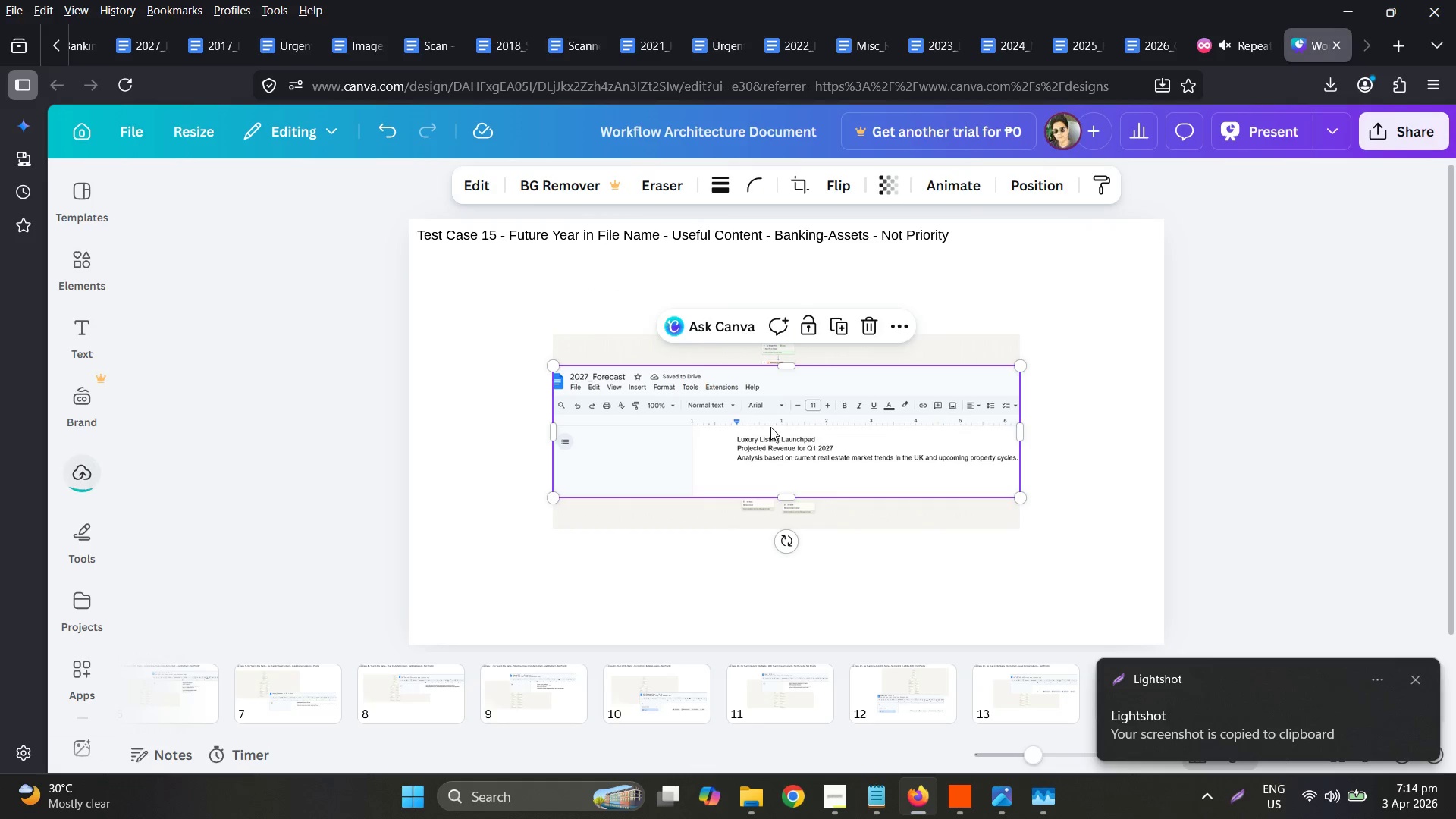 
left_click_drag(start_coordinate=[704, 441], to_coordinate=[833, 362])
 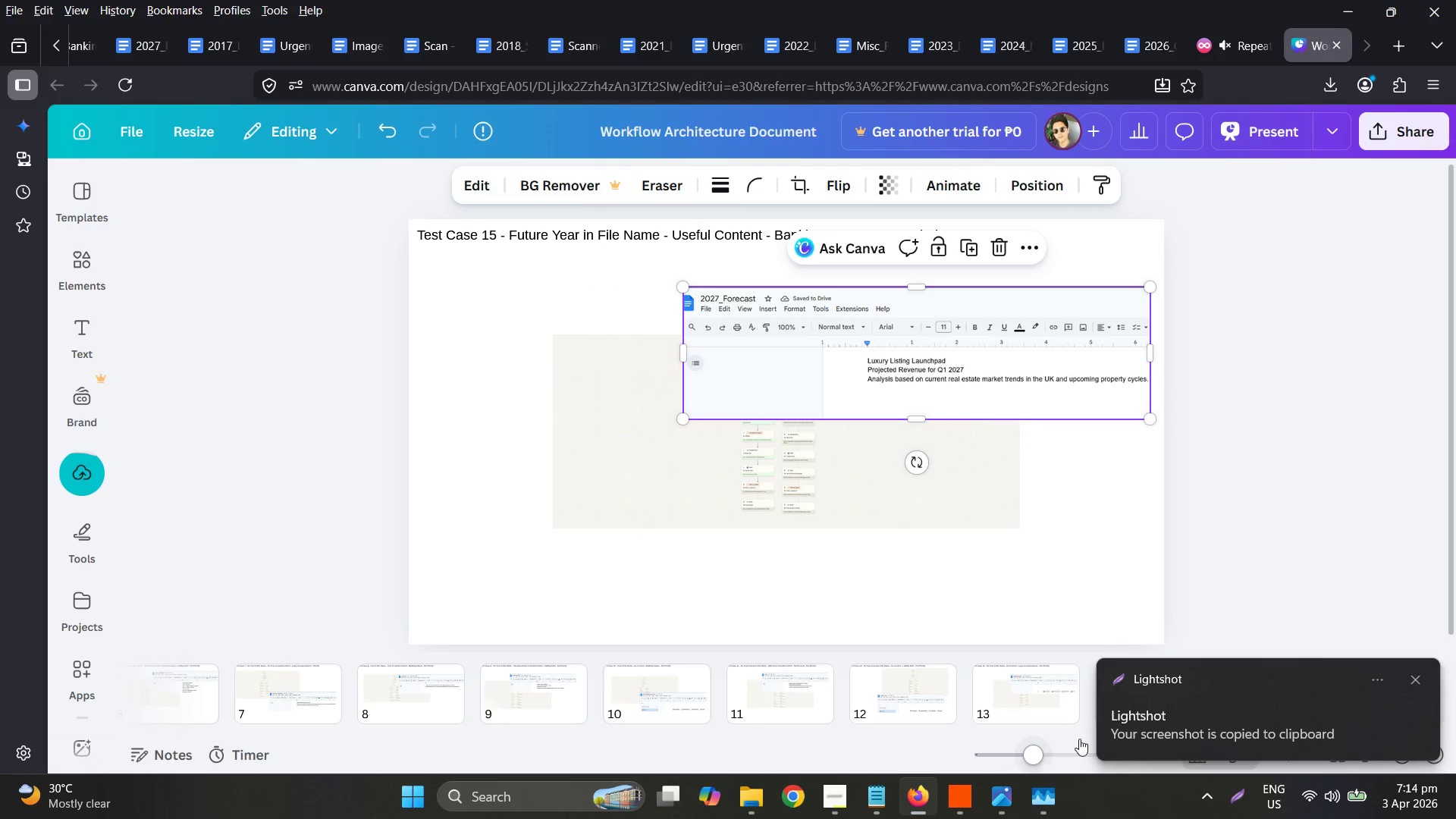 
left_click([1418, 673])
 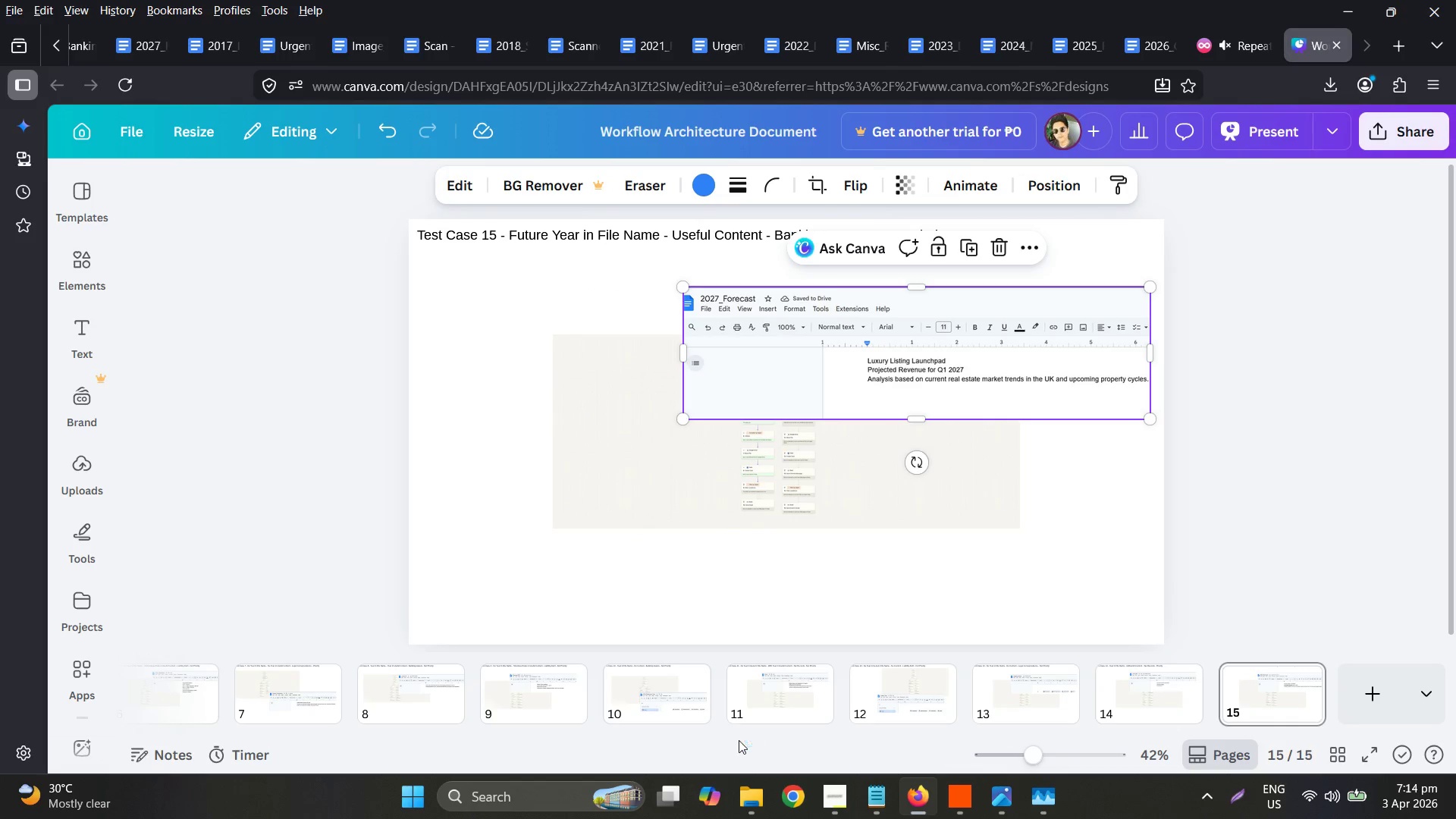 
left_click_drag(start_coordinate=[757, 727], to_coordinate=[218, 689])
 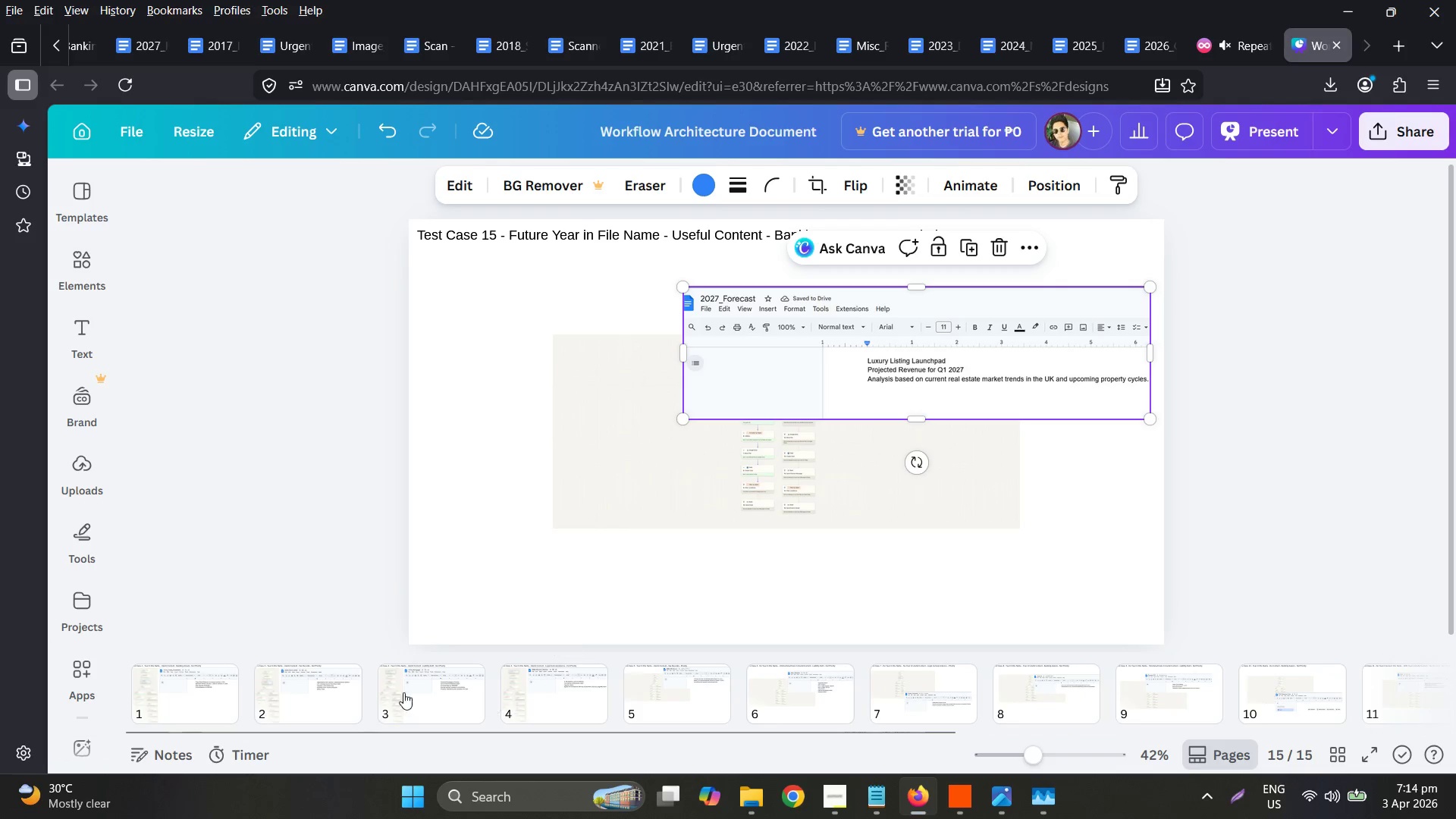 
left_click([386, 693])
 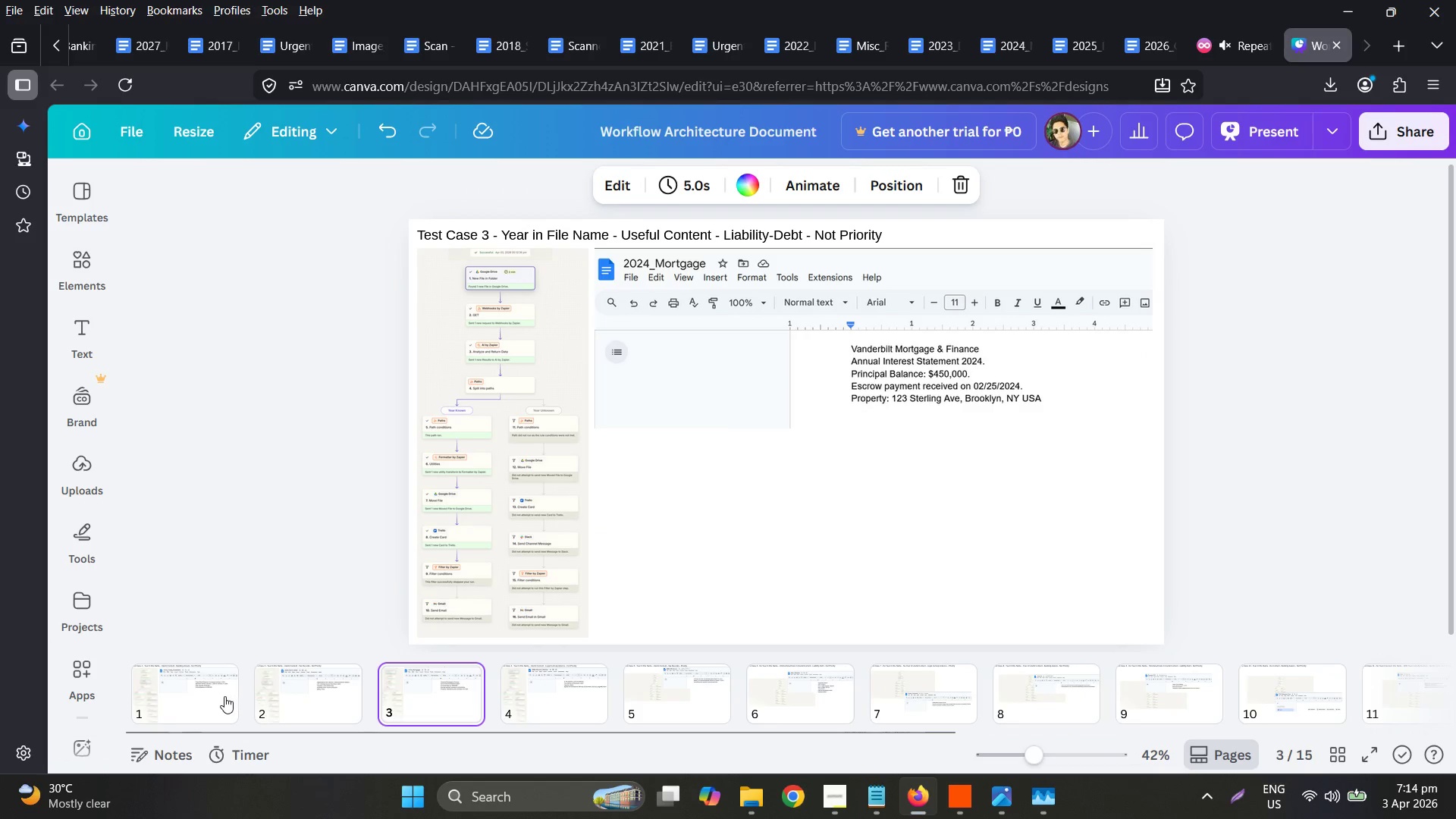 
mouse_move([356, 710])
 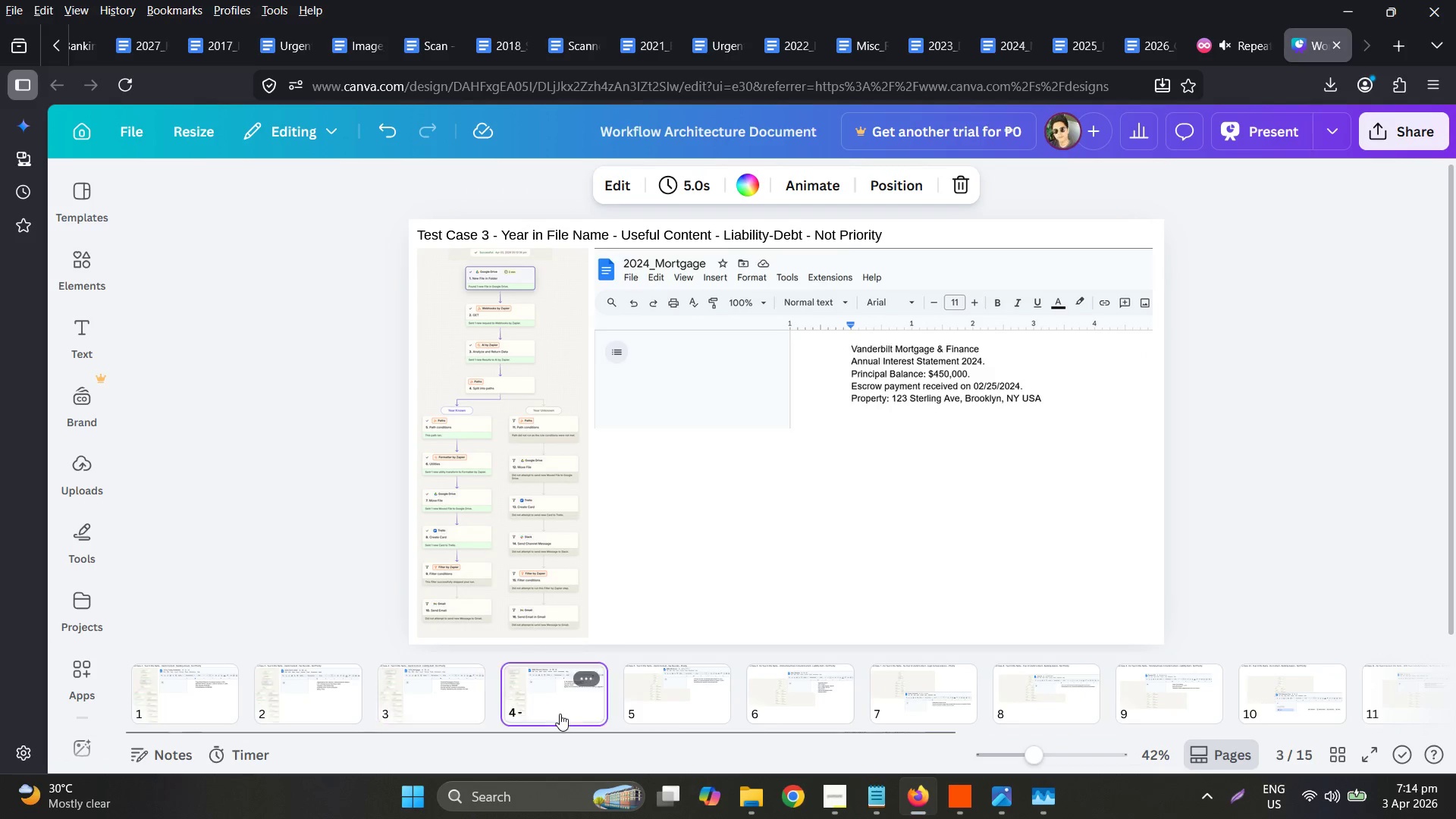 
double_click([682, 700])
 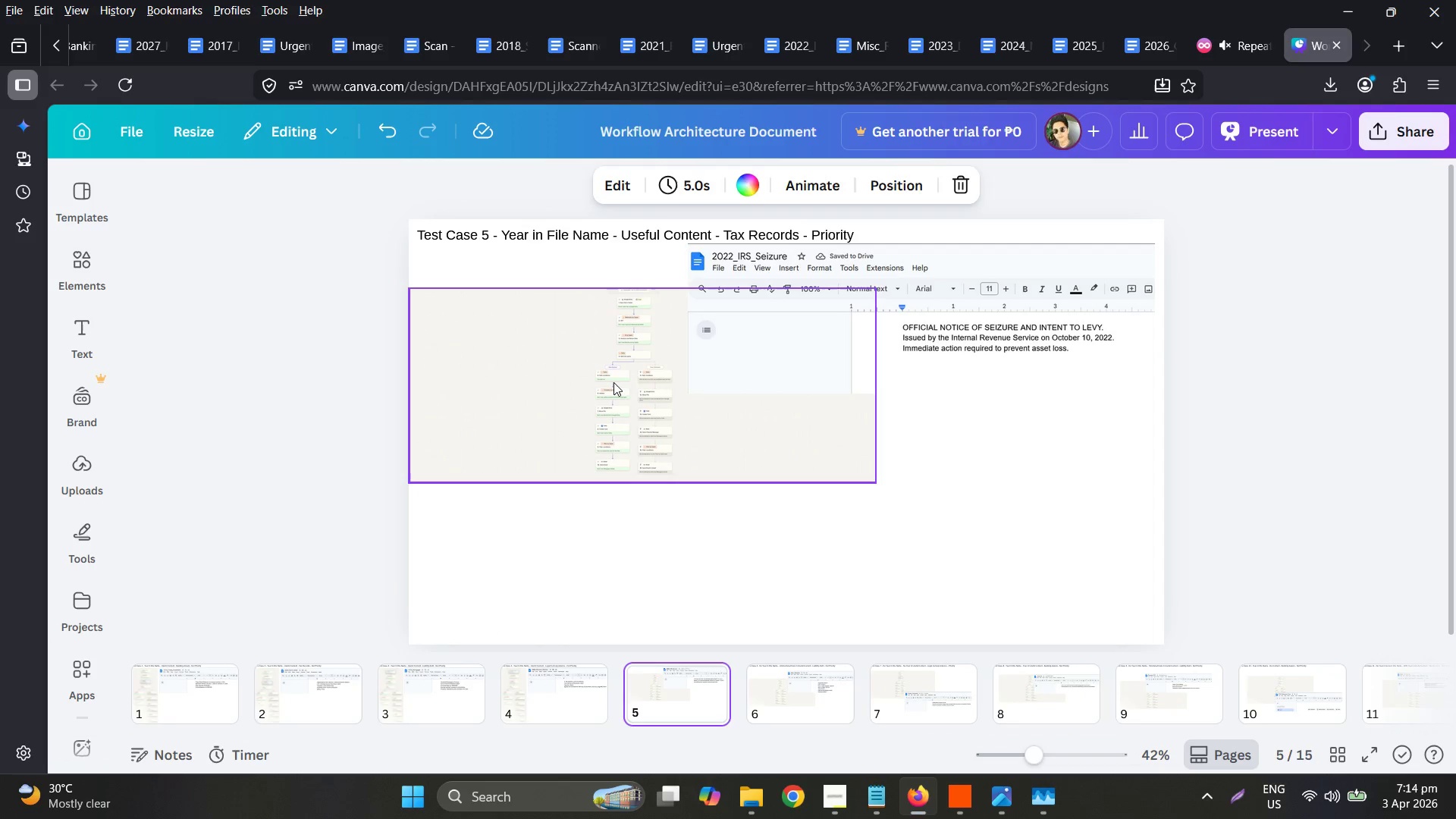 
double_click([613, 382])
 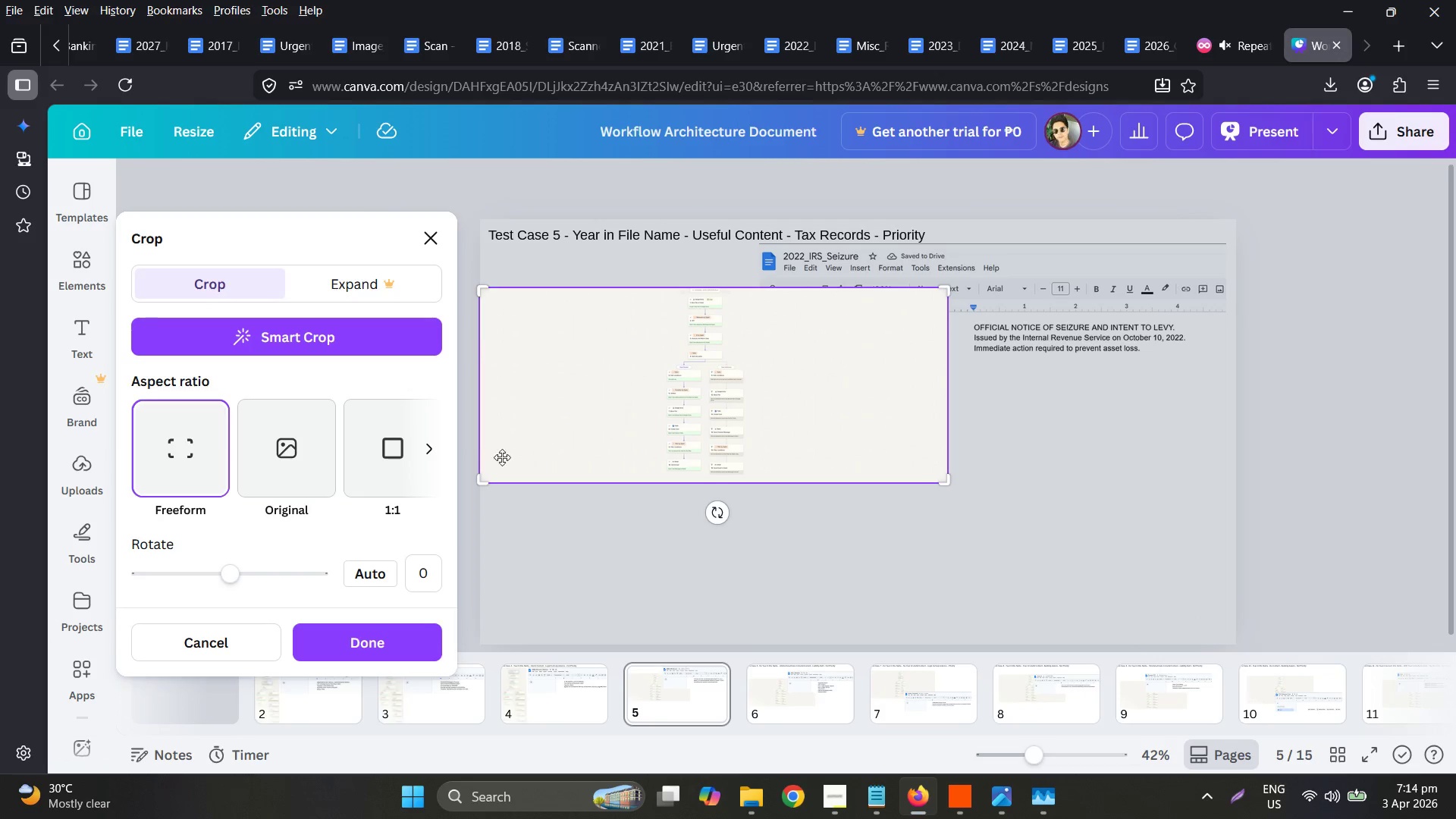 
left_click_drag(start_coordinate=[484, 476], to_coordinate=[666, 479])
 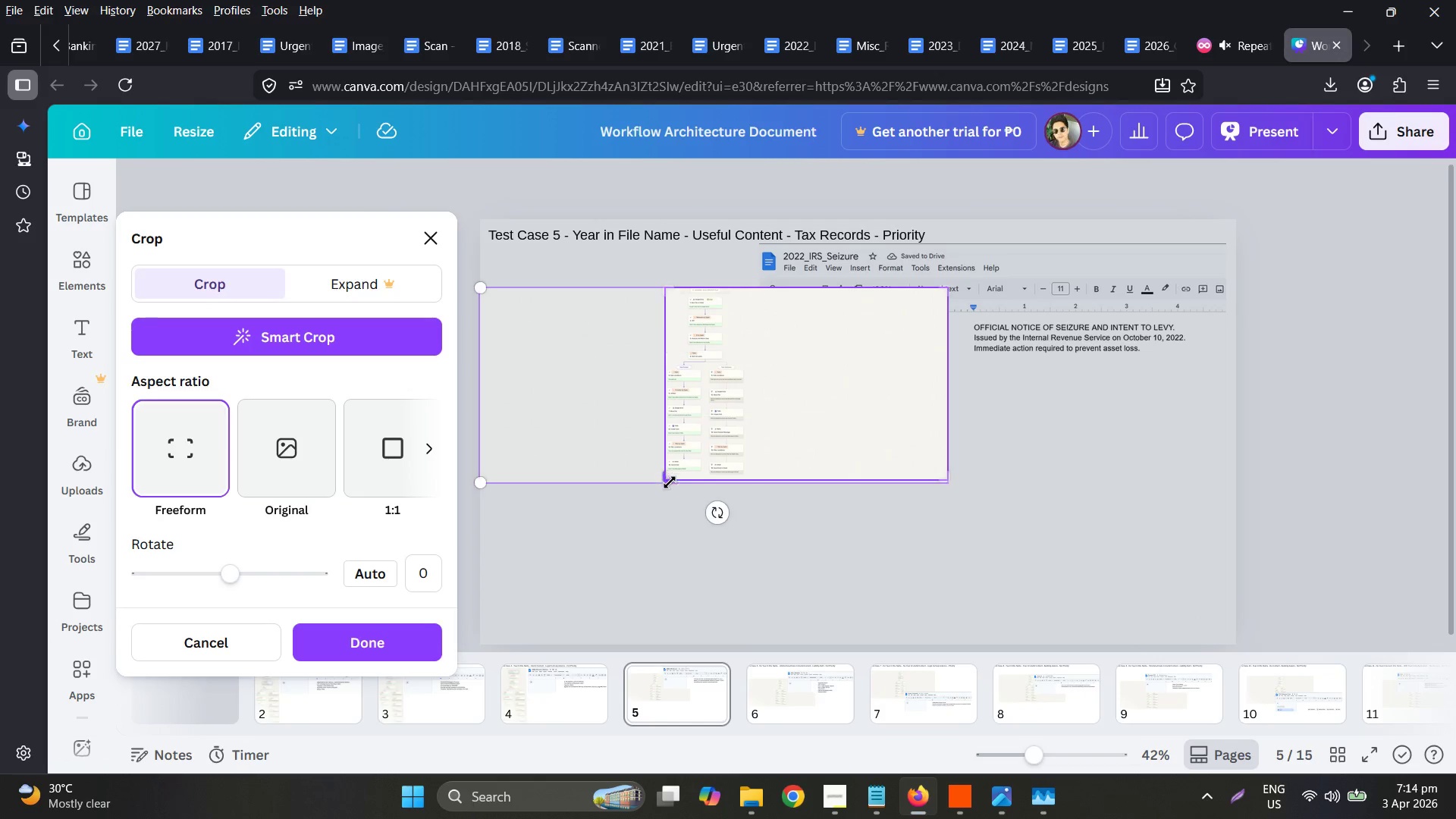 
hold_key(key=ControlLeft, duration=0.69)
scroll: coordinate [855, 442], scroll_direction: up, amount: 6.0
 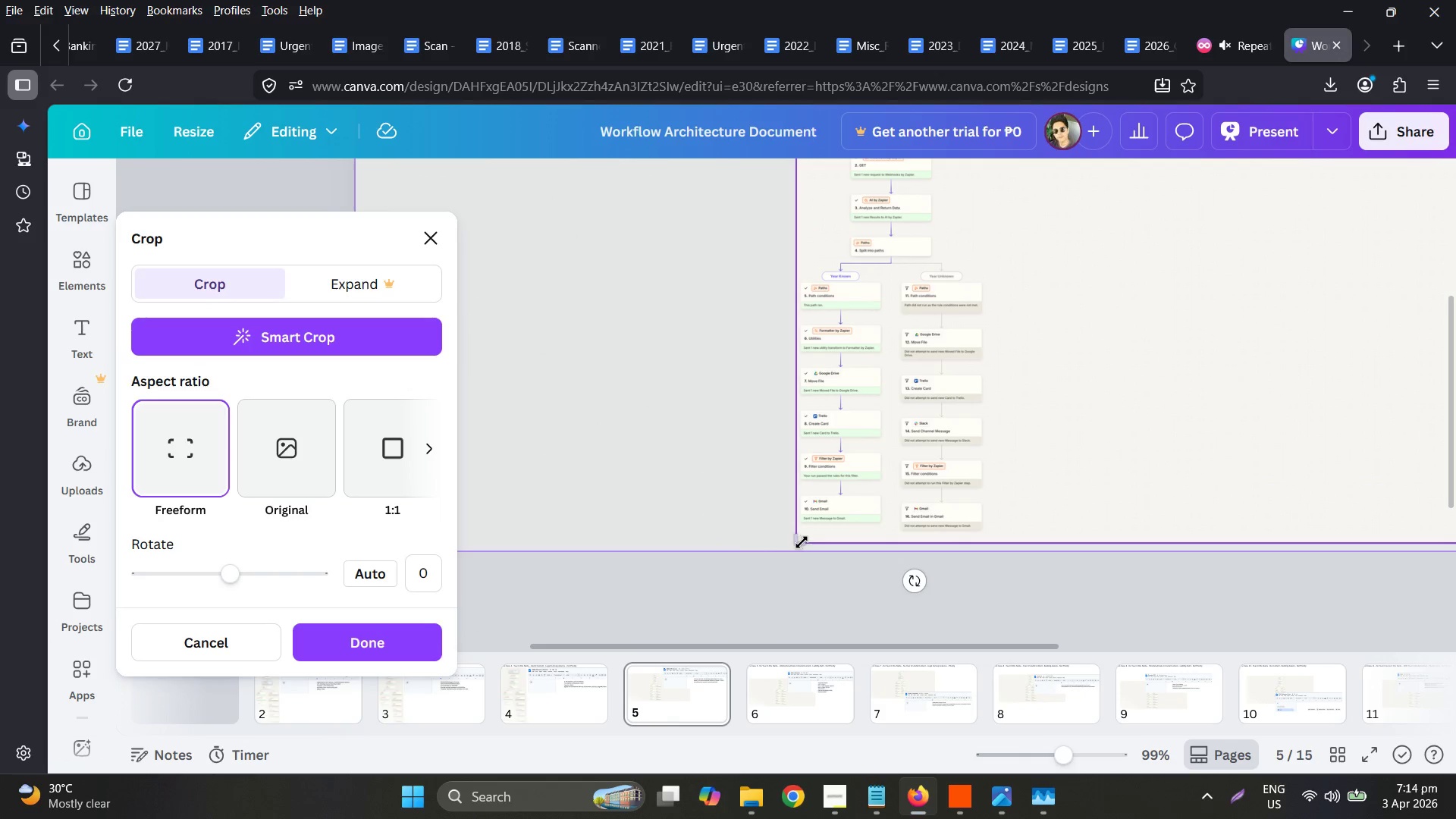 
left_click_drag(start_coordinate=[802, 545], to_coordinate=[792, 531])
 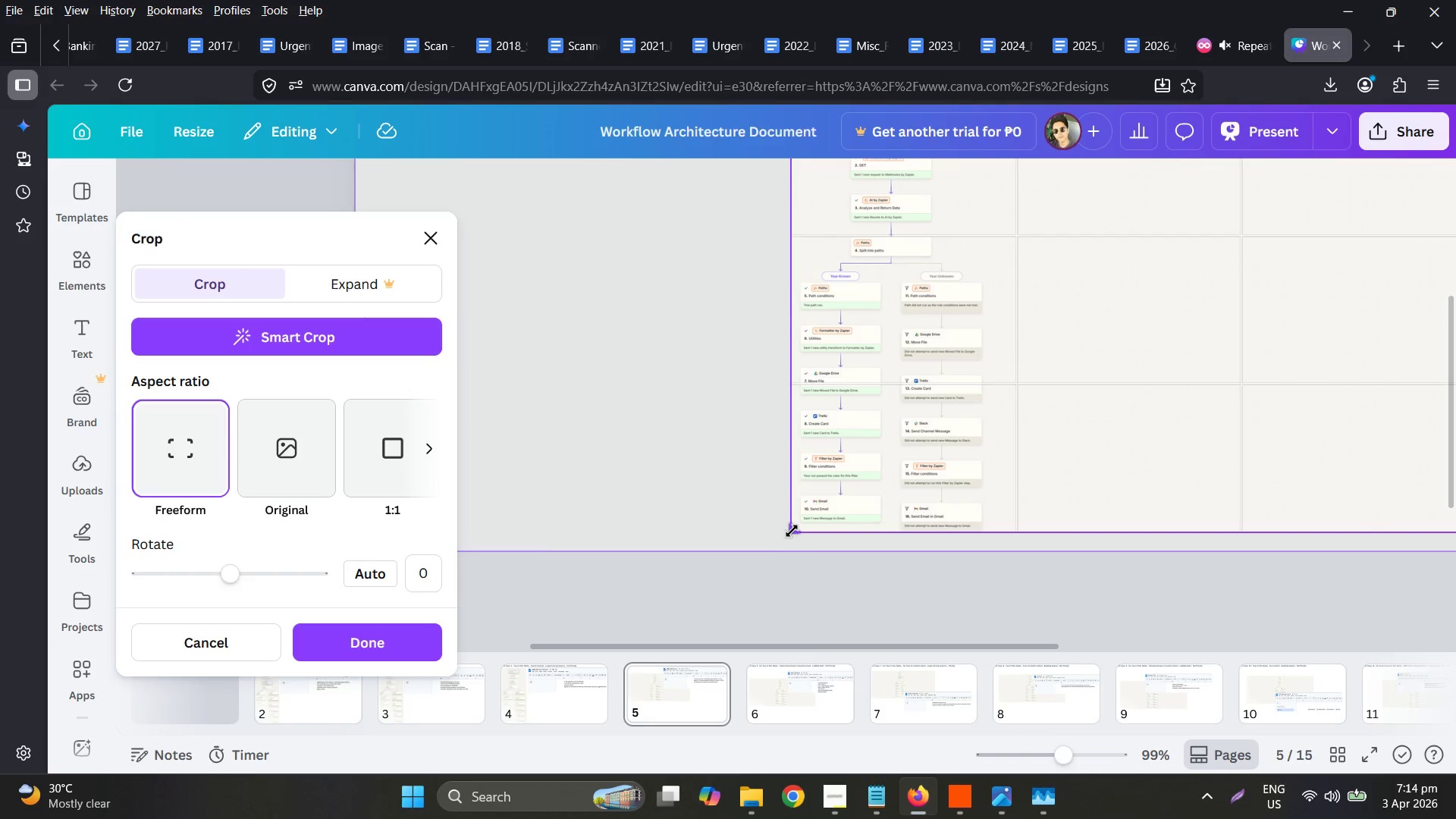 
hold_key(key=ControlLeft, duration=0.52)
scroll: coordinate [792, 521], scroll_direction: down, amount: 2.0
 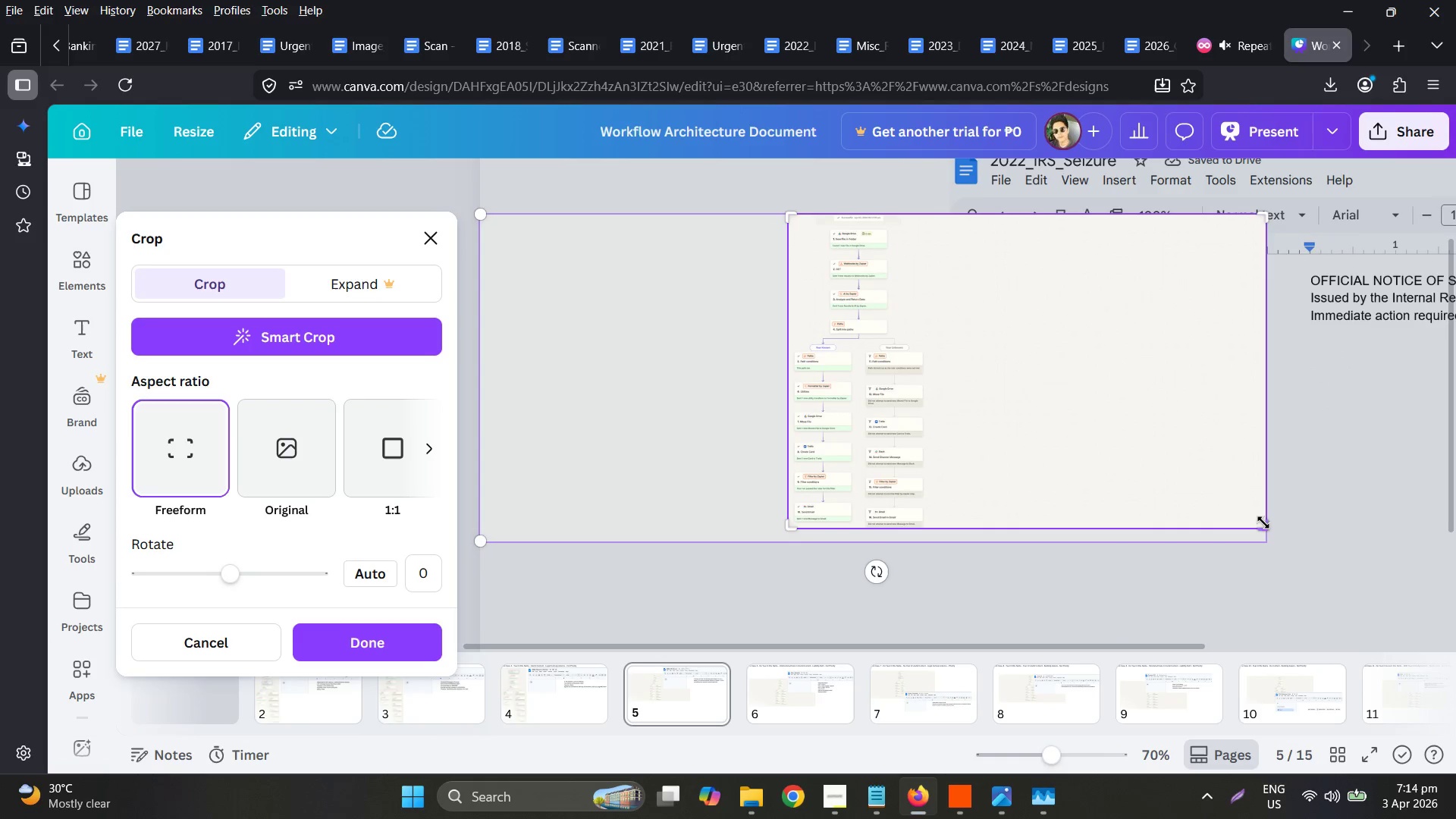 
left_click_drag(start_coordinate=[1263, 526], to_coordinate=[927, 533])
 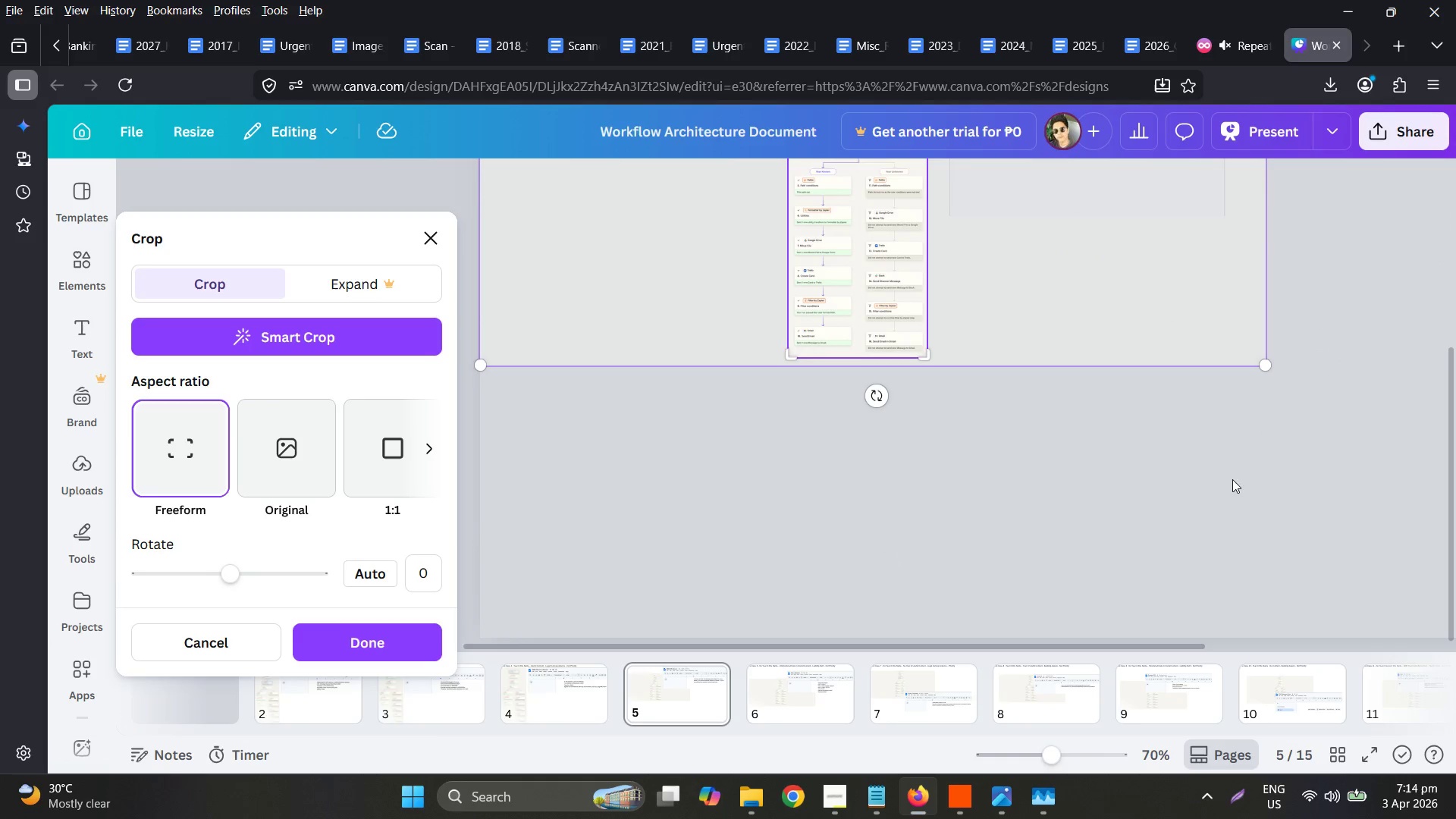 
left_click([1056, 455])
 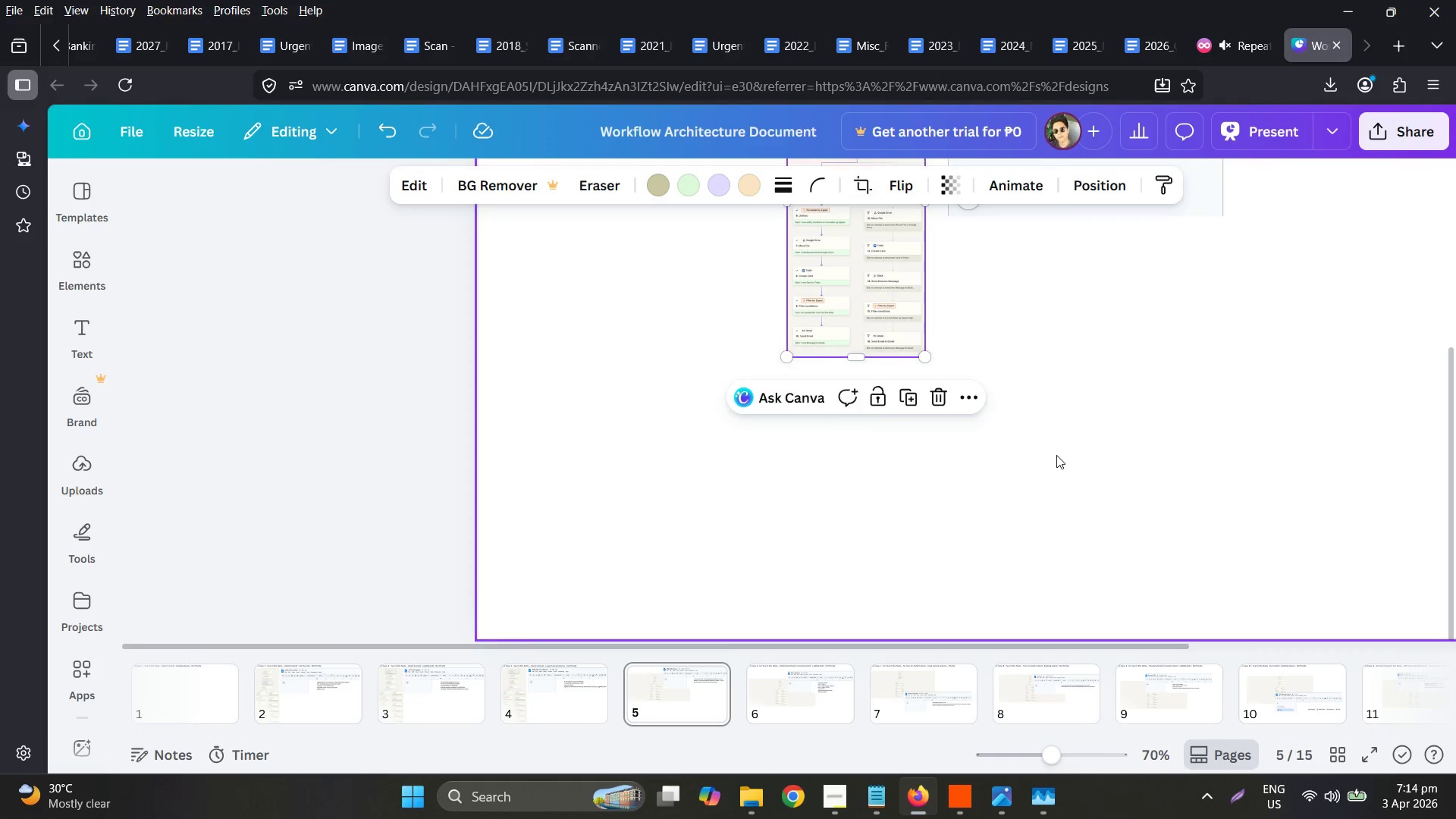 
hold_key(key=ControlLeft, duration=0.39)
scroll: coordinate [915, 498], scroll_direction: down, amount: 1.0
 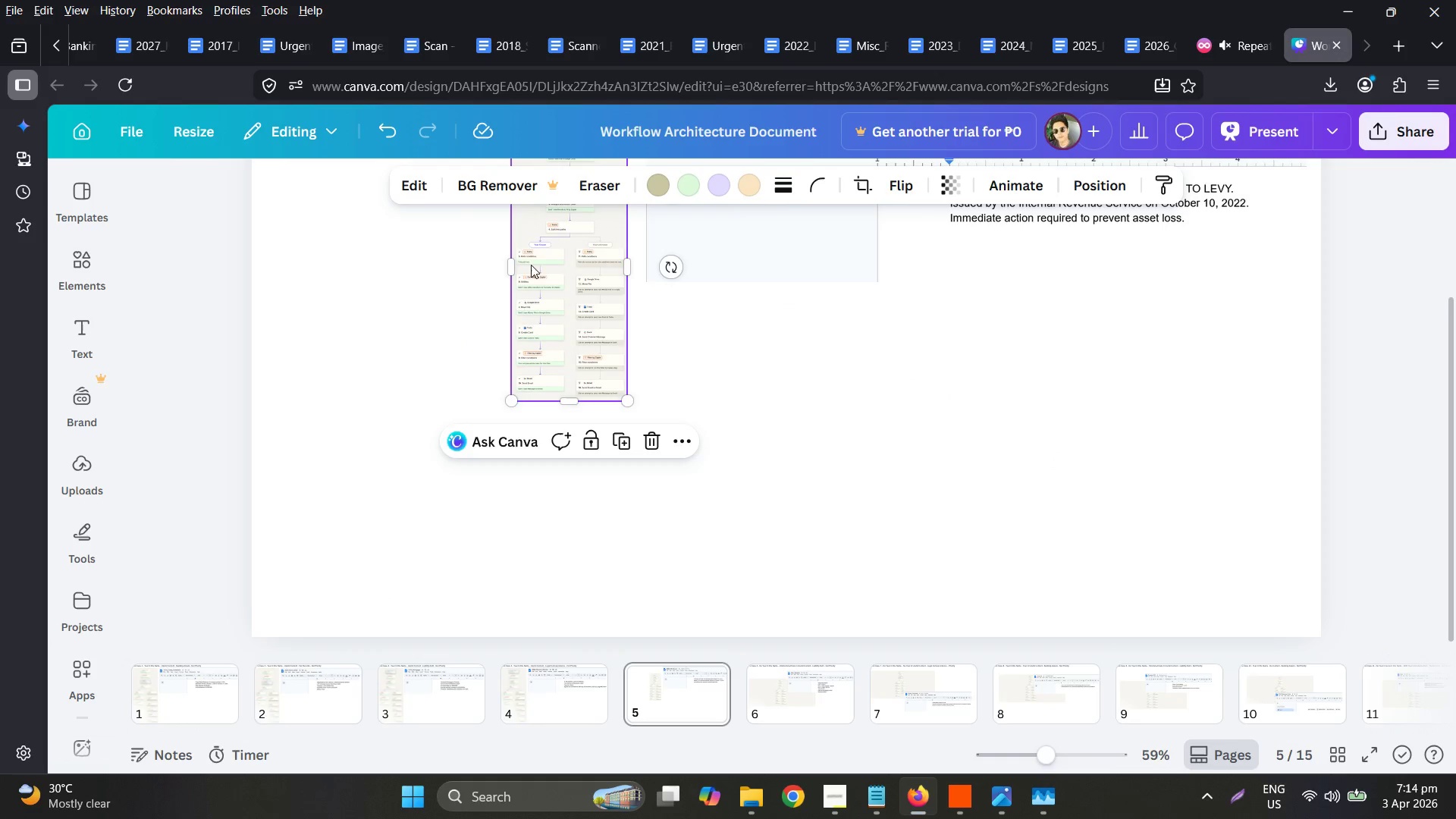 
left_click_drag(start_coordinate=[547, 266], to_coordinate=[302, 298])
 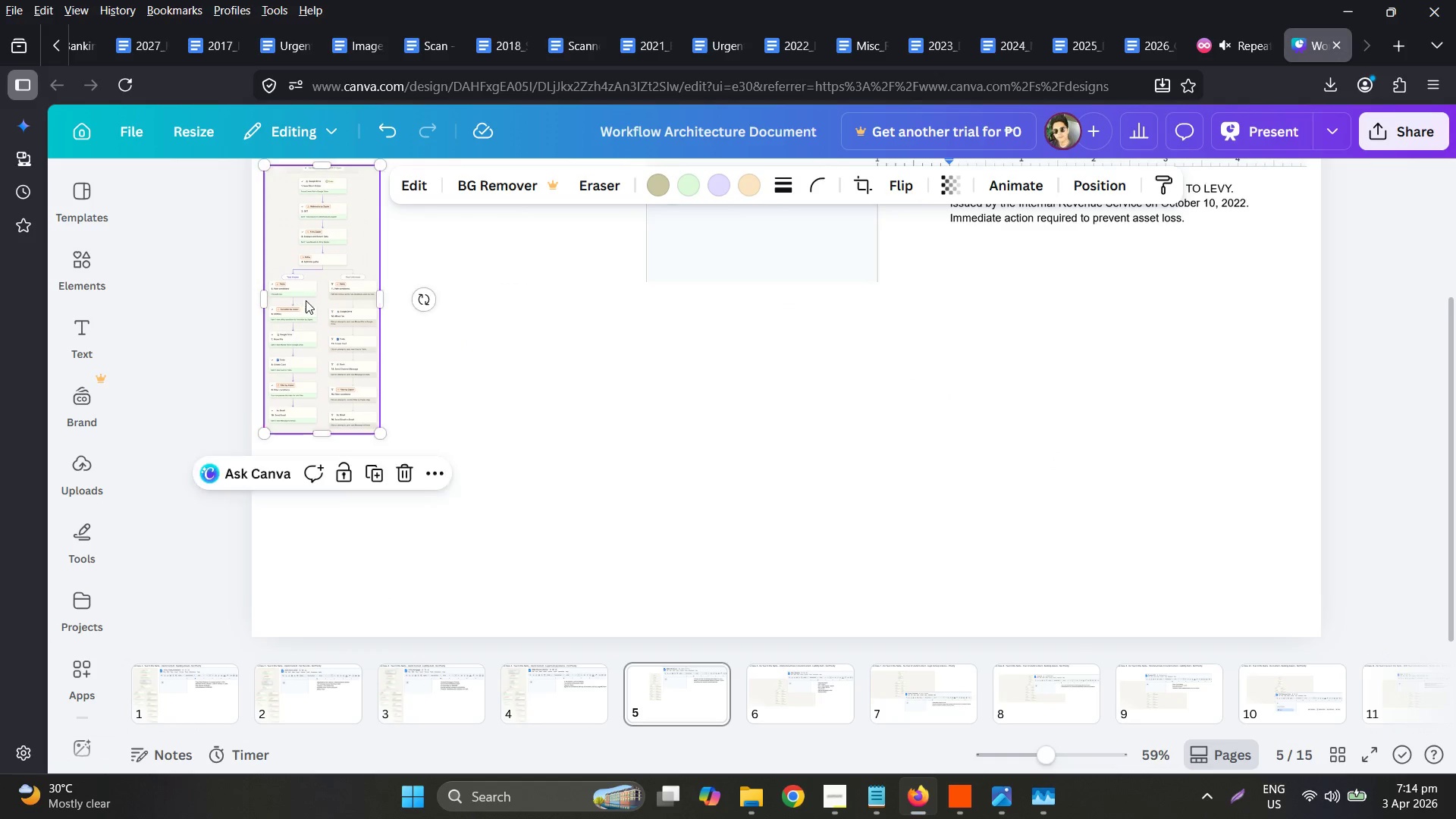 
hold_key(key=ControlLeft, duration=0.58)
scroll: coordinate [331, 308], scroll_direction: down, amount: 1.0
 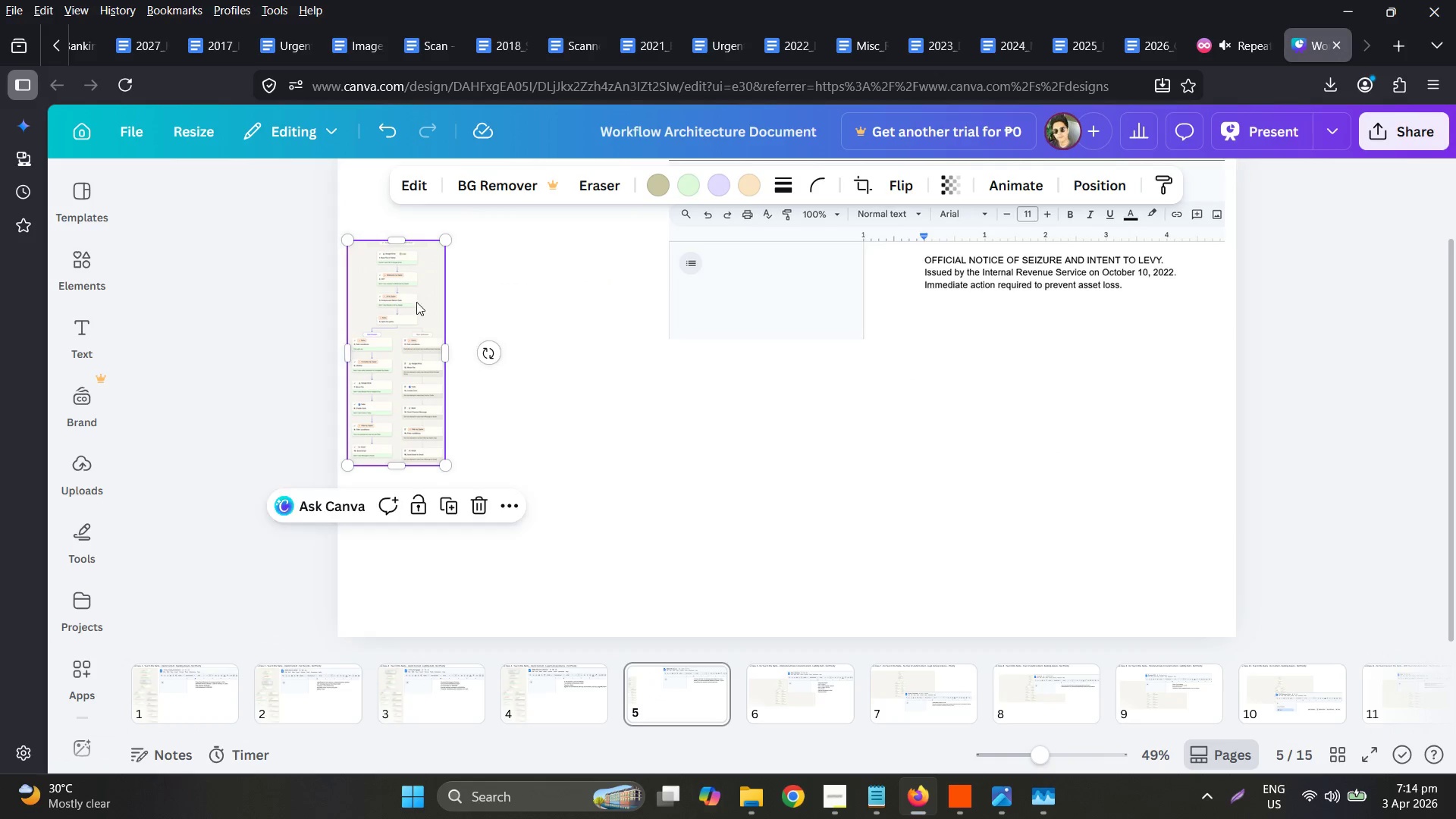 
key(Control+ControlLeft)
 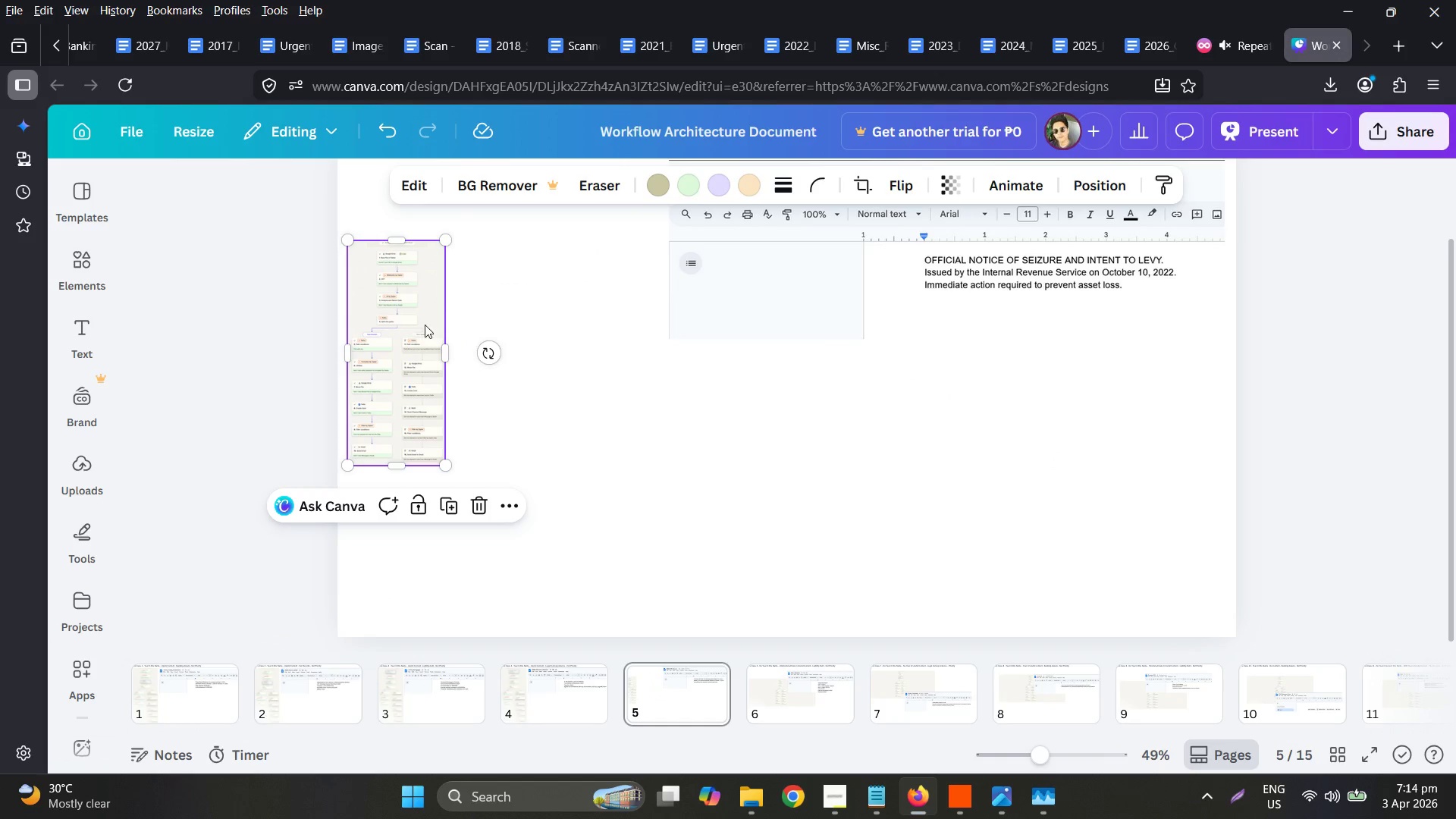 
left_click_drag(start_coordinate=[383, 427], to_coordinate=[384, 357])
 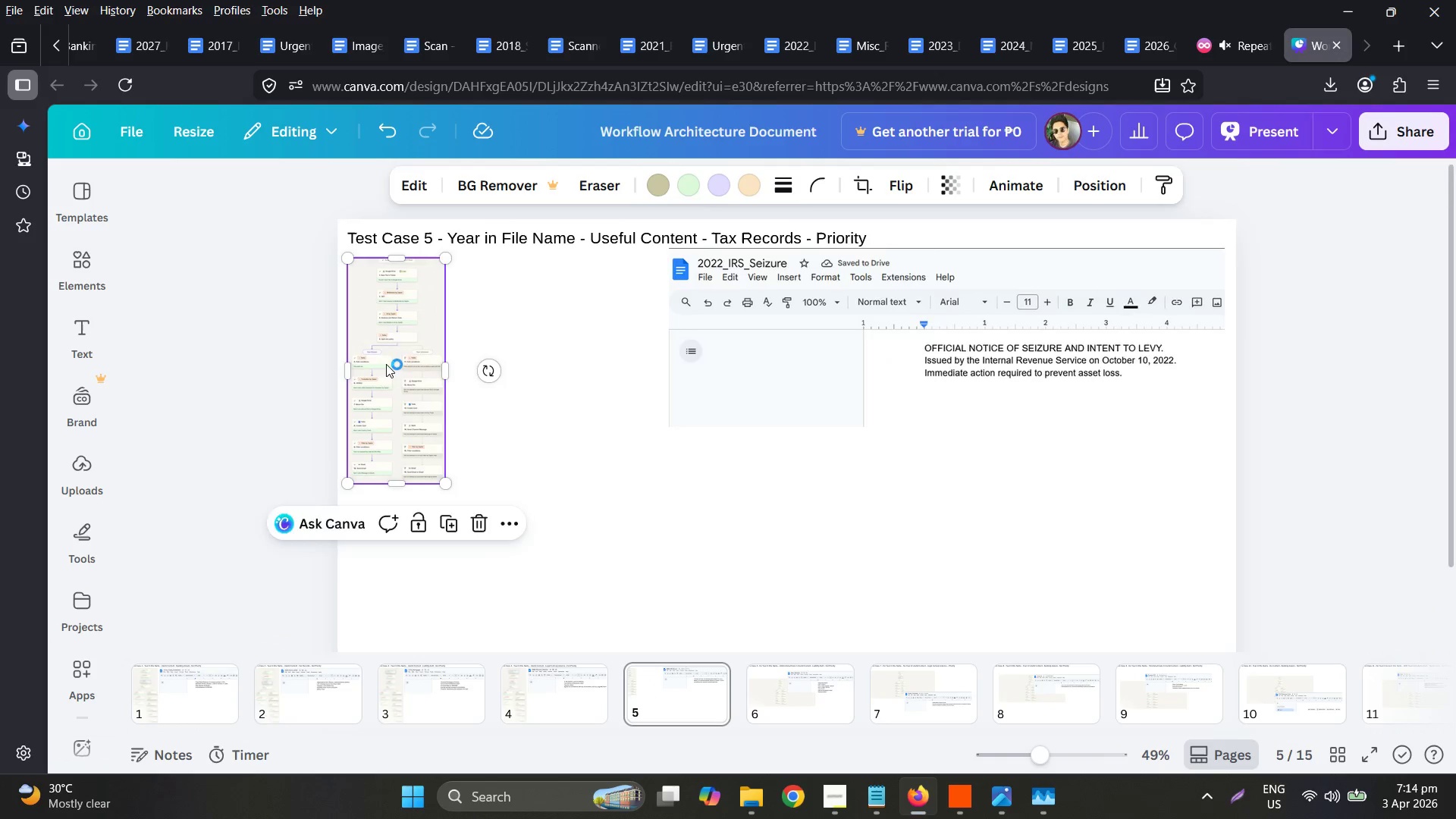 
scroll: coordinate [435, 288], scroll_direction: up, amount: 2.0
 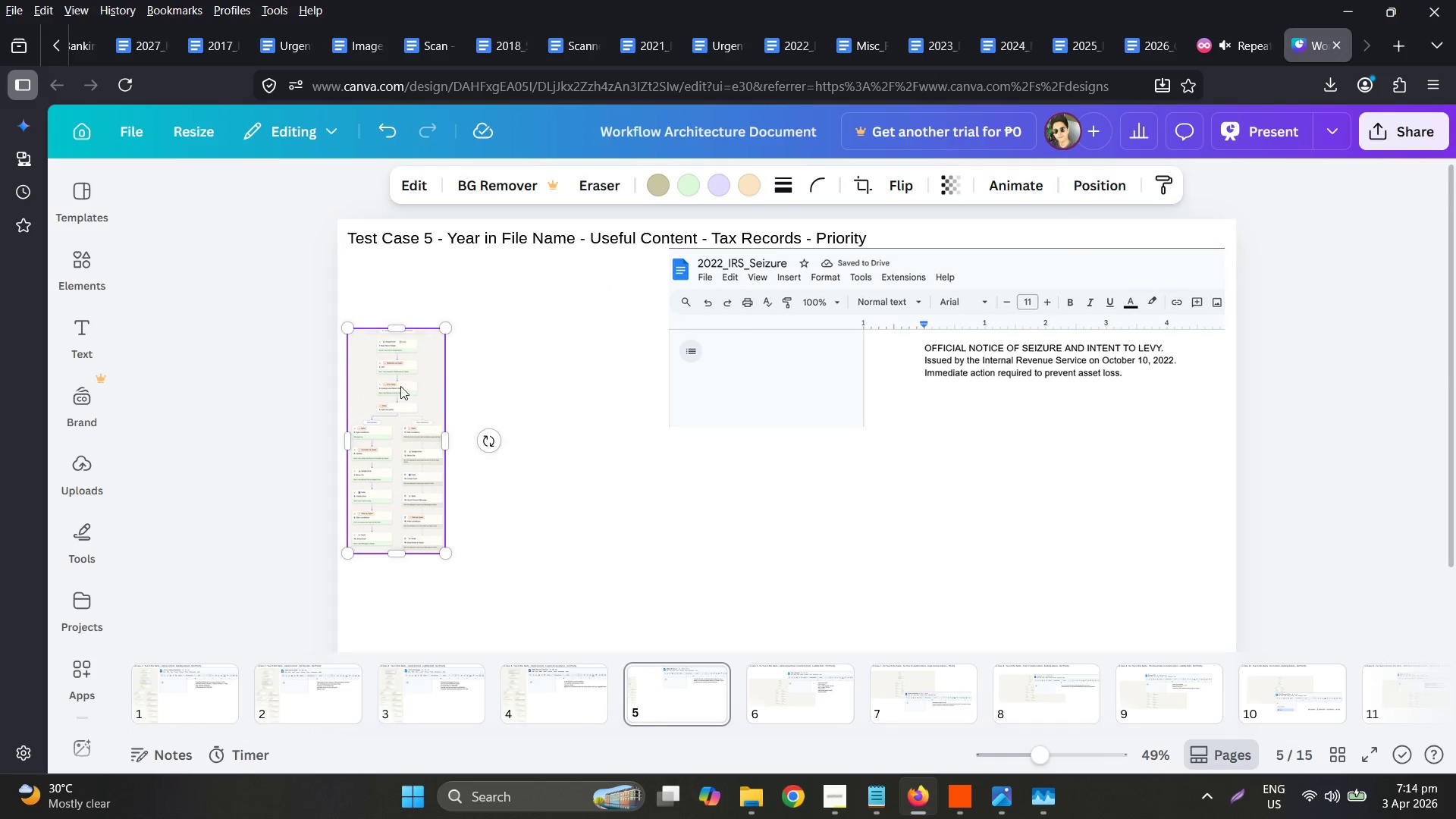 
scroll: coordinate [386, 366], scroll_direction: down, amount: 1.0
 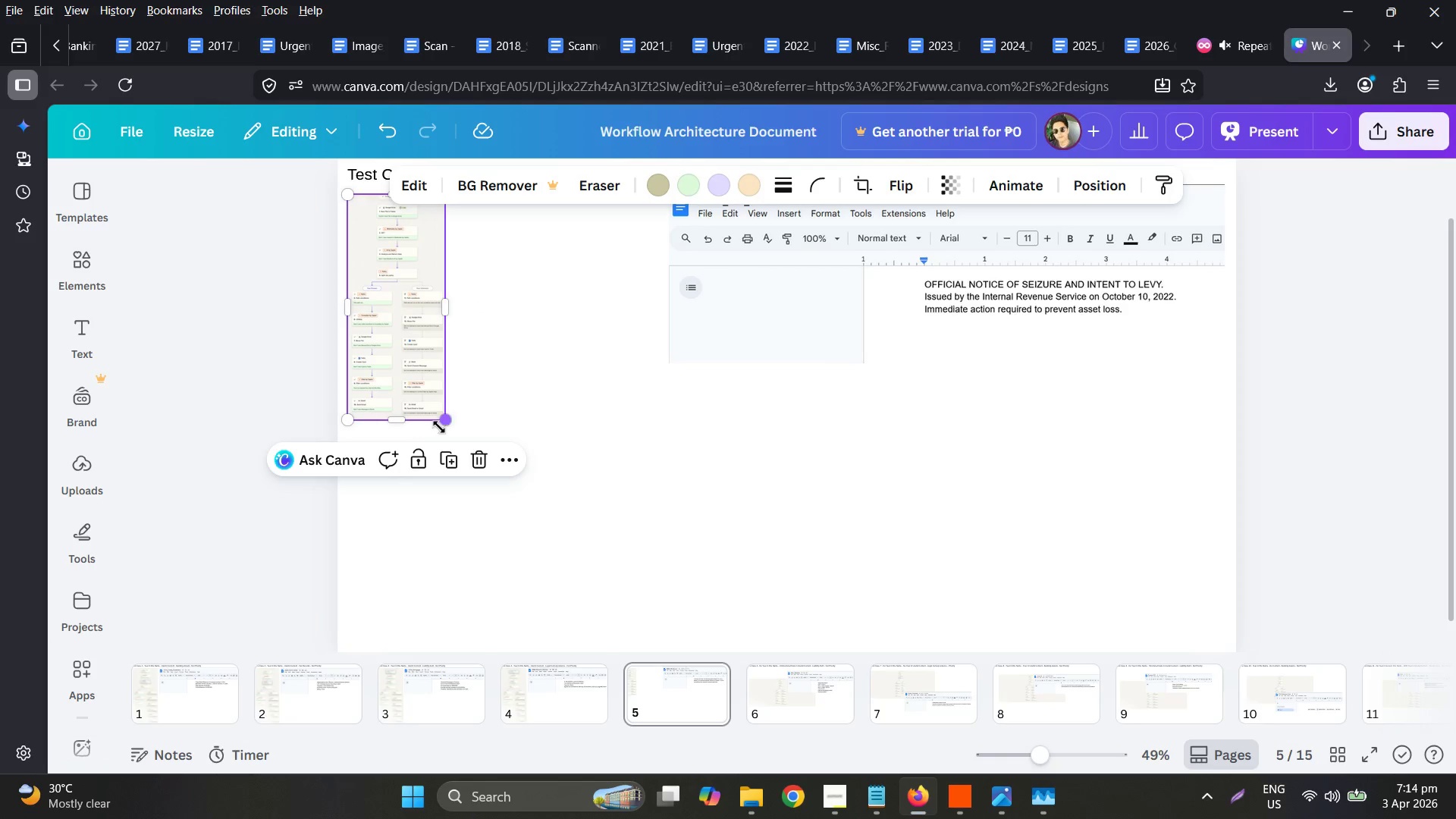 
left_click_drag(start_coordinate=[441, 425], to_coordinate=[554, 630])
 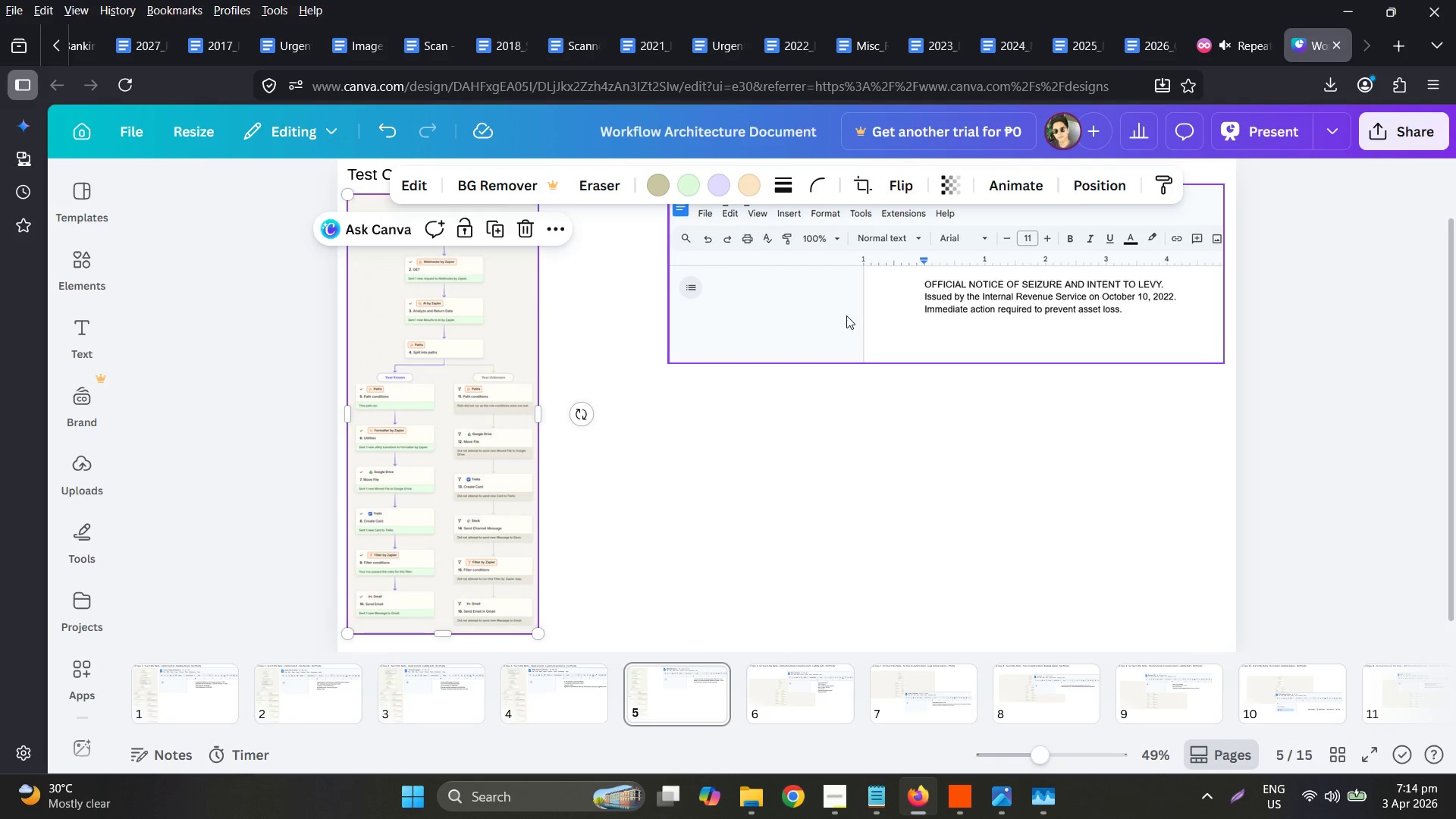 
left_click_drag(start_coordinate=[824, 356], to_coordinate=[703, 372])
 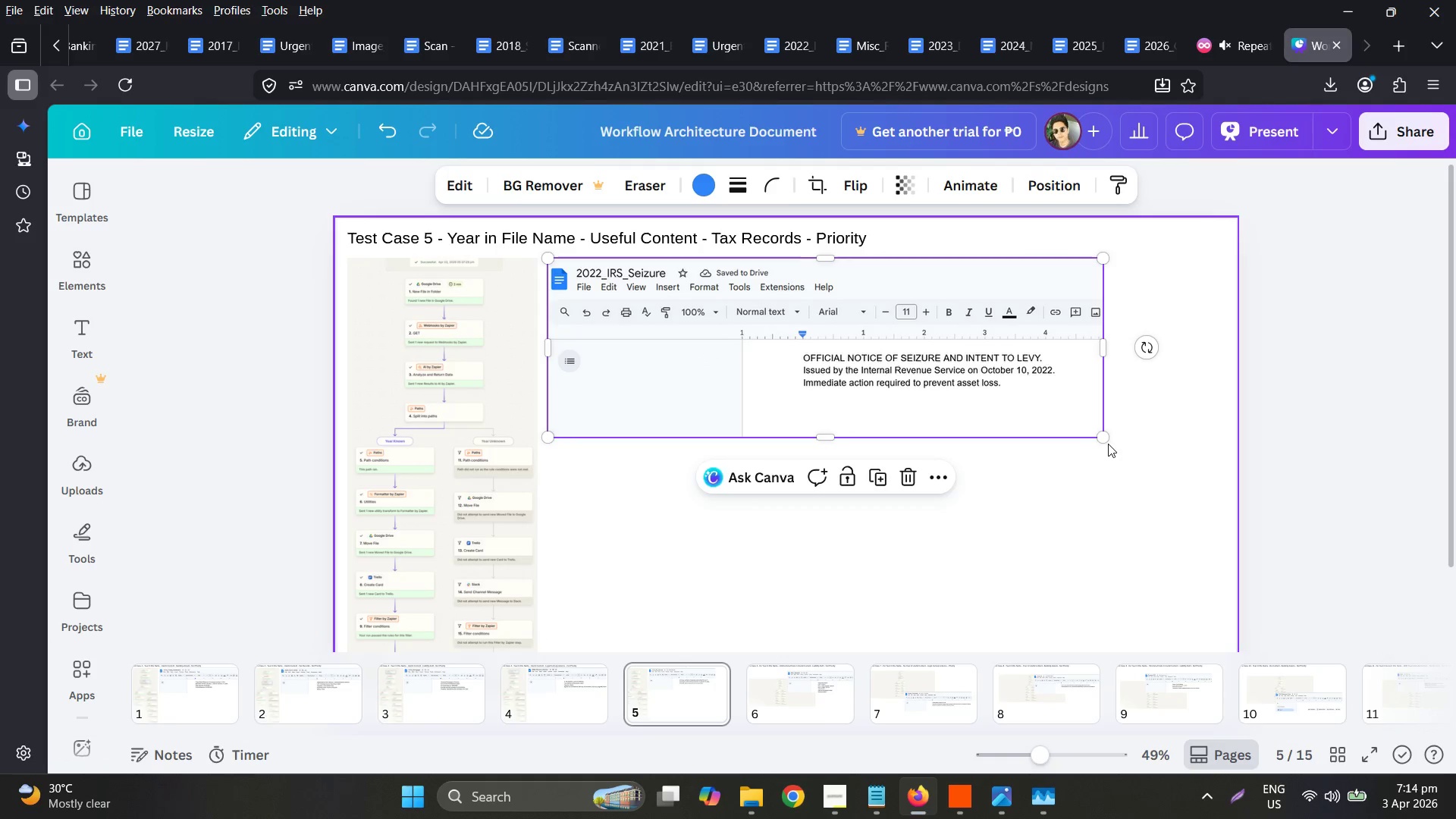 
scroll: coordinate [835, 322], scroll_direction: up, amount: 1.0
 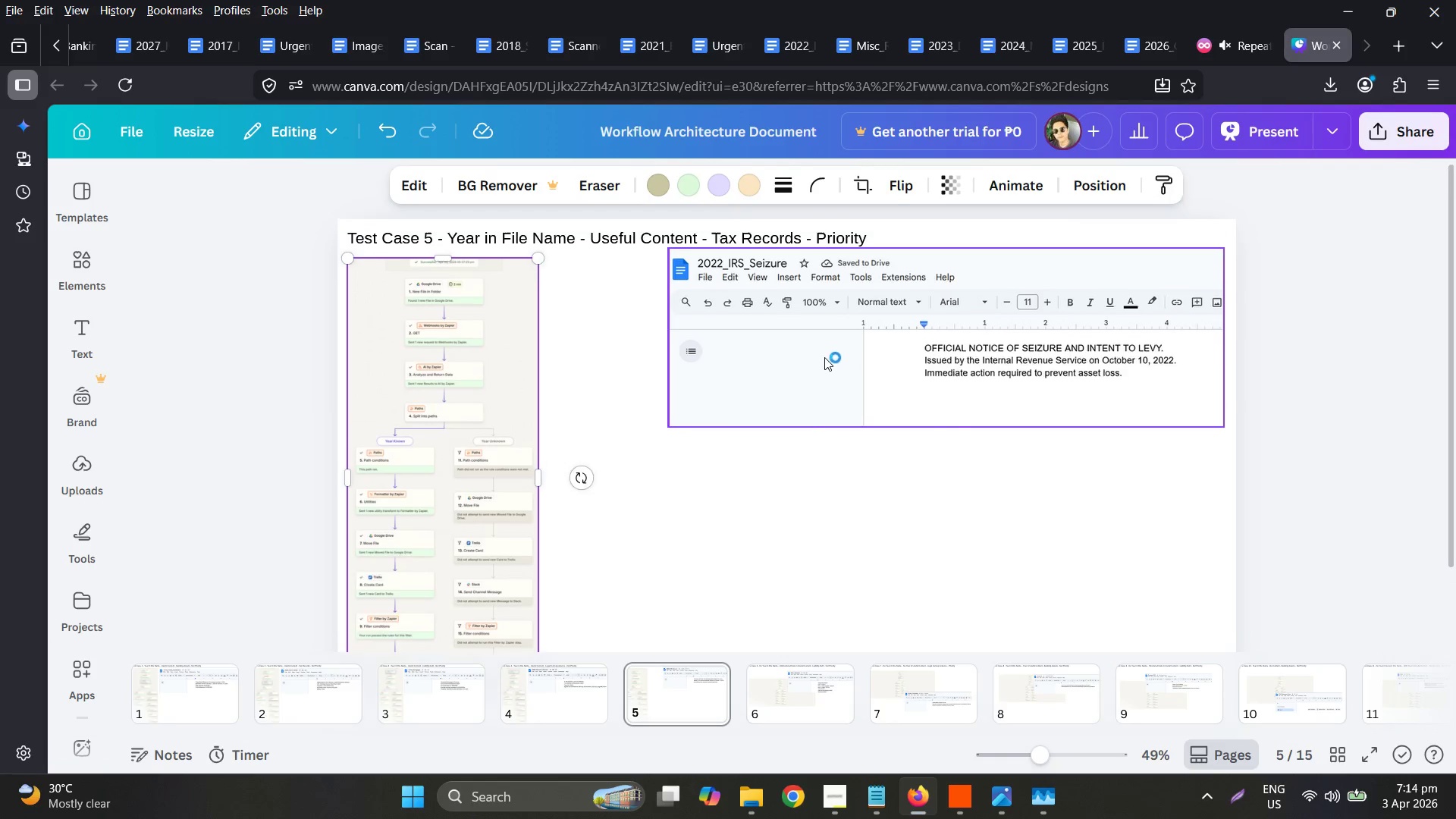 
double_click([1105, 436])
 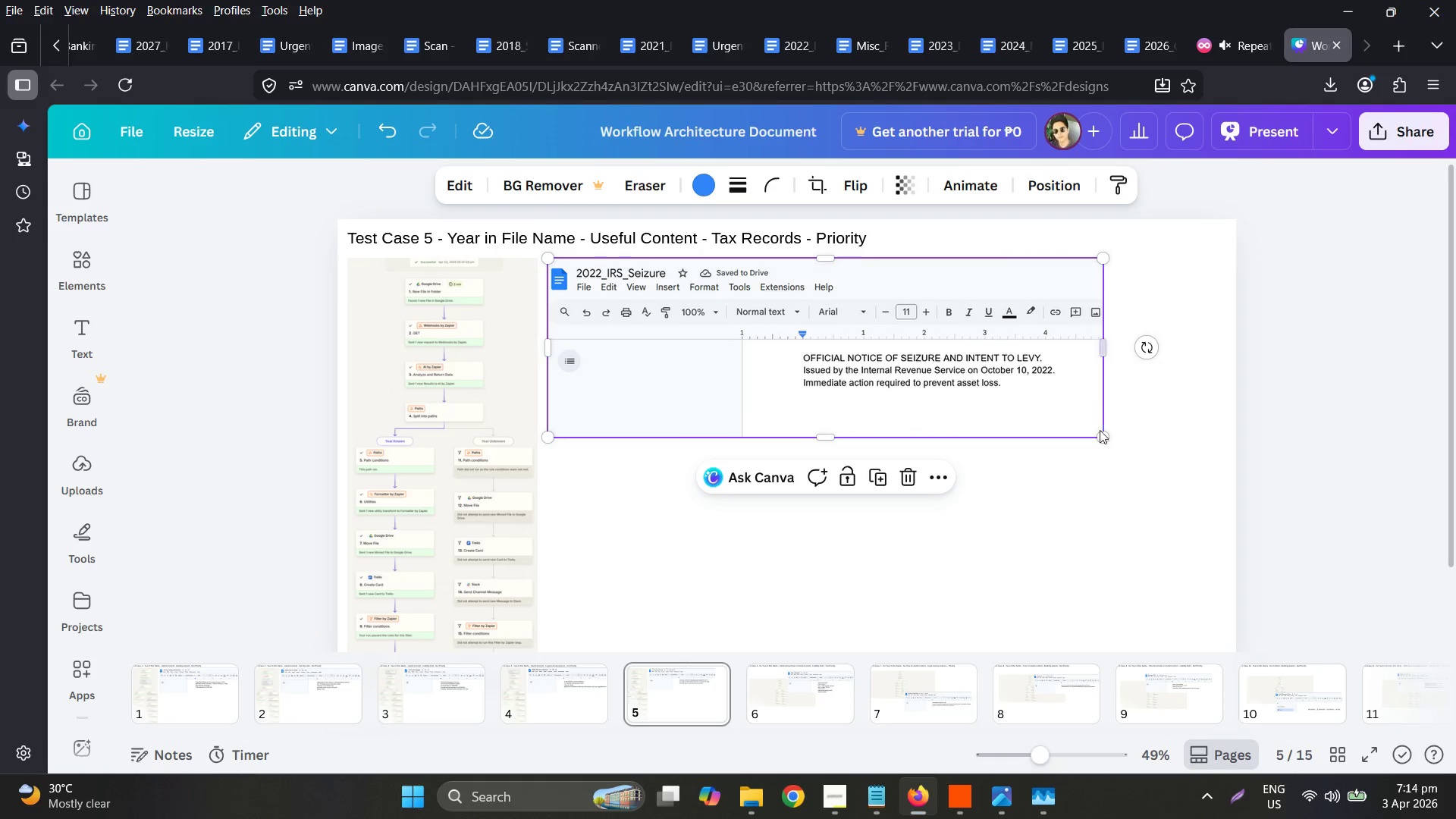 
left_click_drag(start_coordinate=[1100, 443], to_coordinate=[1217, 476])
 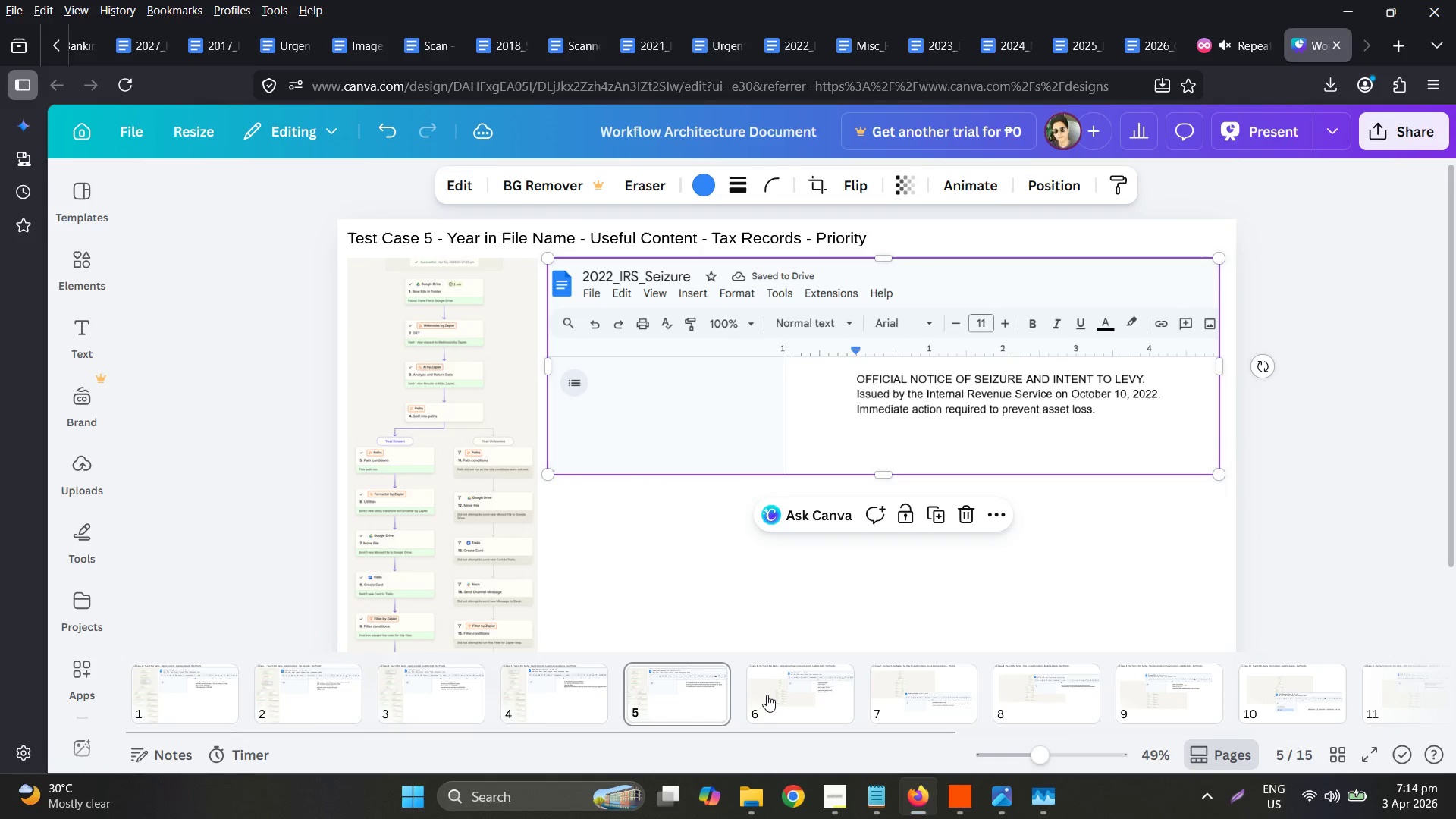 
left_click([764, 695])
 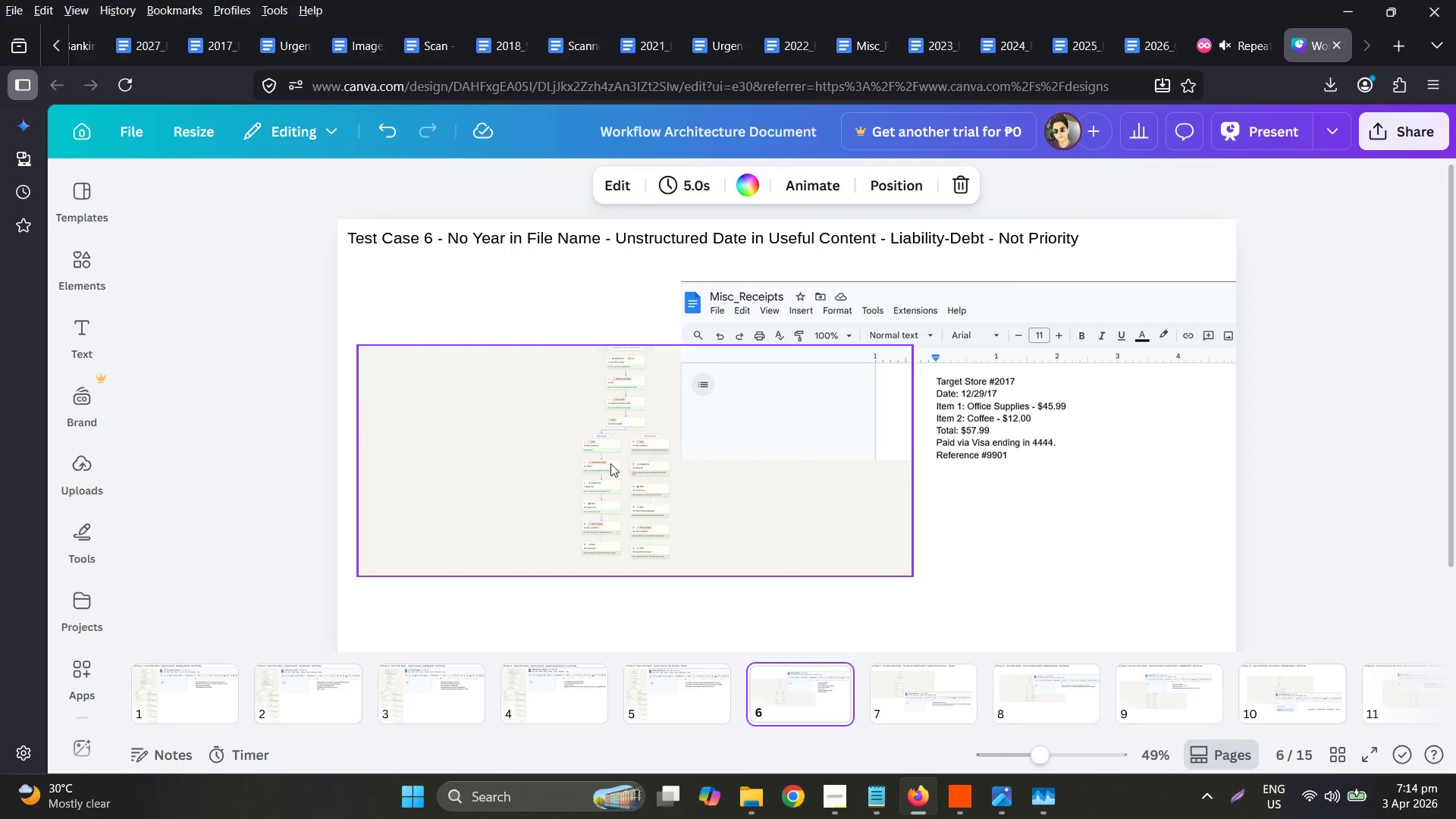 
double_click([599, 457])
 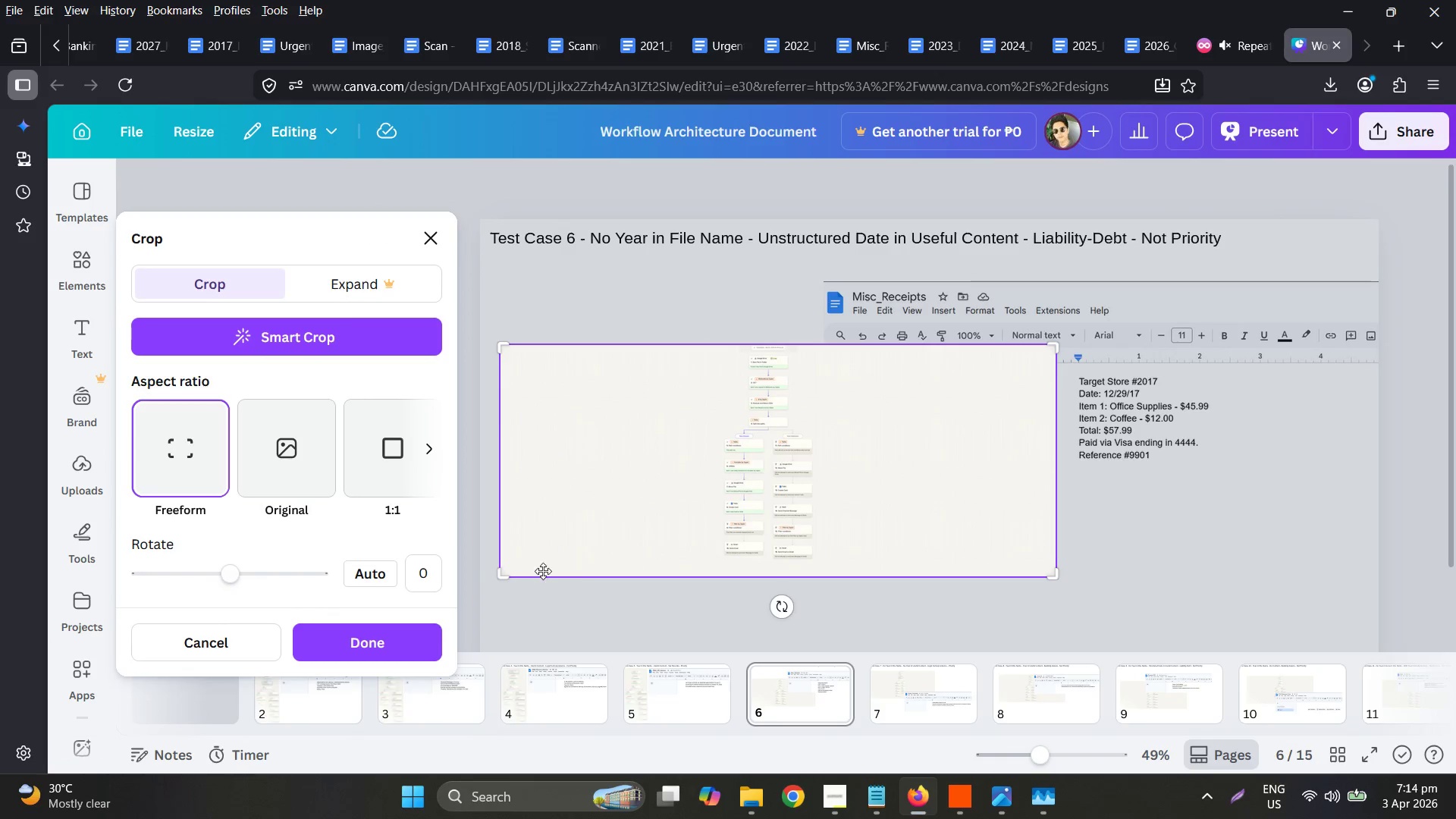 
left_click_drag(start_coordinate=[504, 578], to_coordinate=[720, 565])
 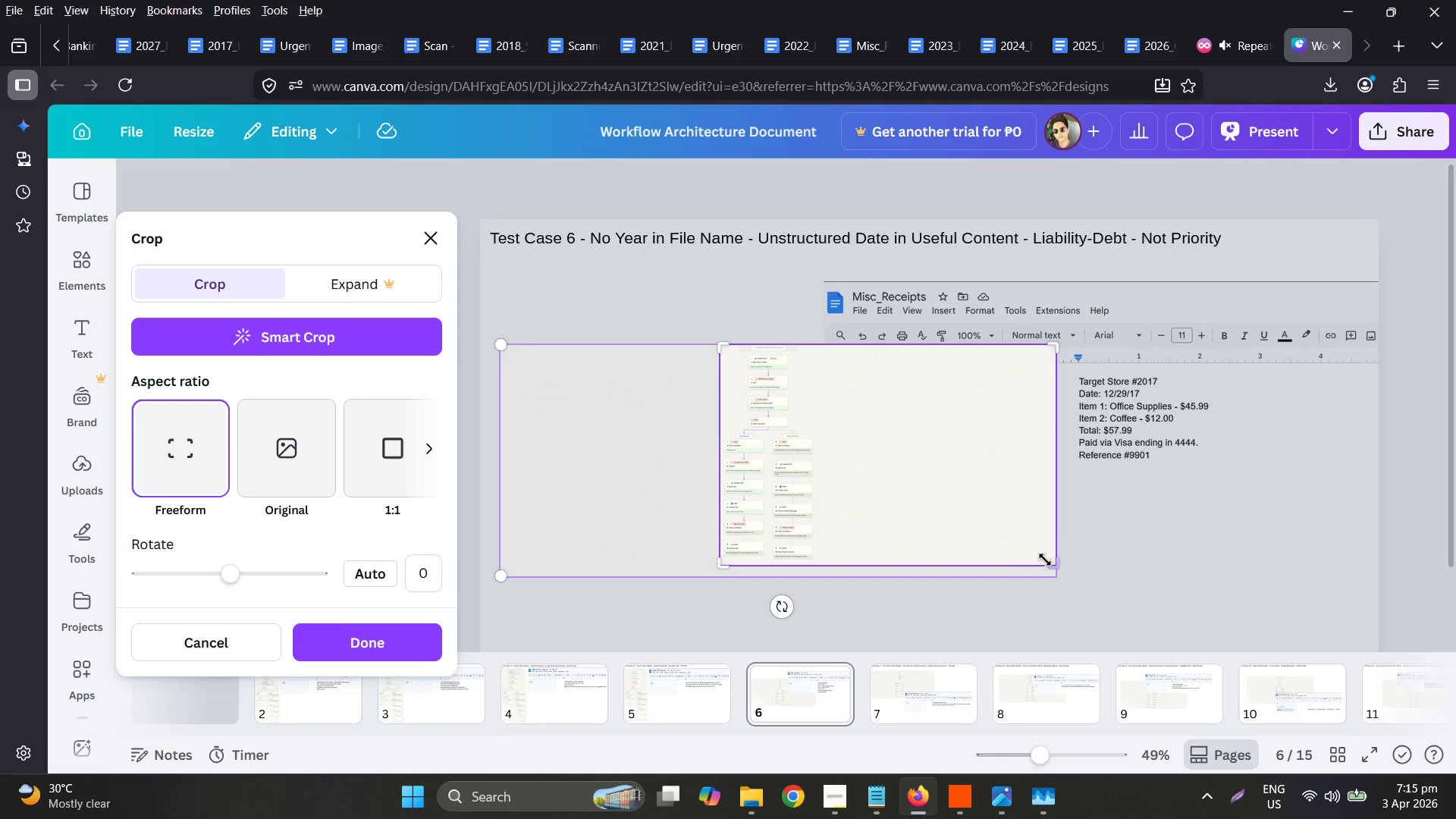 
left_click_drag(start_coordinate=[1051, 562], to_coordinate=[817, 563])
 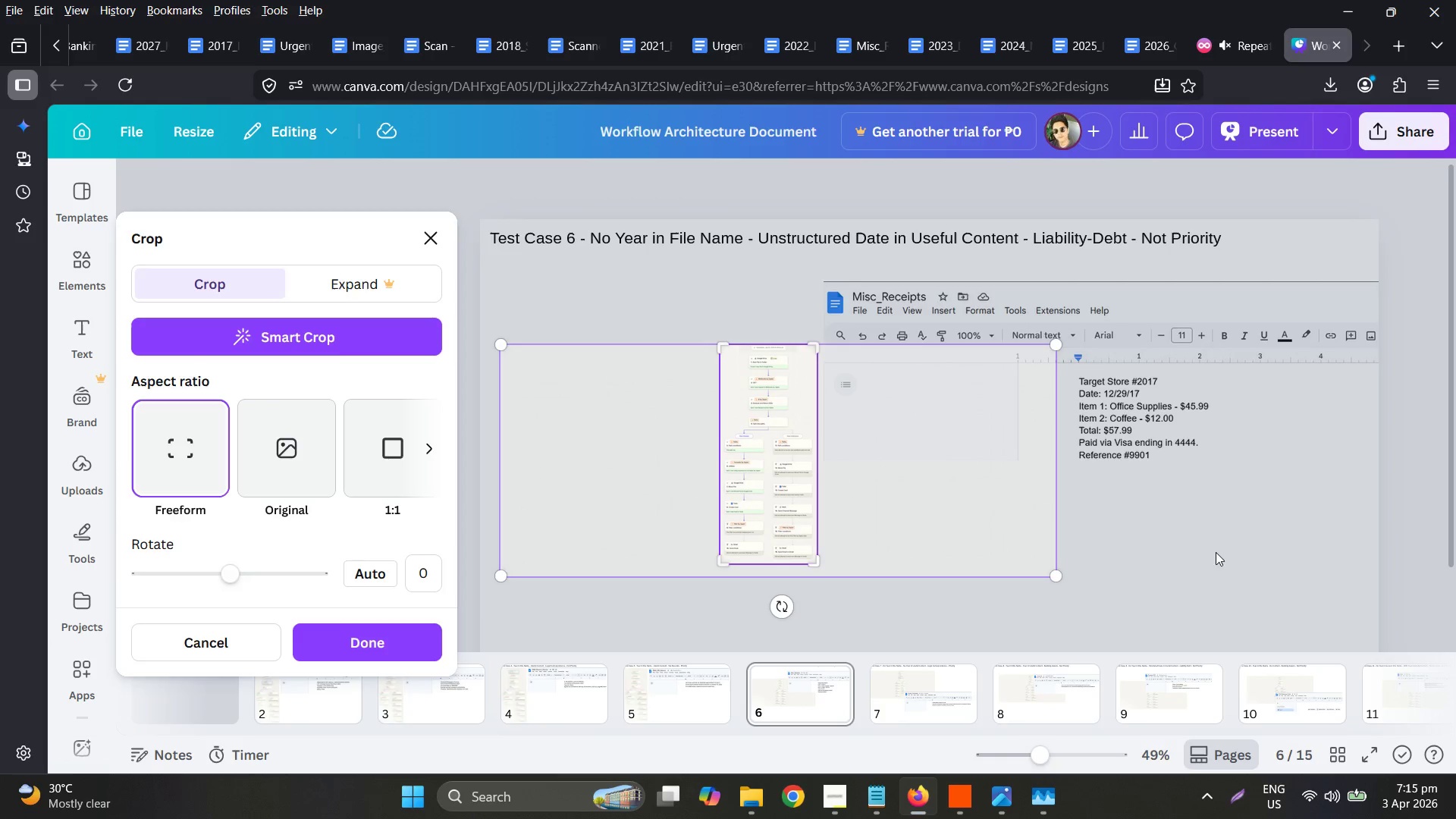 
left_click([1222, 553])
 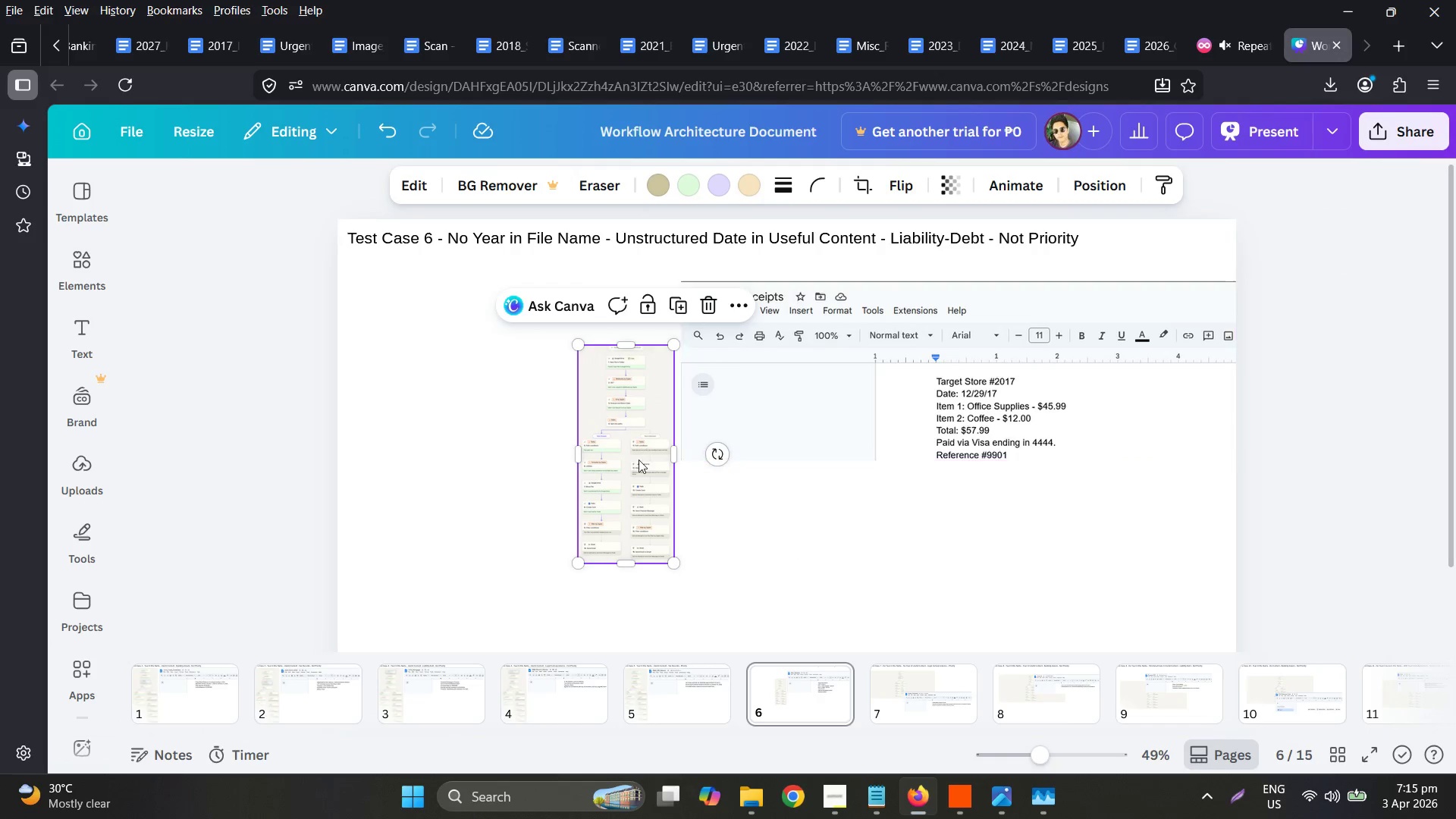 
left_click_drag(start_coordinate=[636, 460], to_coordinate=[410, 380])
 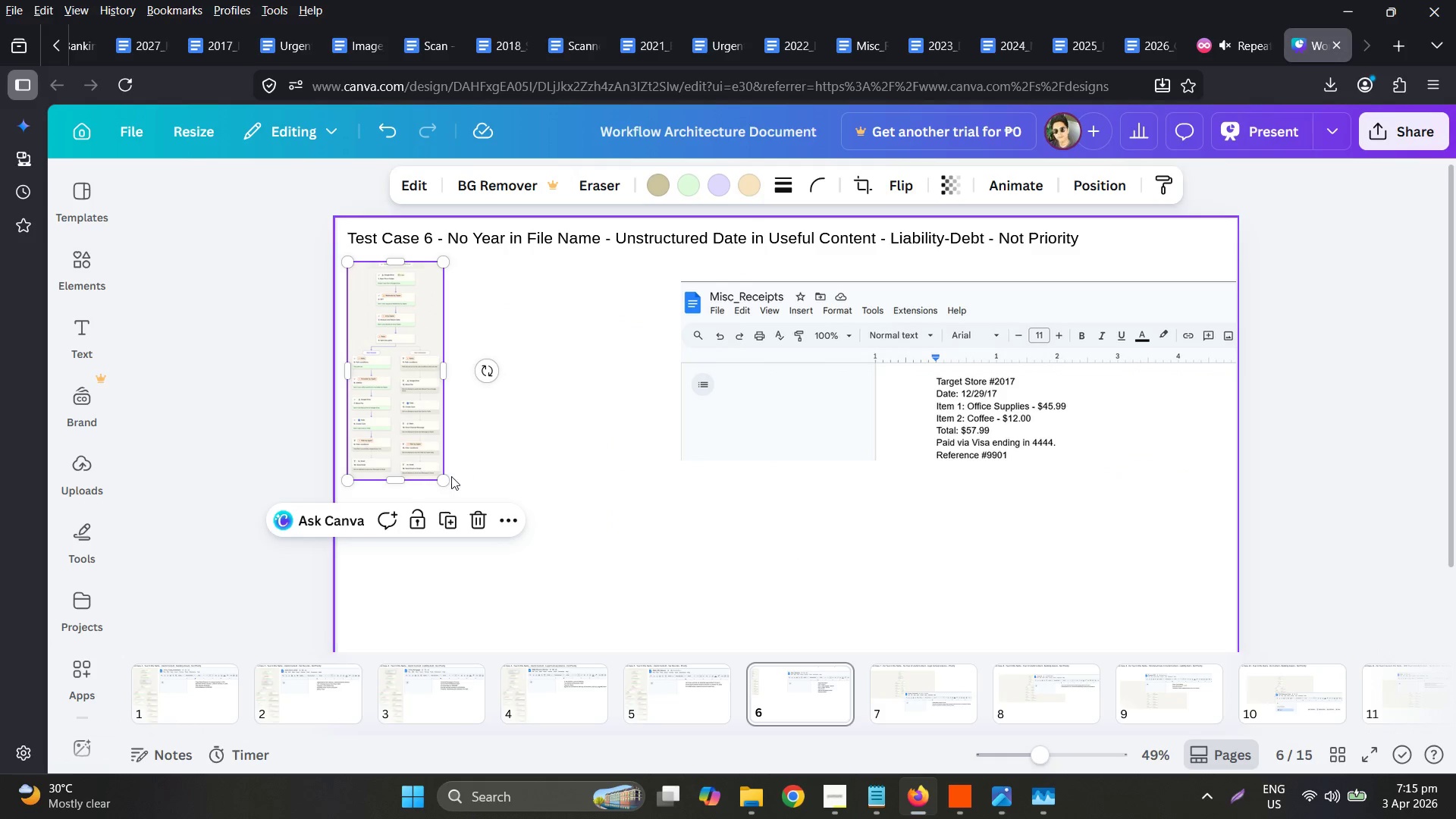 
left_click_drag(start_coordinate=[440, 480], to_coordinate=[553, 622])
 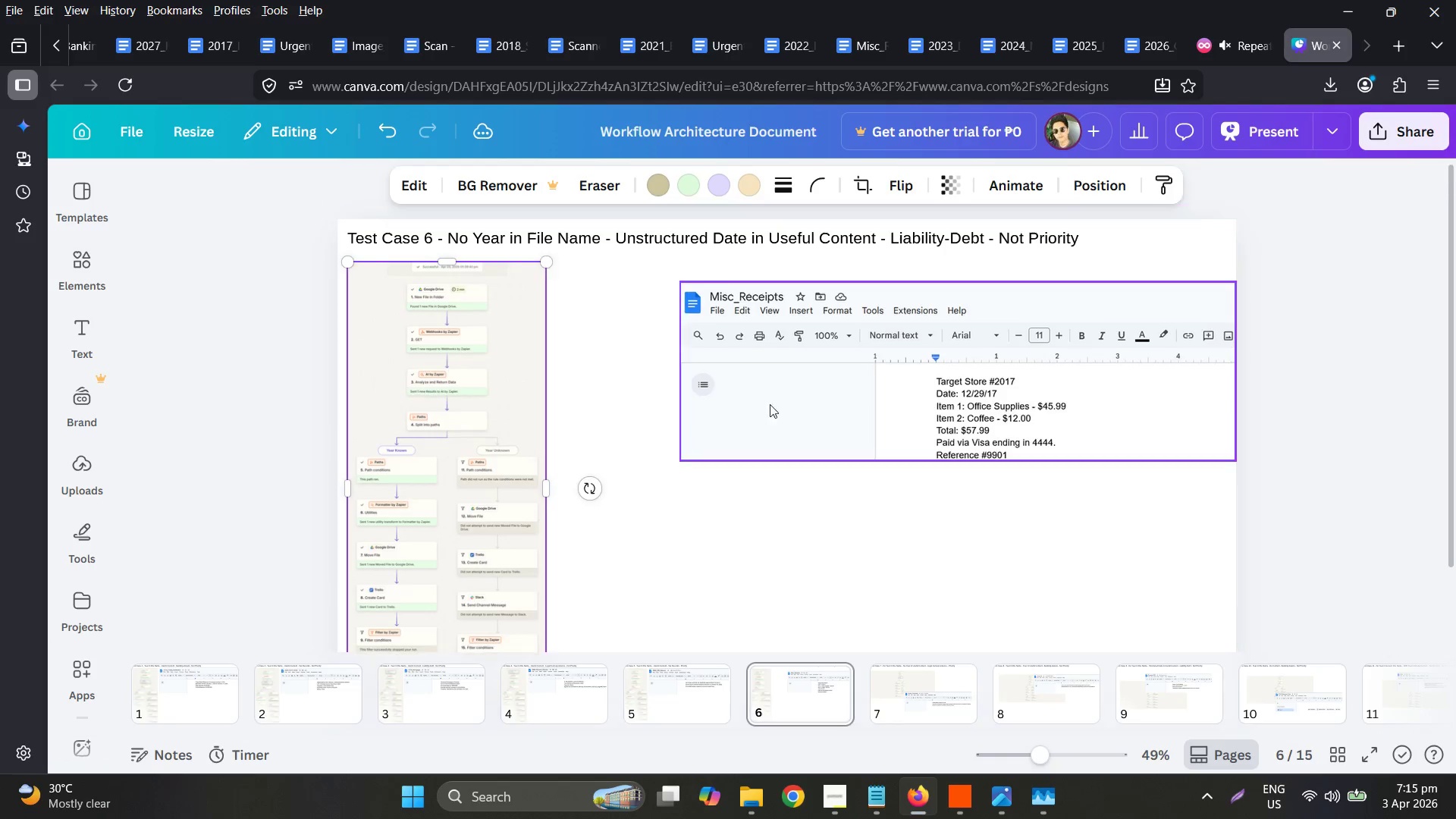 
scroll: coordinate [484, 549], scroll_direction: down, amount: 3.0
 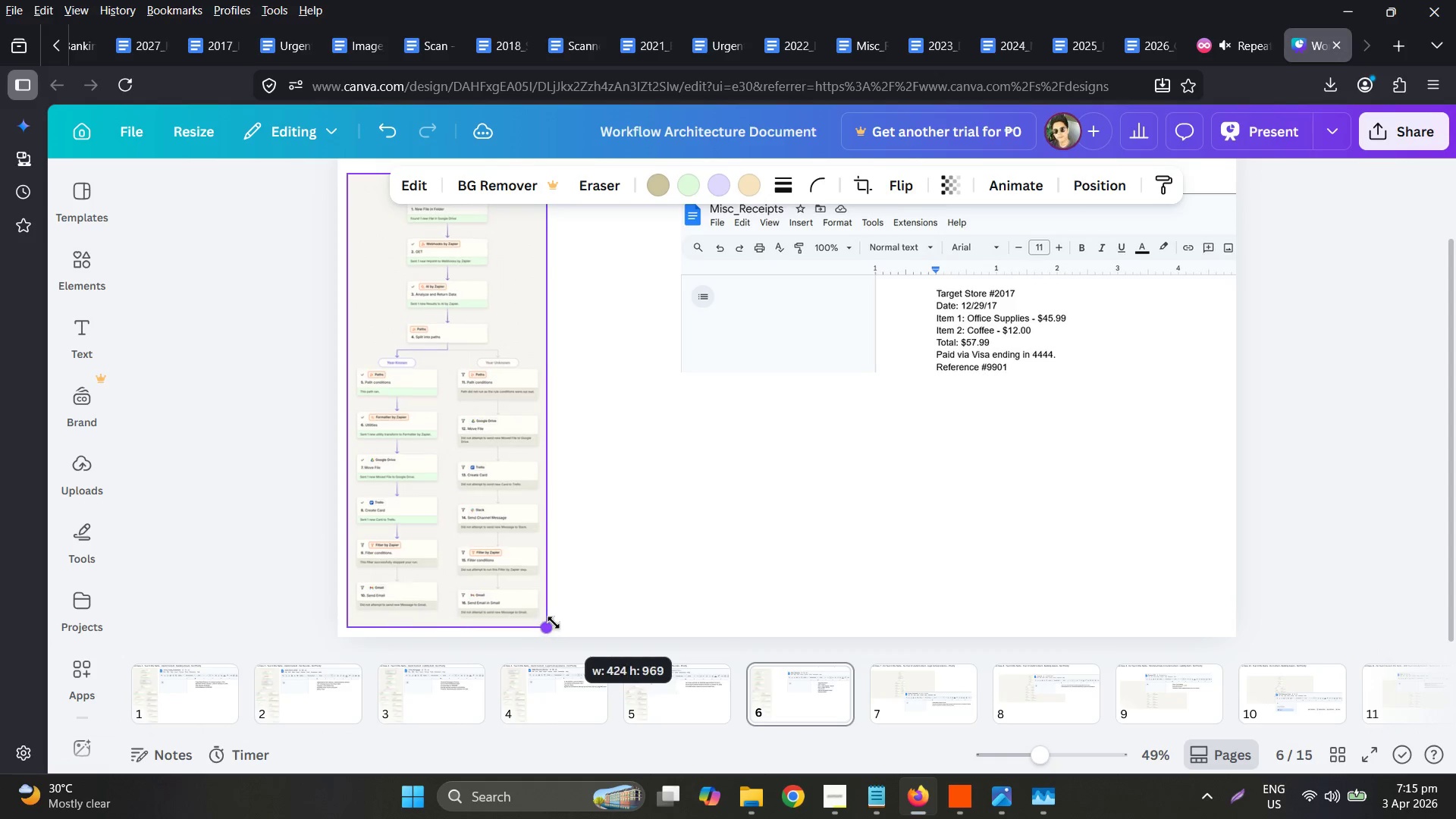 
left_click_drag(start_coordinate=[830, 391], to_coordinate=[708, 369])
 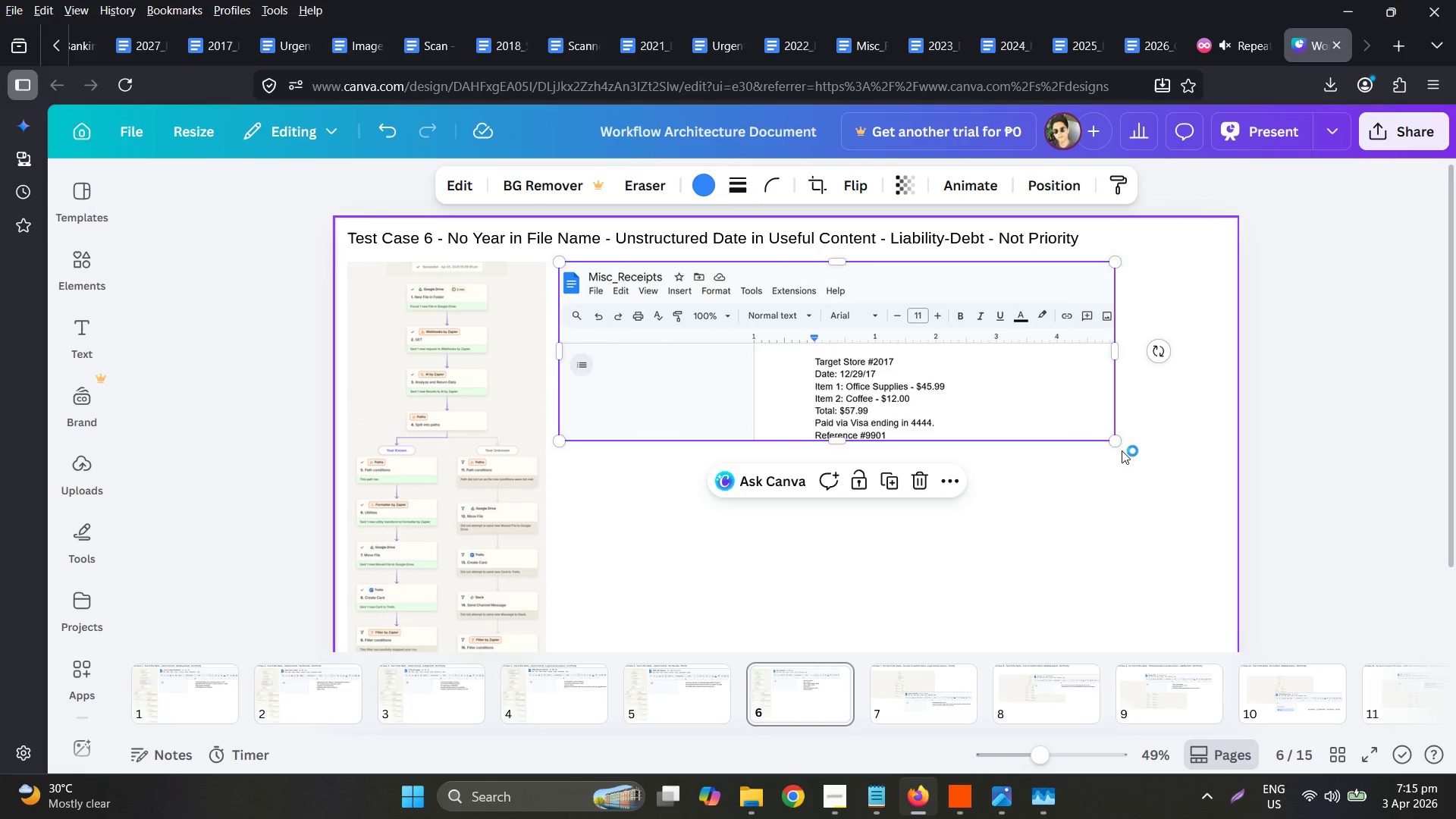 
scroll: coordinate [635, 486], scroll_direction: up, amount: 2.0
 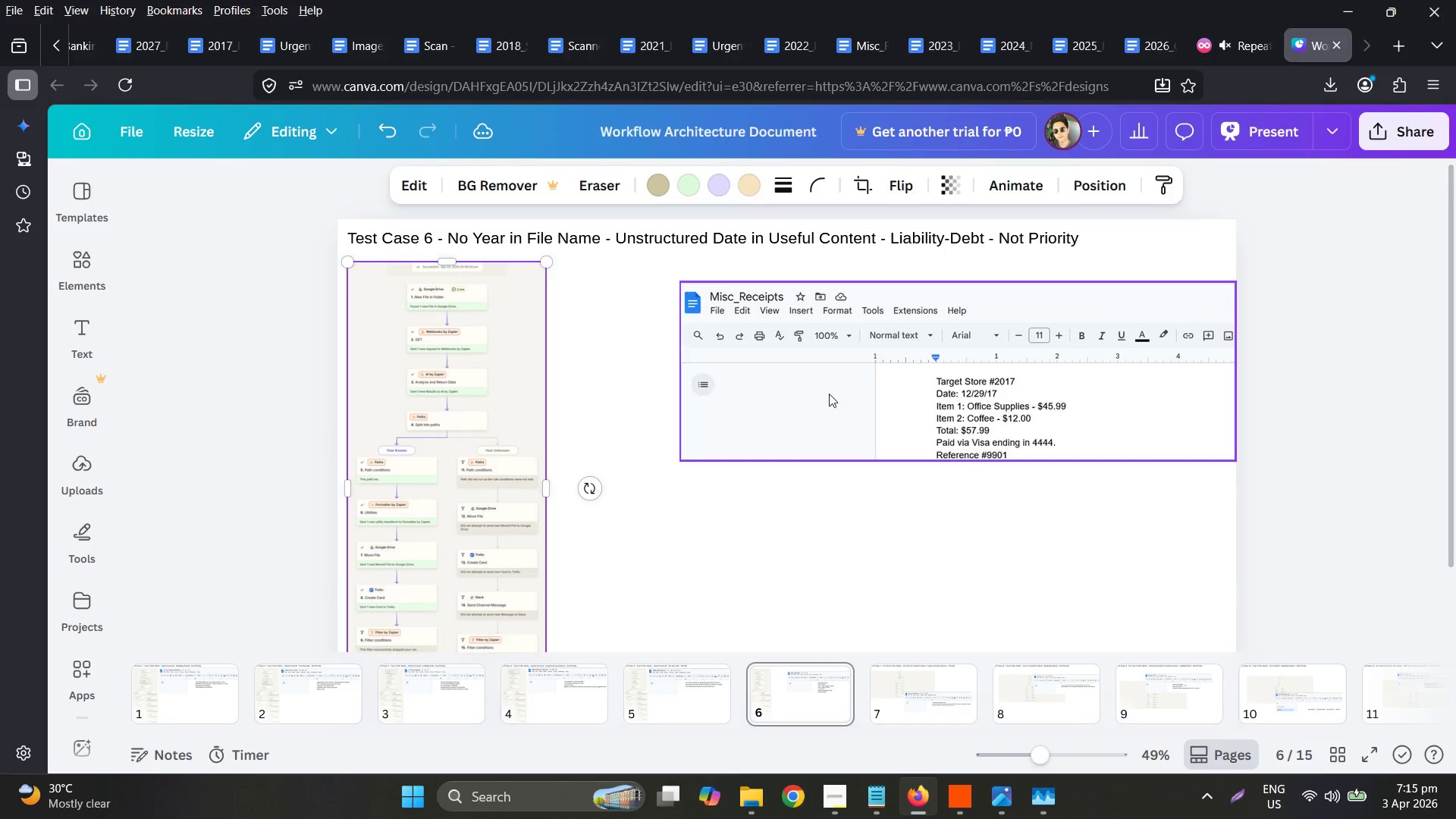 
left_click_drag(start_coordinate=[1116, 447], to_coordinate=[1225, 485])
 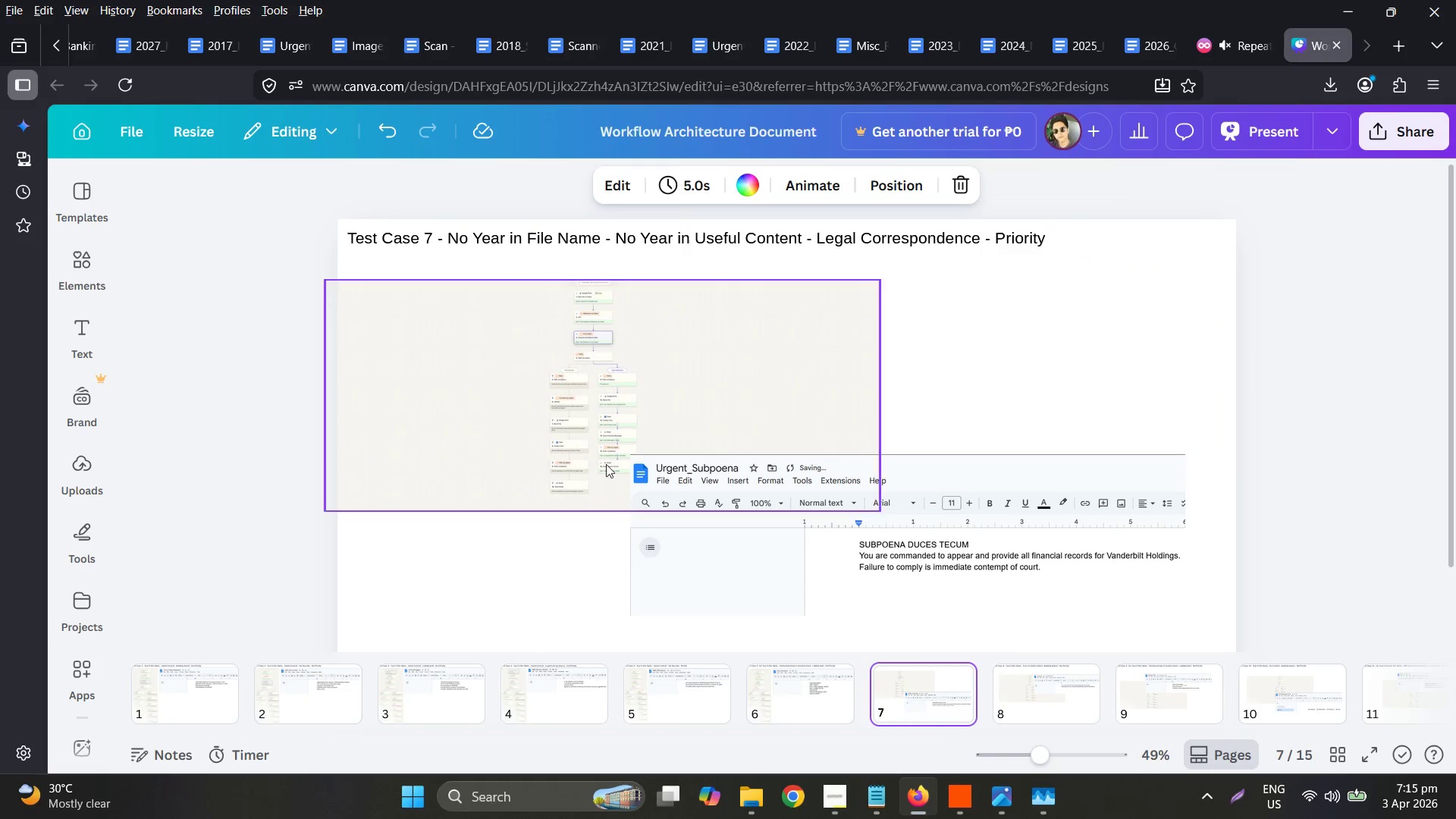 
double_click([586, 381])
 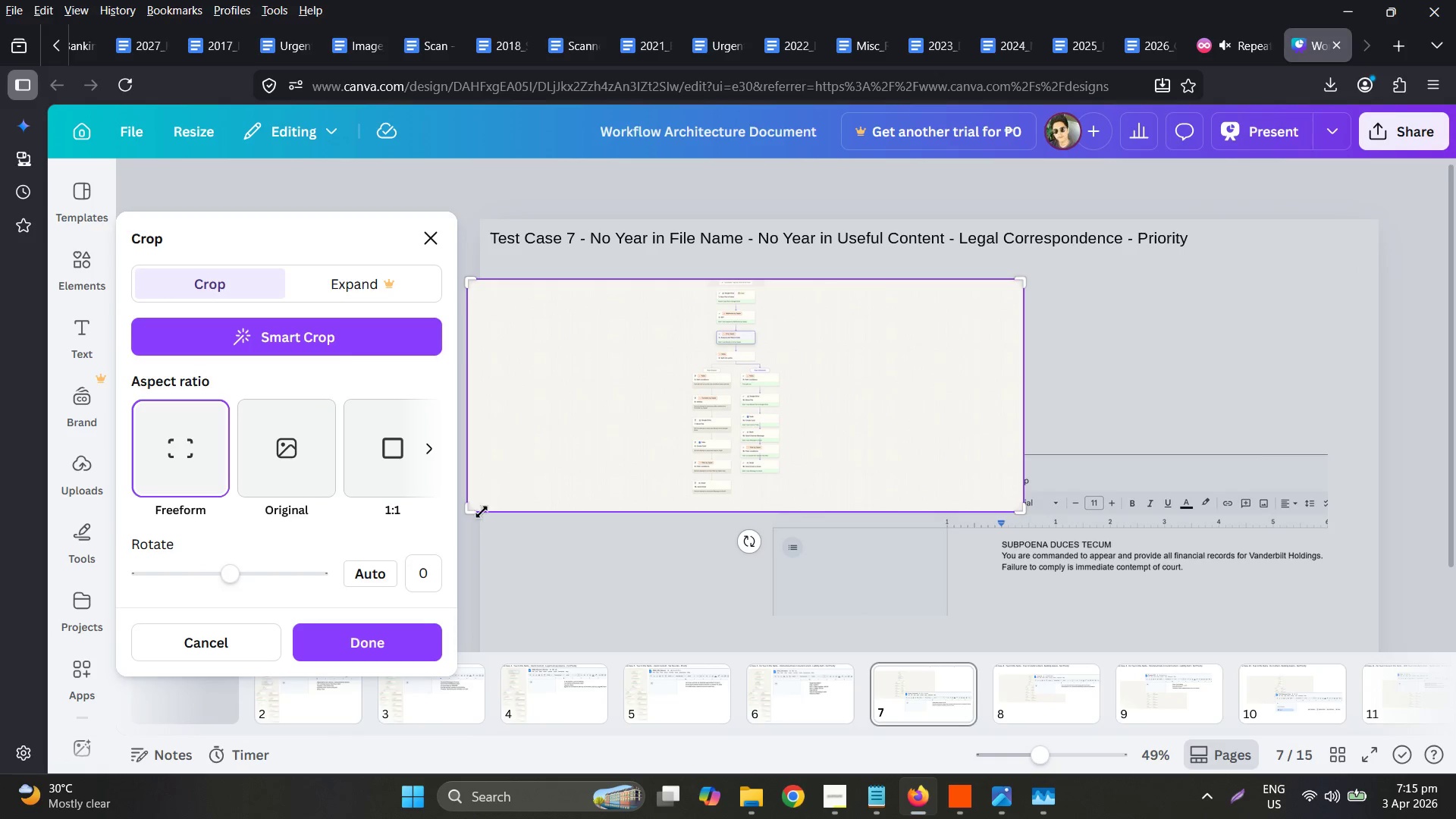 
left_click_drag(start_coordinate=[473, 514], to_coordinate=[689, 498])
 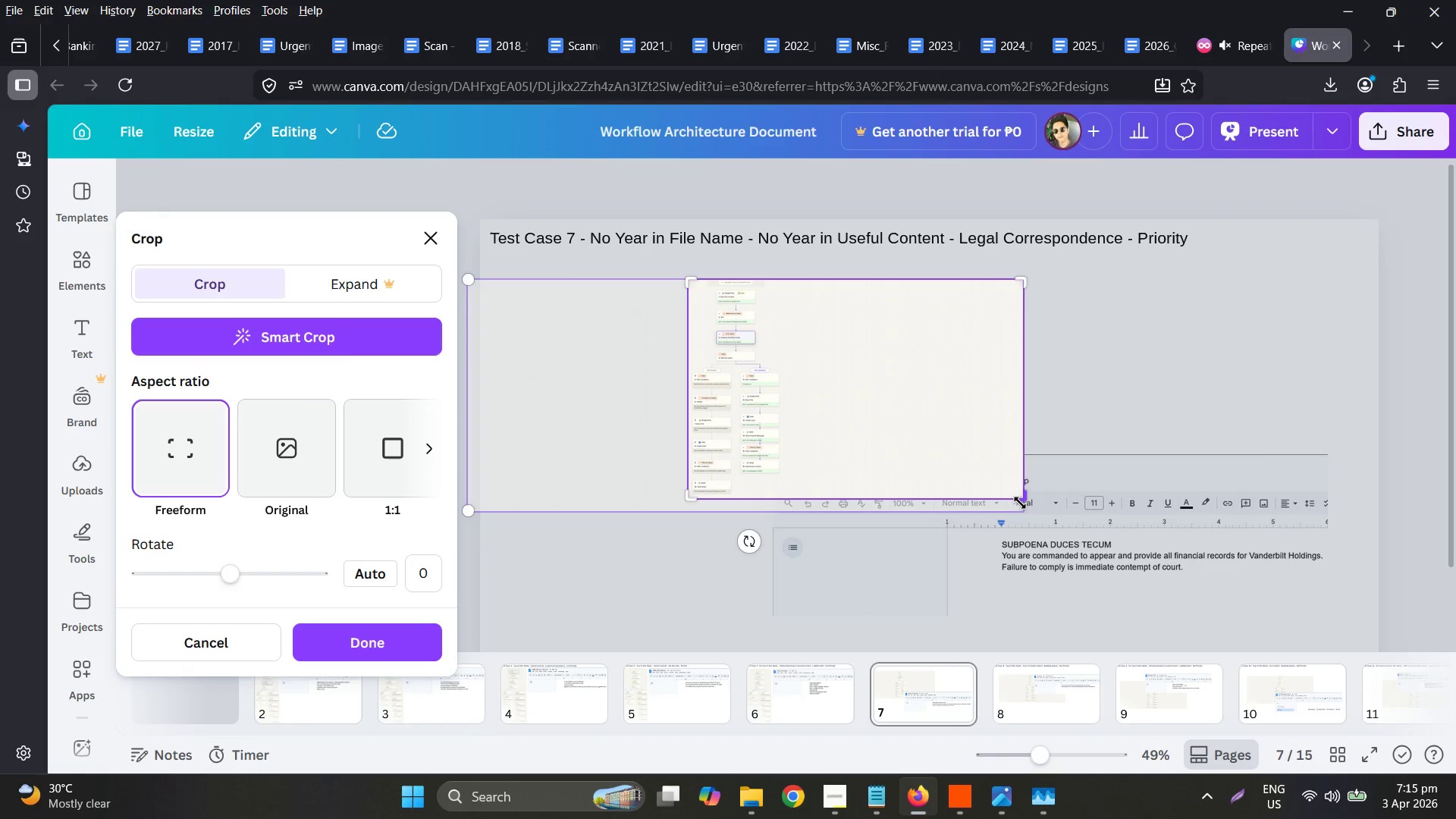 
left_click_drag(start_coordinate=[1020, 503], to_coordinate=[783, 495])
 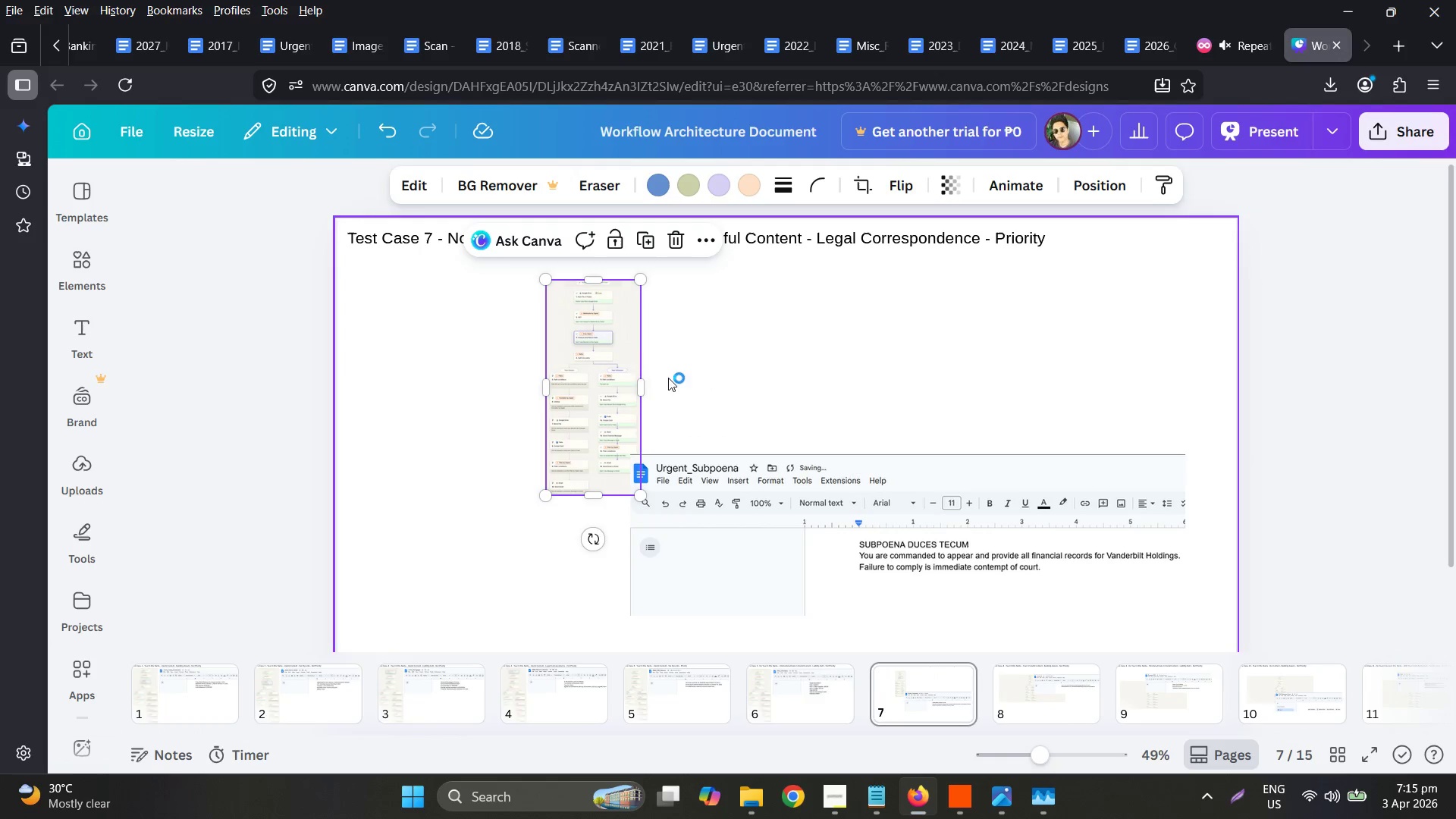 
left_click_drag(start_coordinate=[575, 388], to_coordinate=[379, 368])
 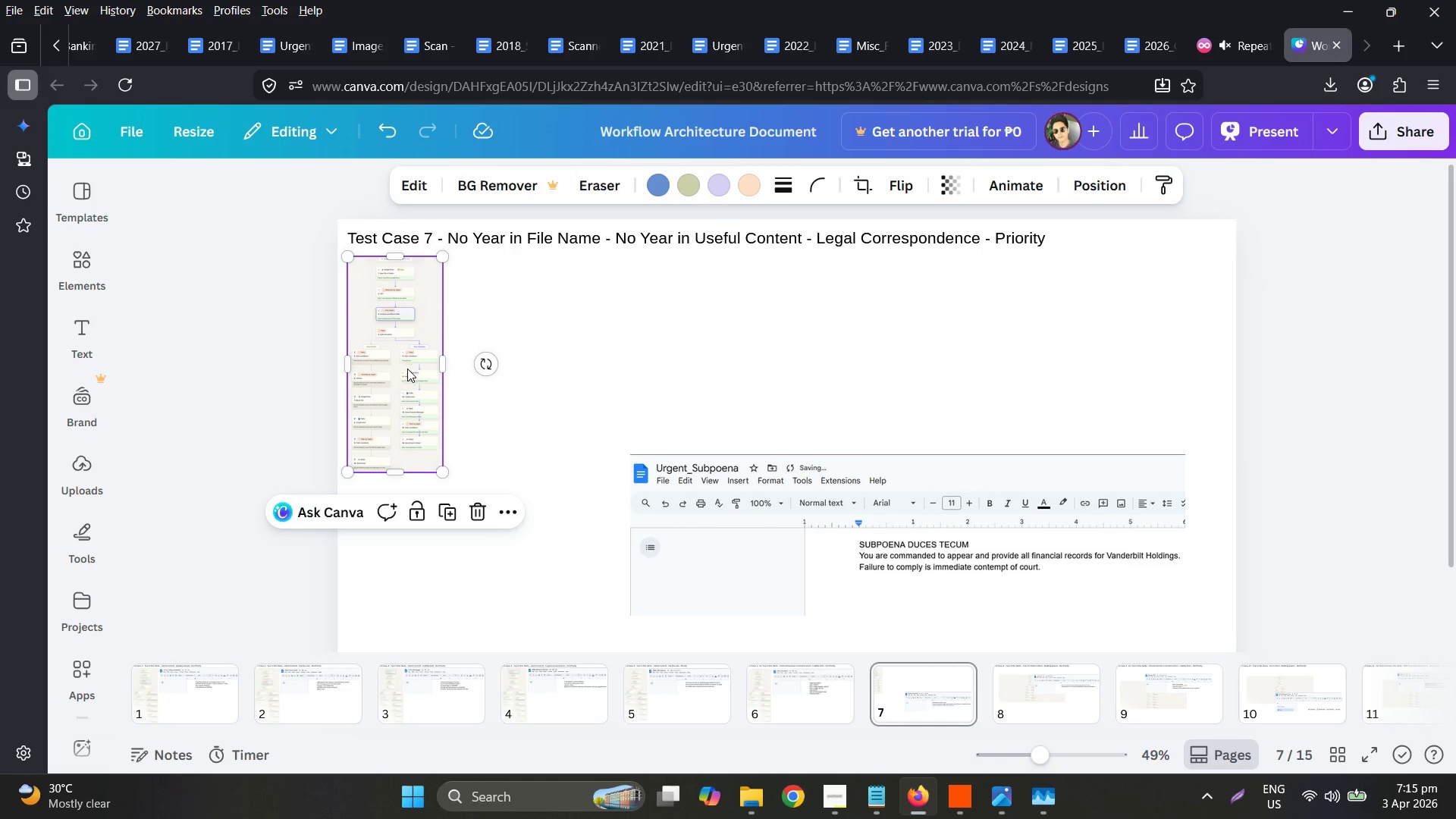 
scroll: coordinate [408, 369], scroll_direction: down, amount: 2.0
 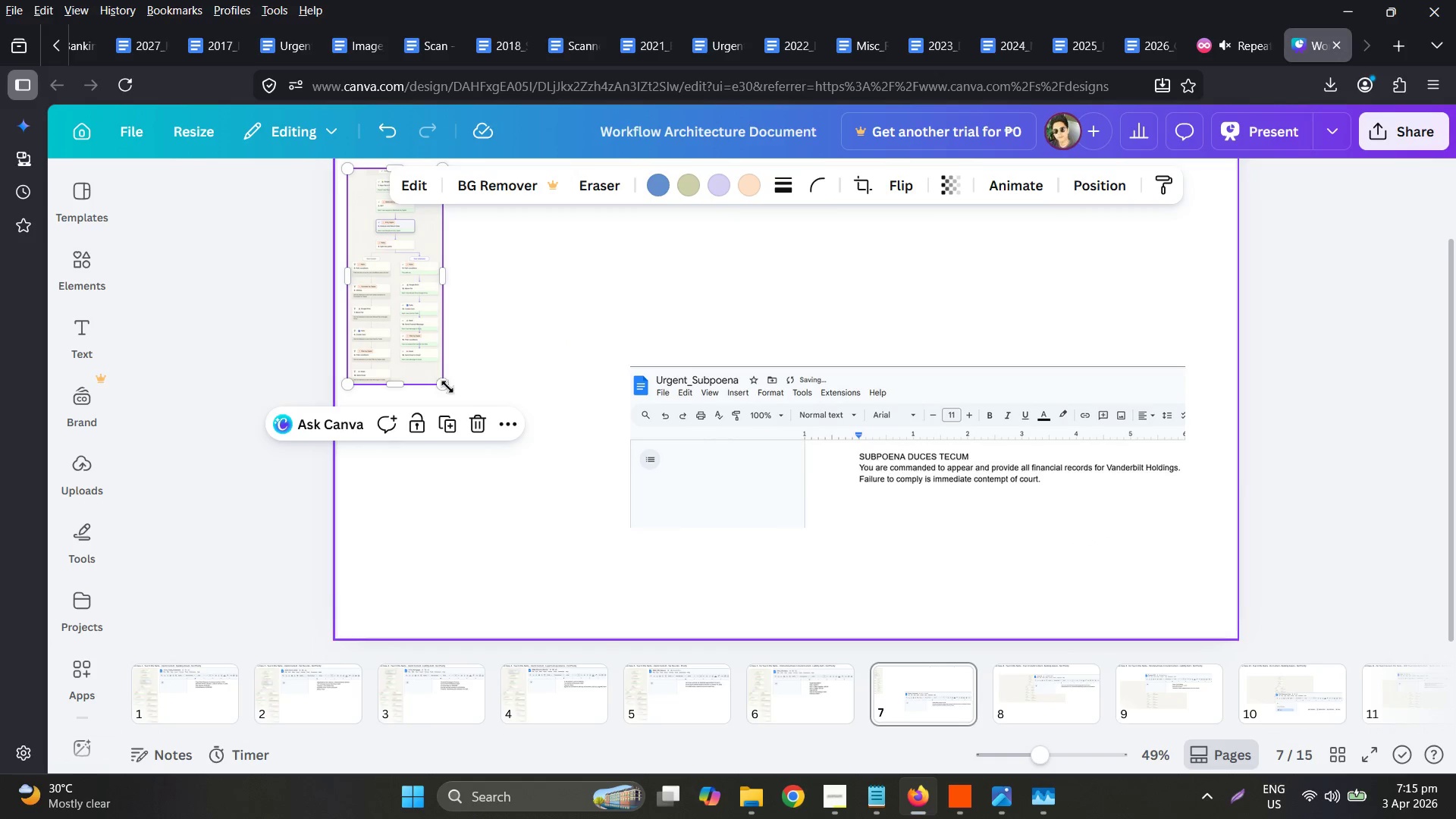 
left_click_drag(start_coordinate=[442, 385], to_coordinate=[581, 607])
 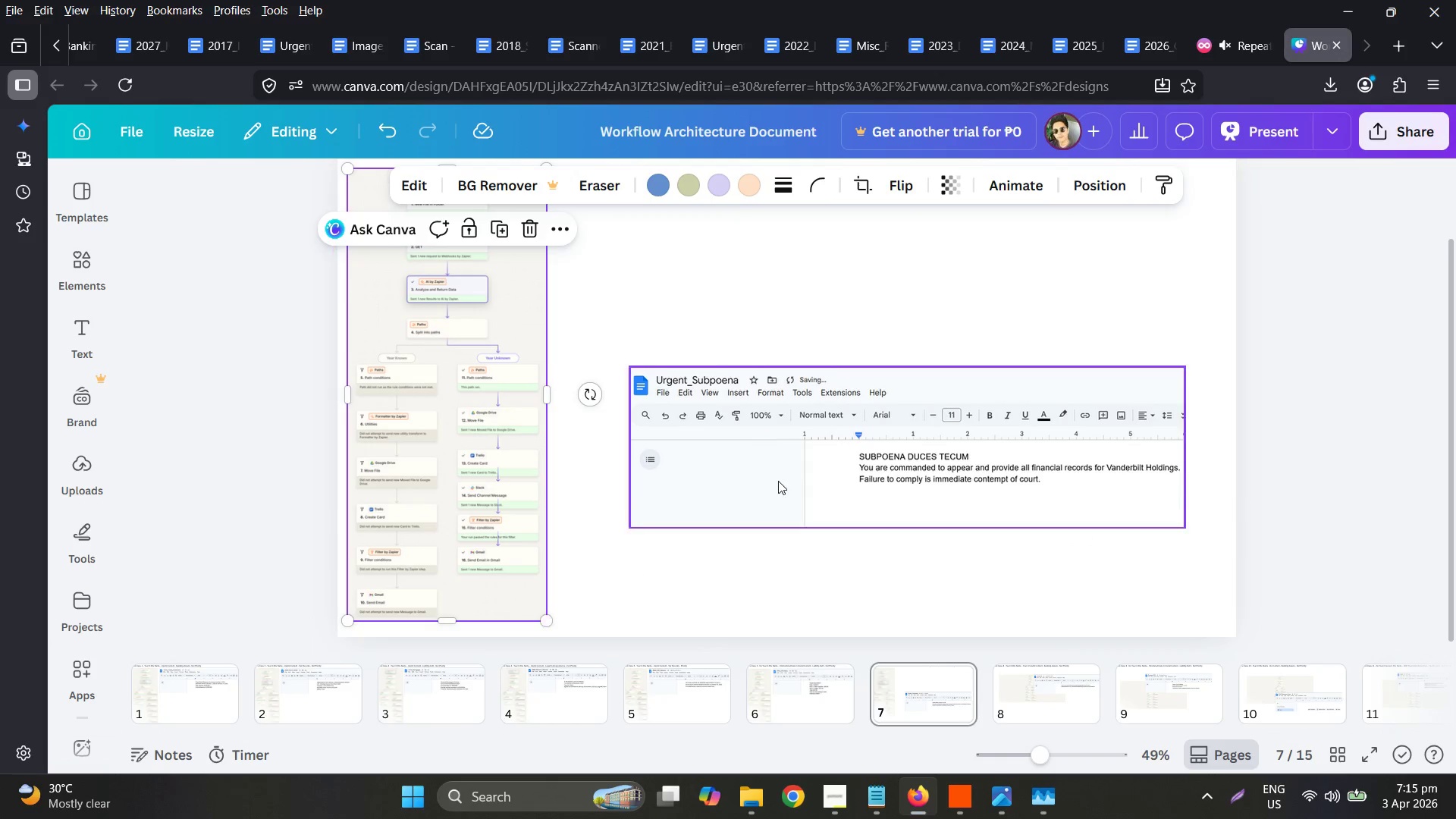 
left_click_drag(start_coordinate=[770, 521], to_coordinate=[695, 322])
 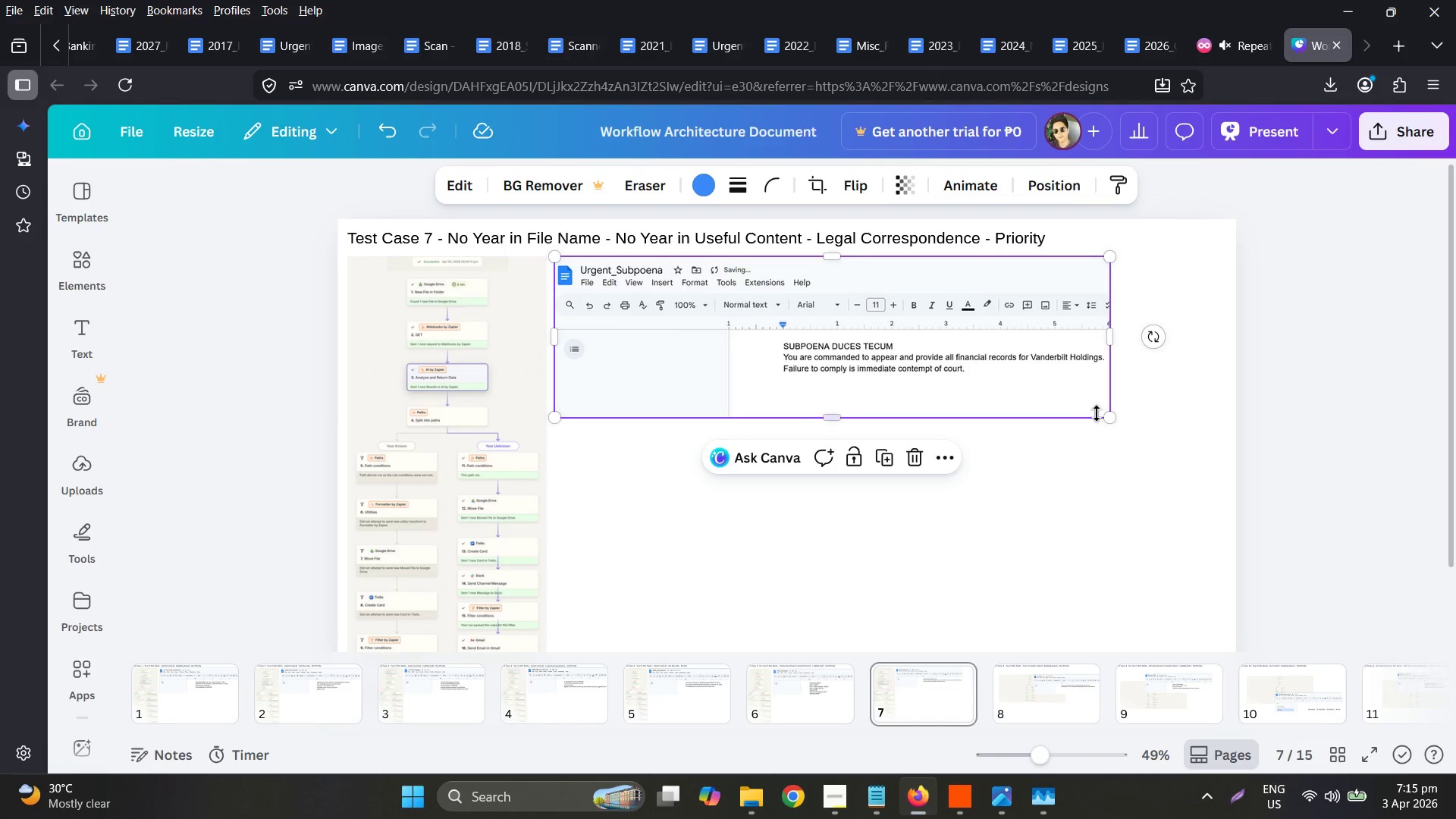 
scroll: coordinate [783, 479], scroll_direction: up, amount: 2.0
 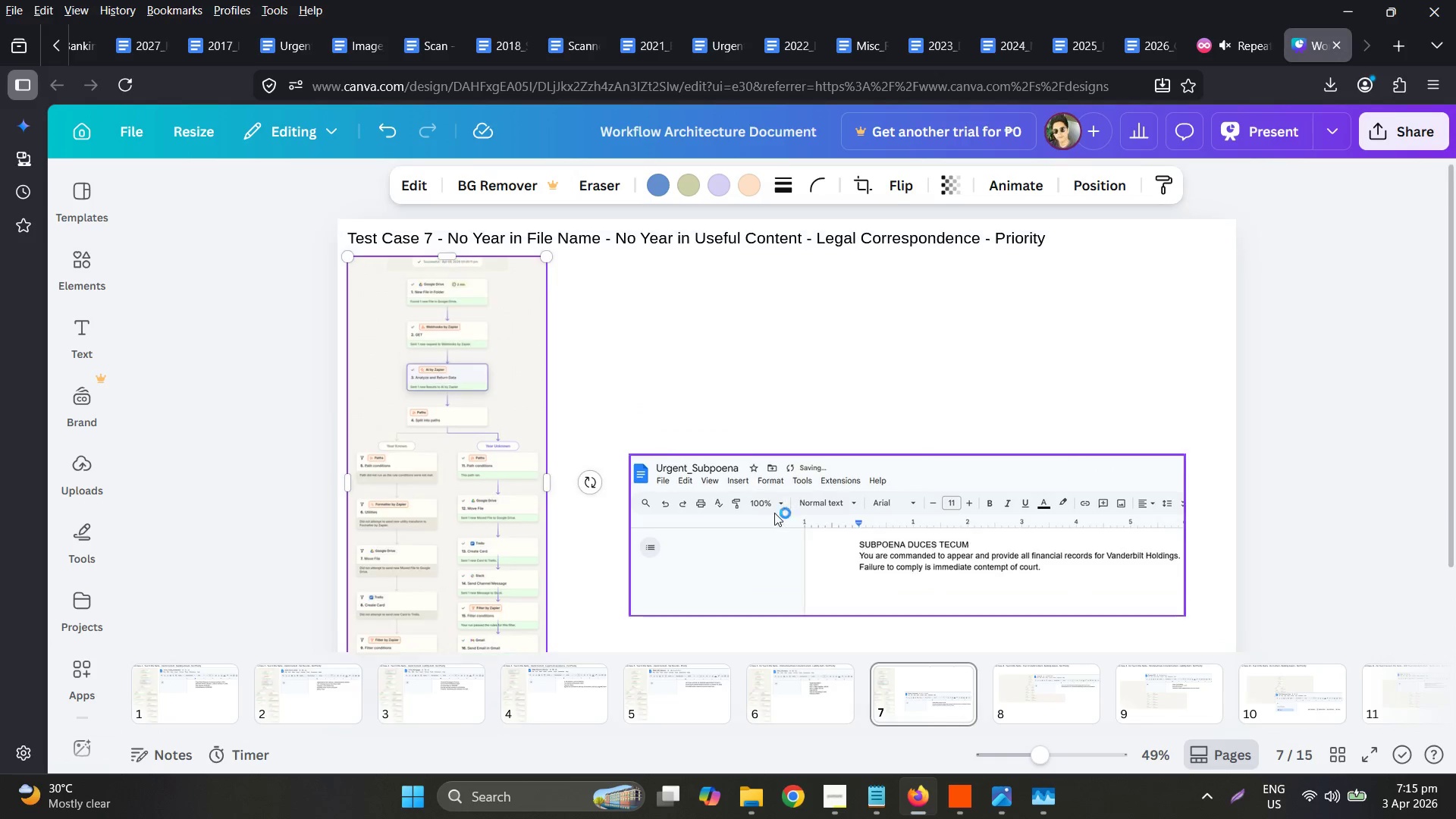 
left_click_drag(start_coordinate=[1104, 421], to_coordinate=[1213, 460])
 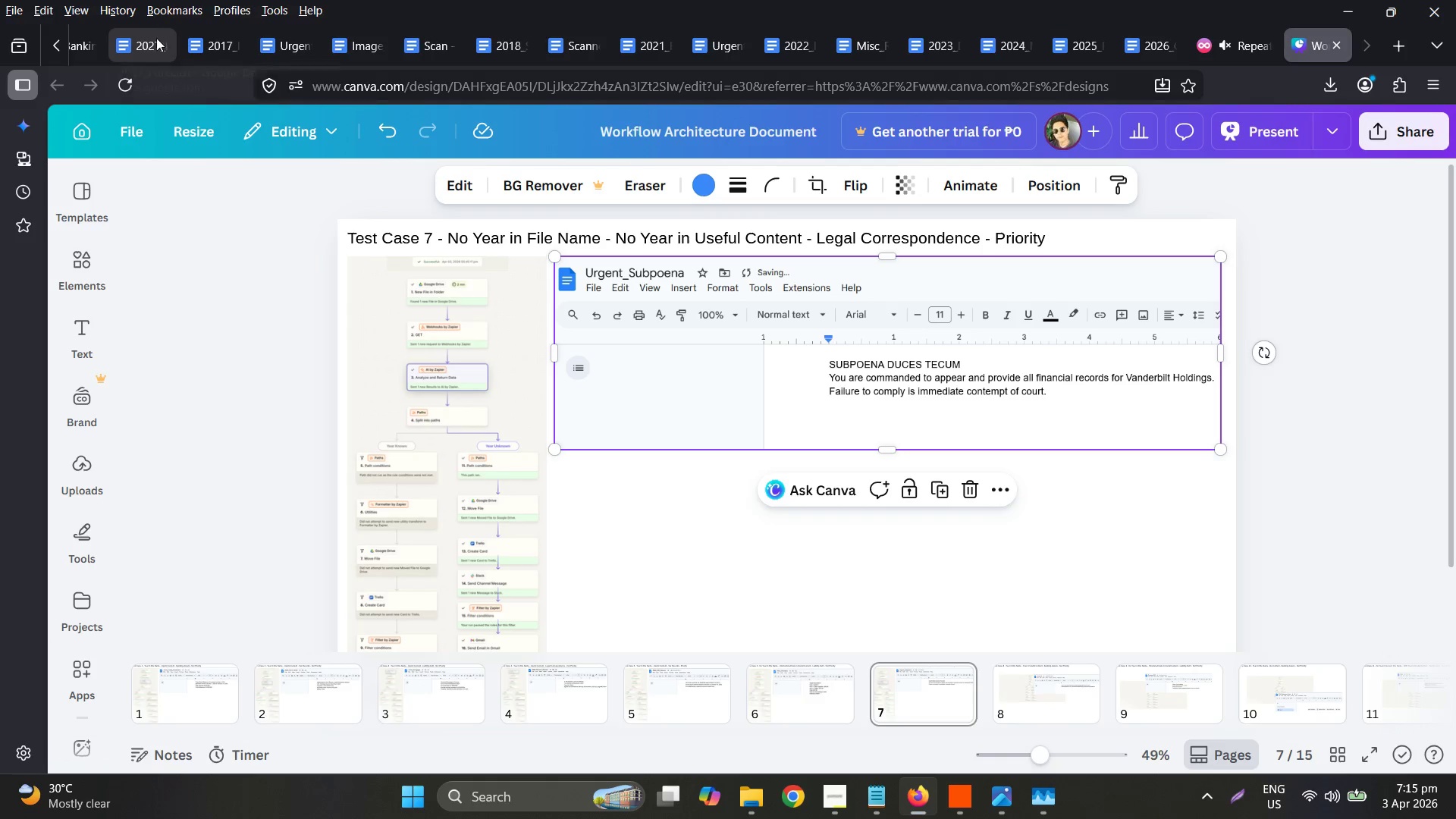 
double_click([161, 46])
 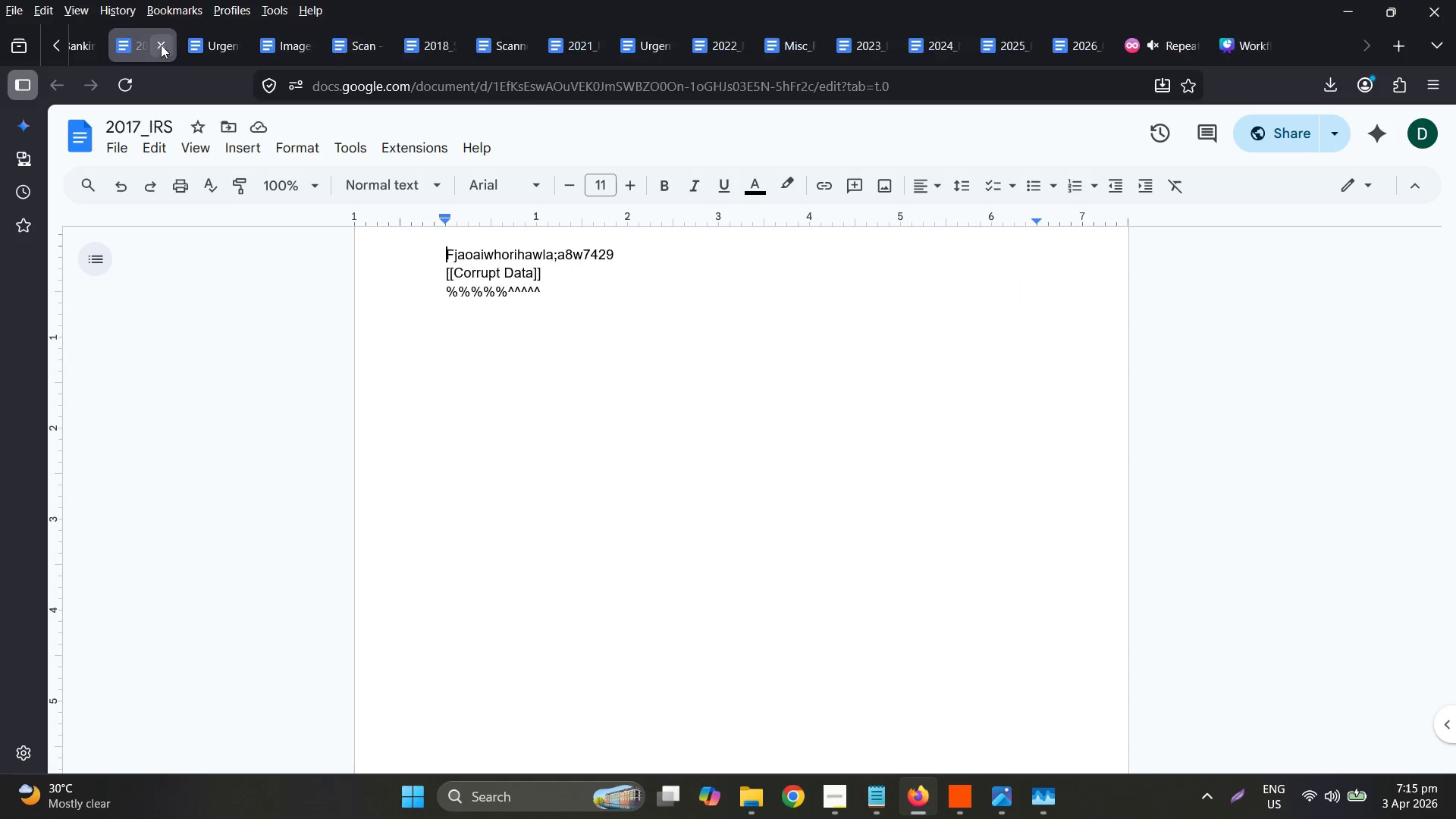 
triple_click([161, 45])
 